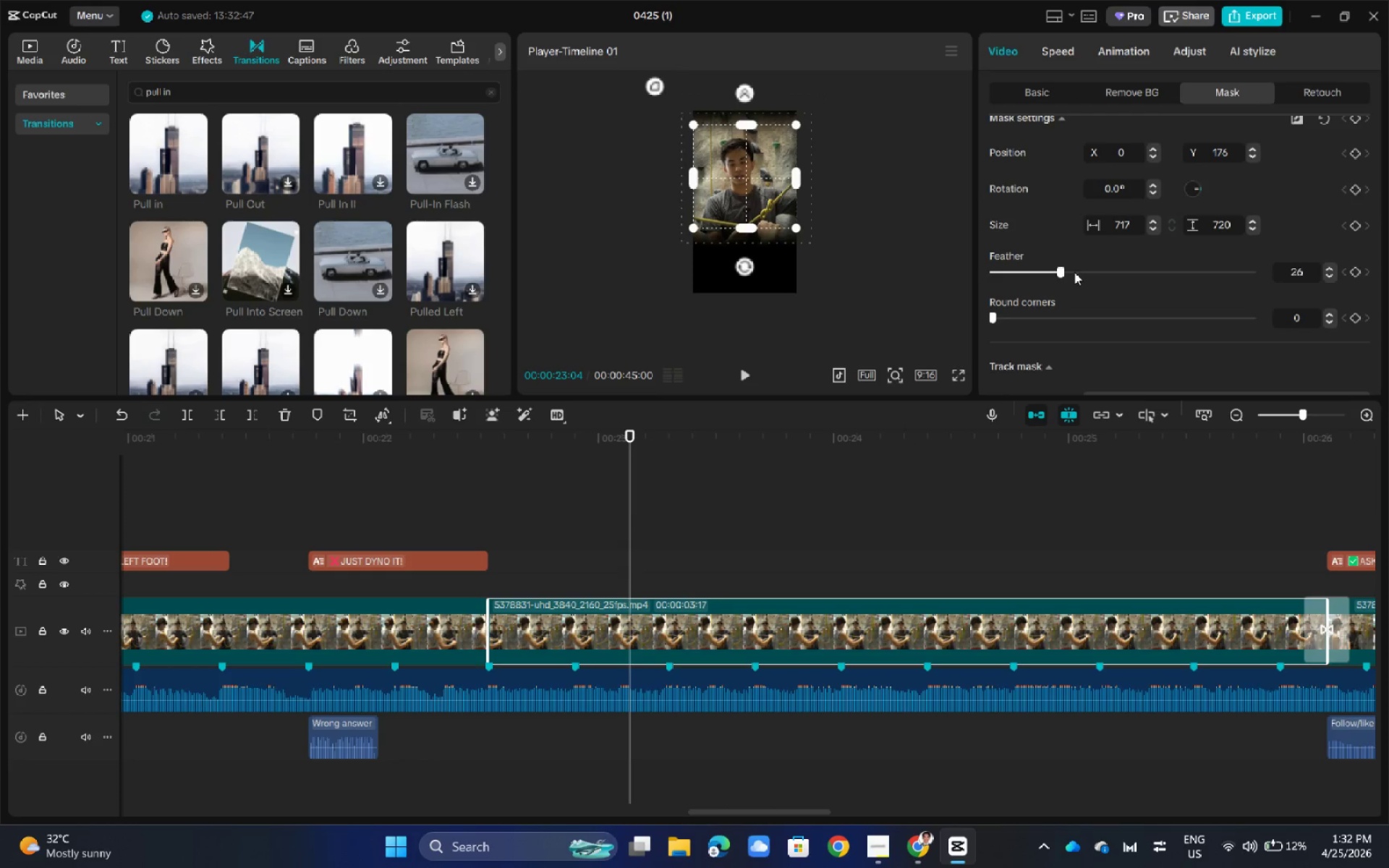 
left_click_drag(start_coordinate=[1063, 272], to_coordinate=[1041, 275])
 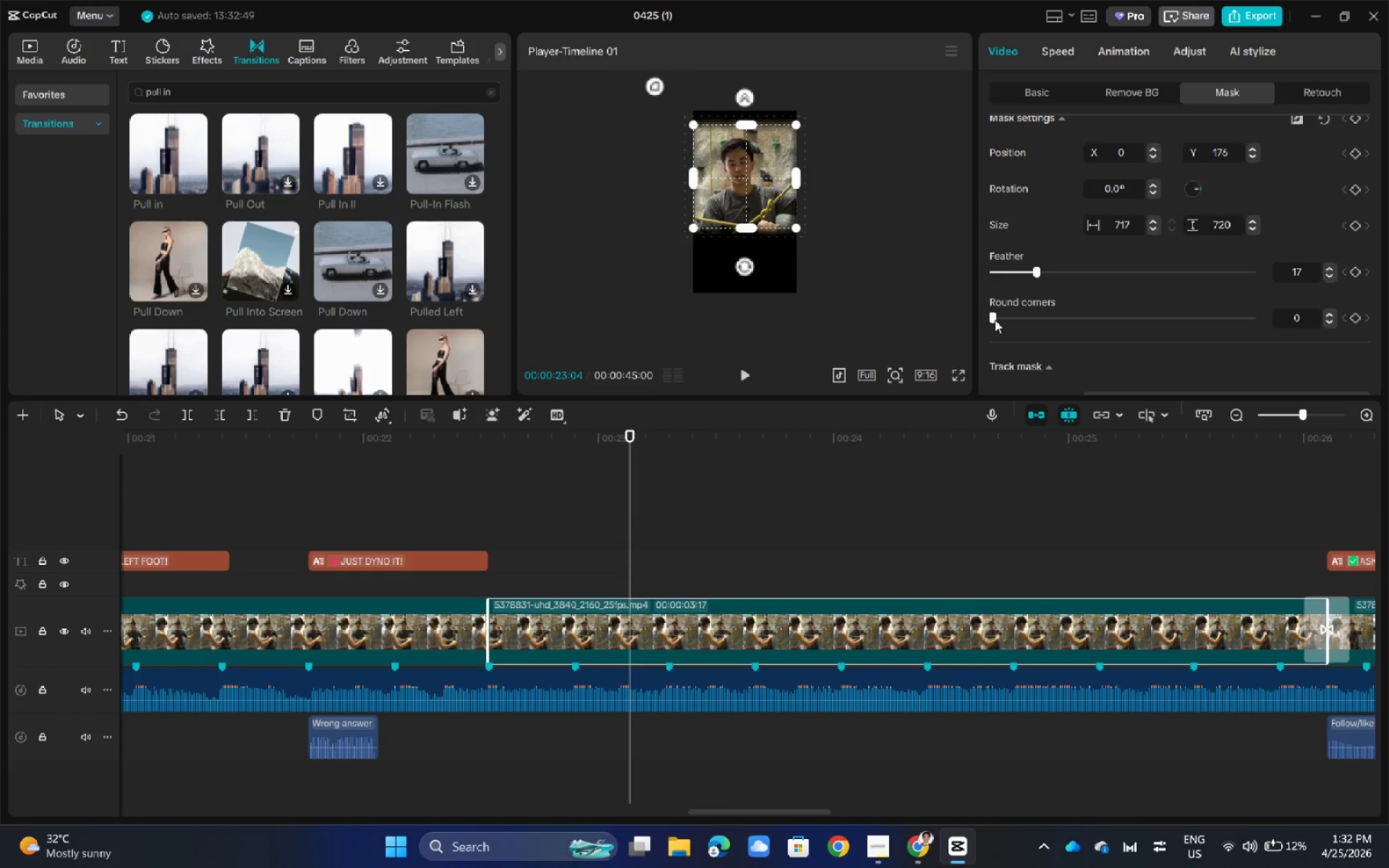 
left_click_drag(start_coordinate=[995, 320], to_coordinate=[987, 318])
 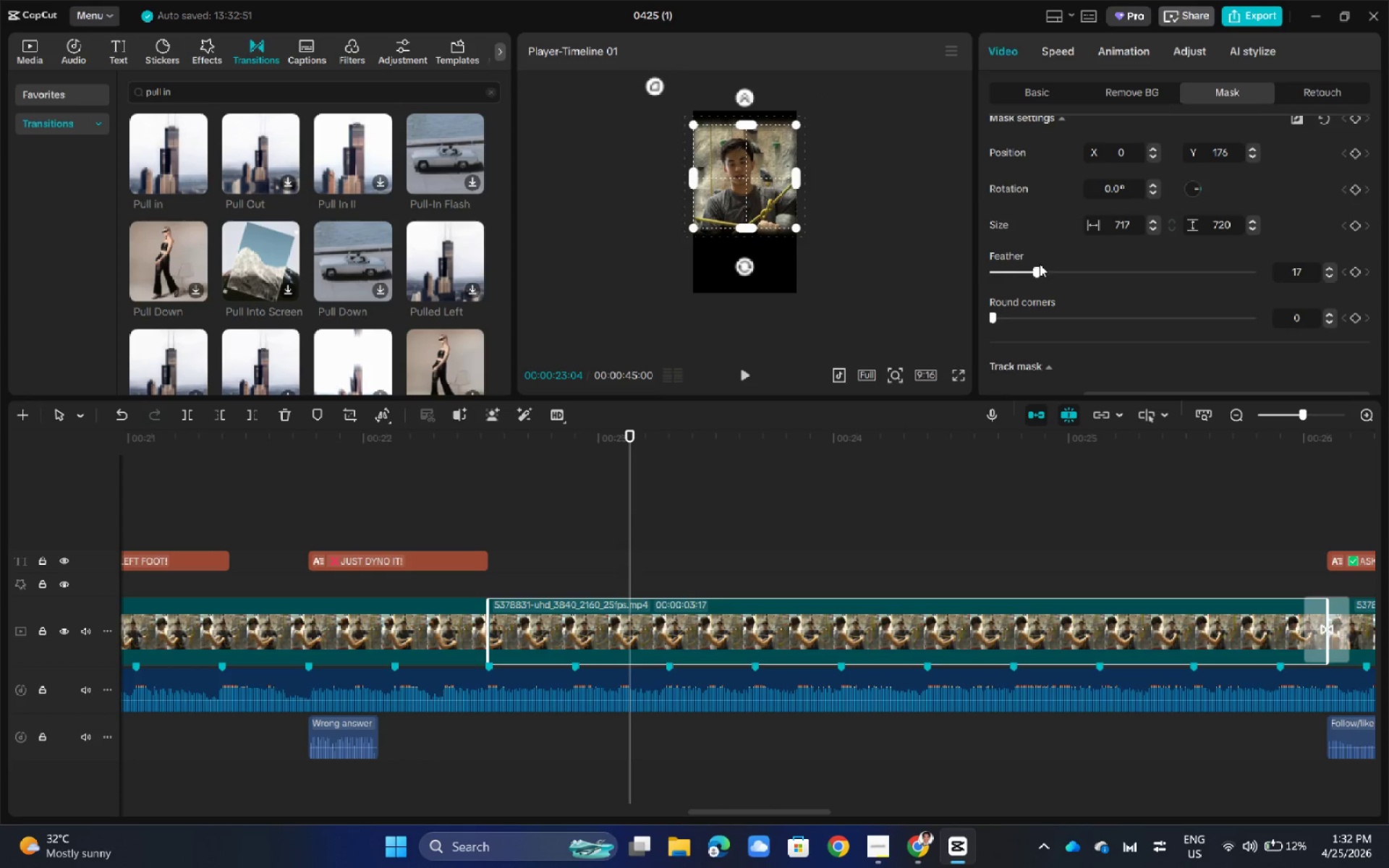 
left_click_drag(start_coordinate=[1033, 271], to_coordinate=[1128, 275])
 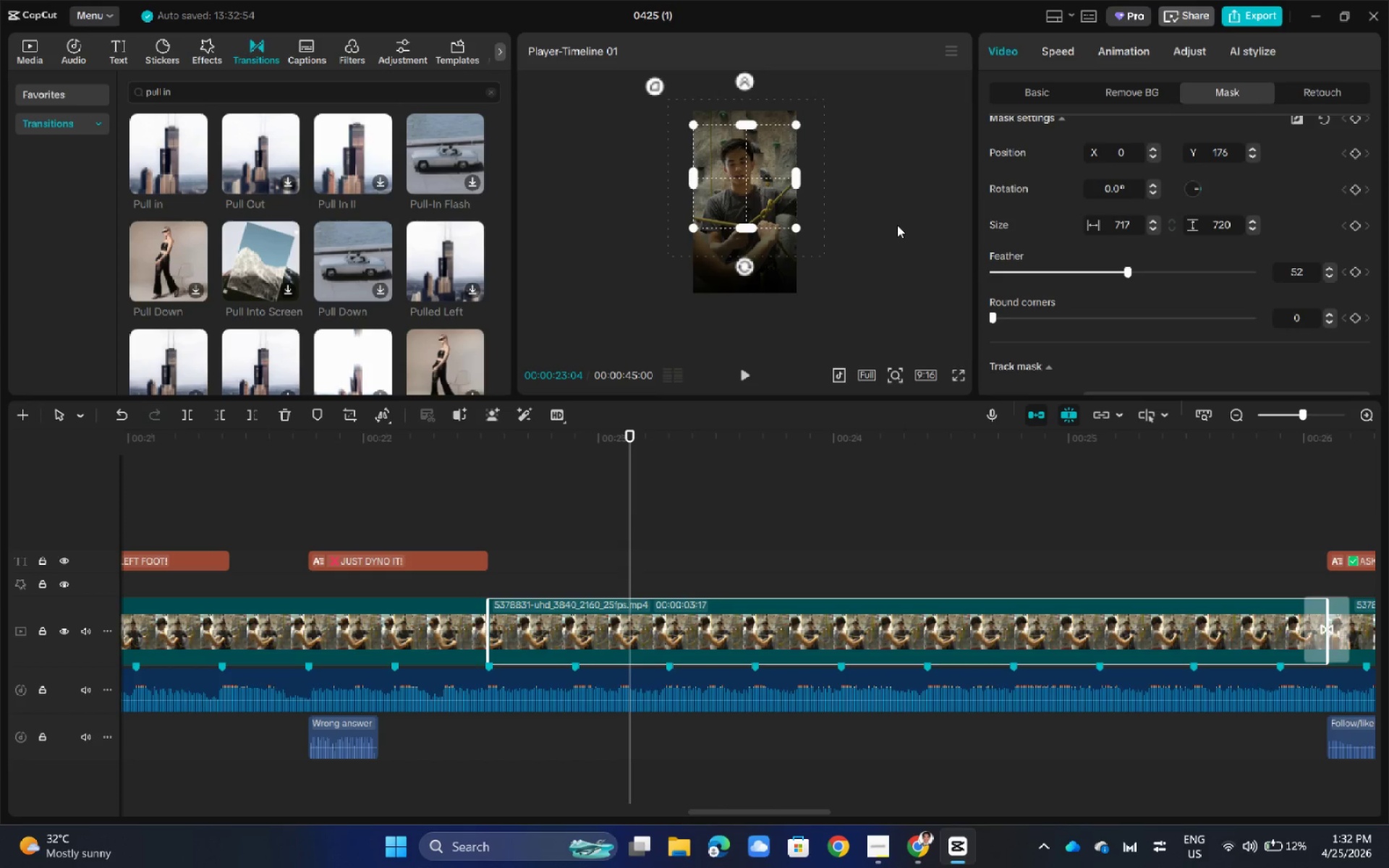 
left_click([897, 225])
 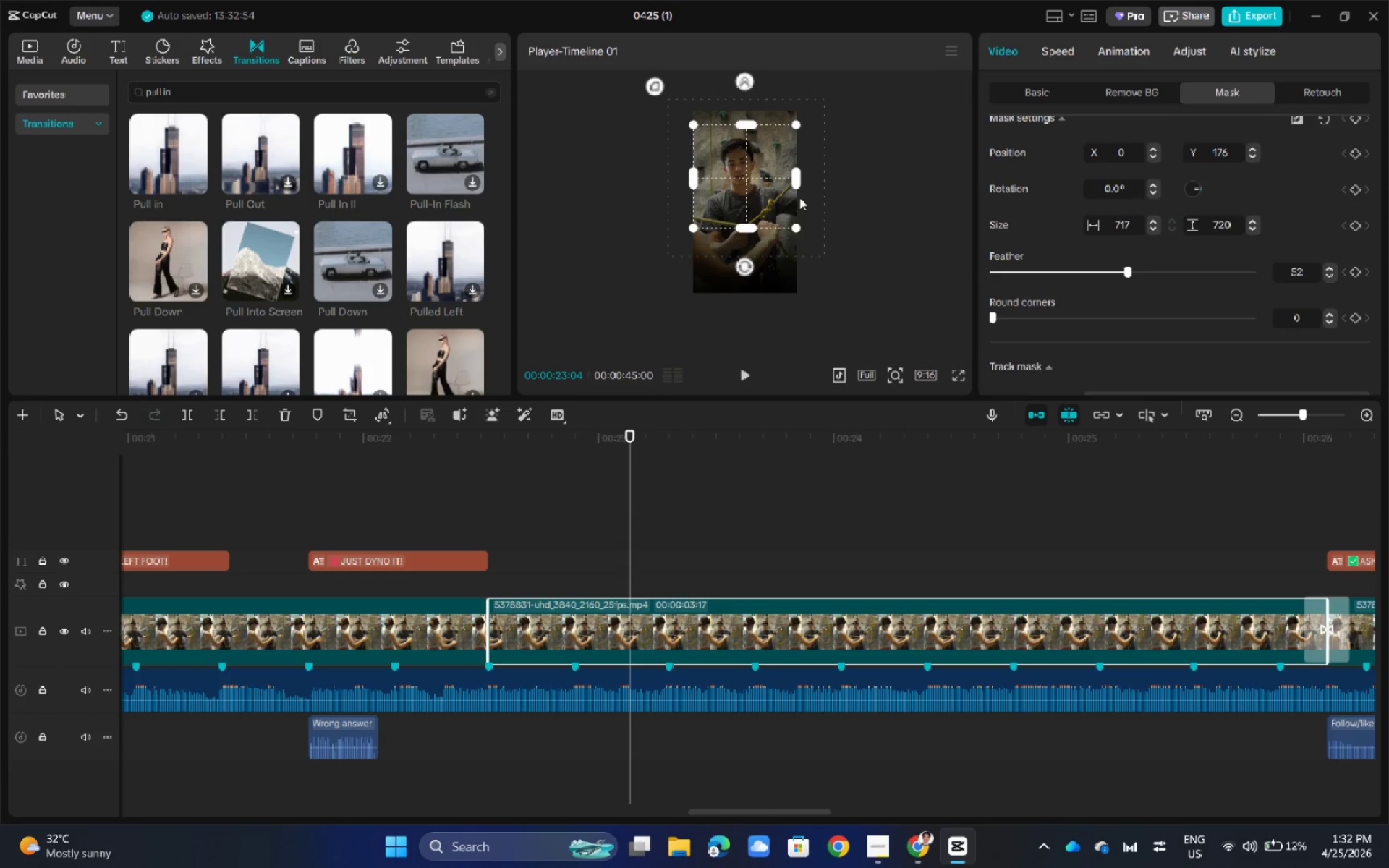 
left_click([930, 195])
 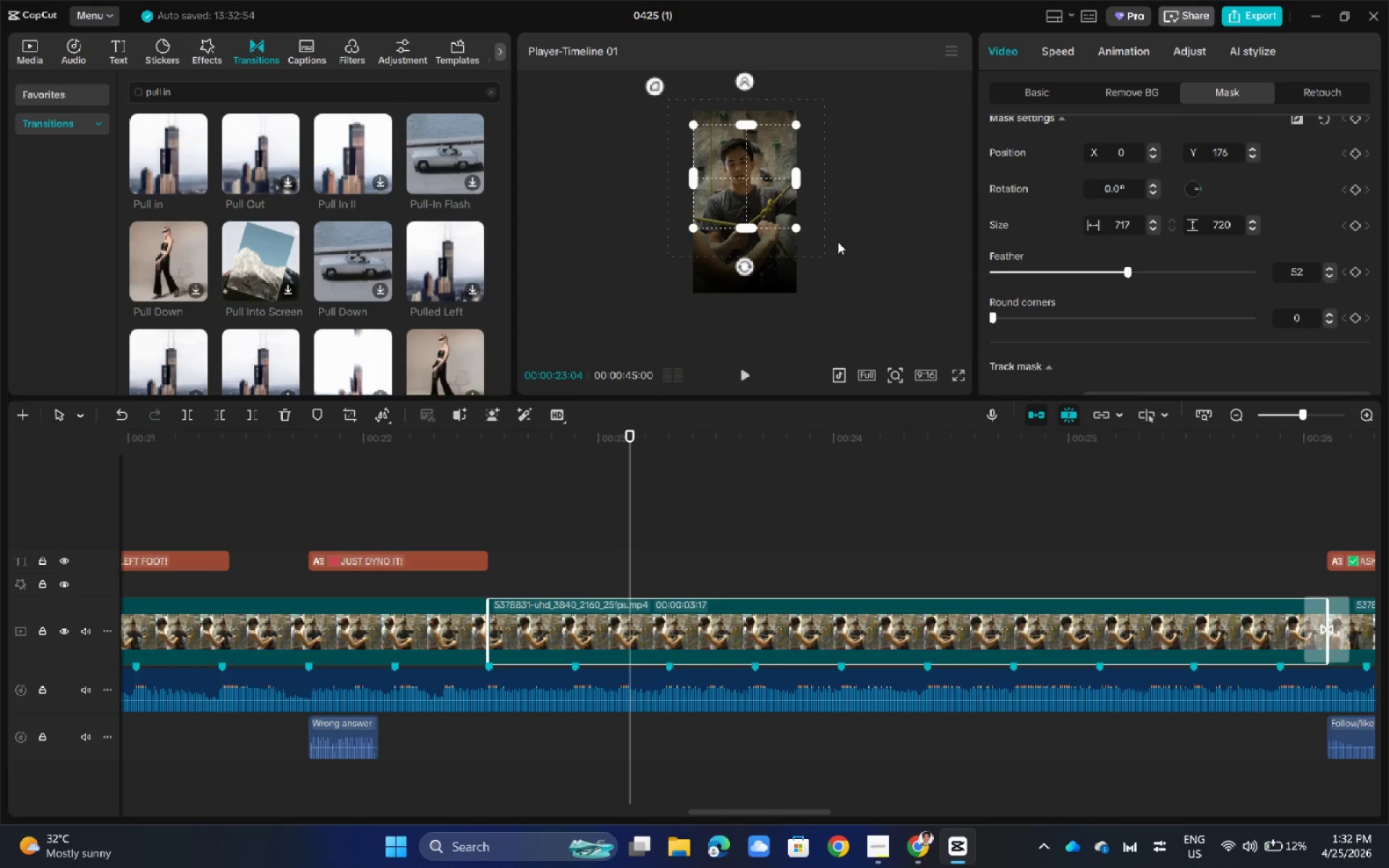 
left_click([804, 300])
 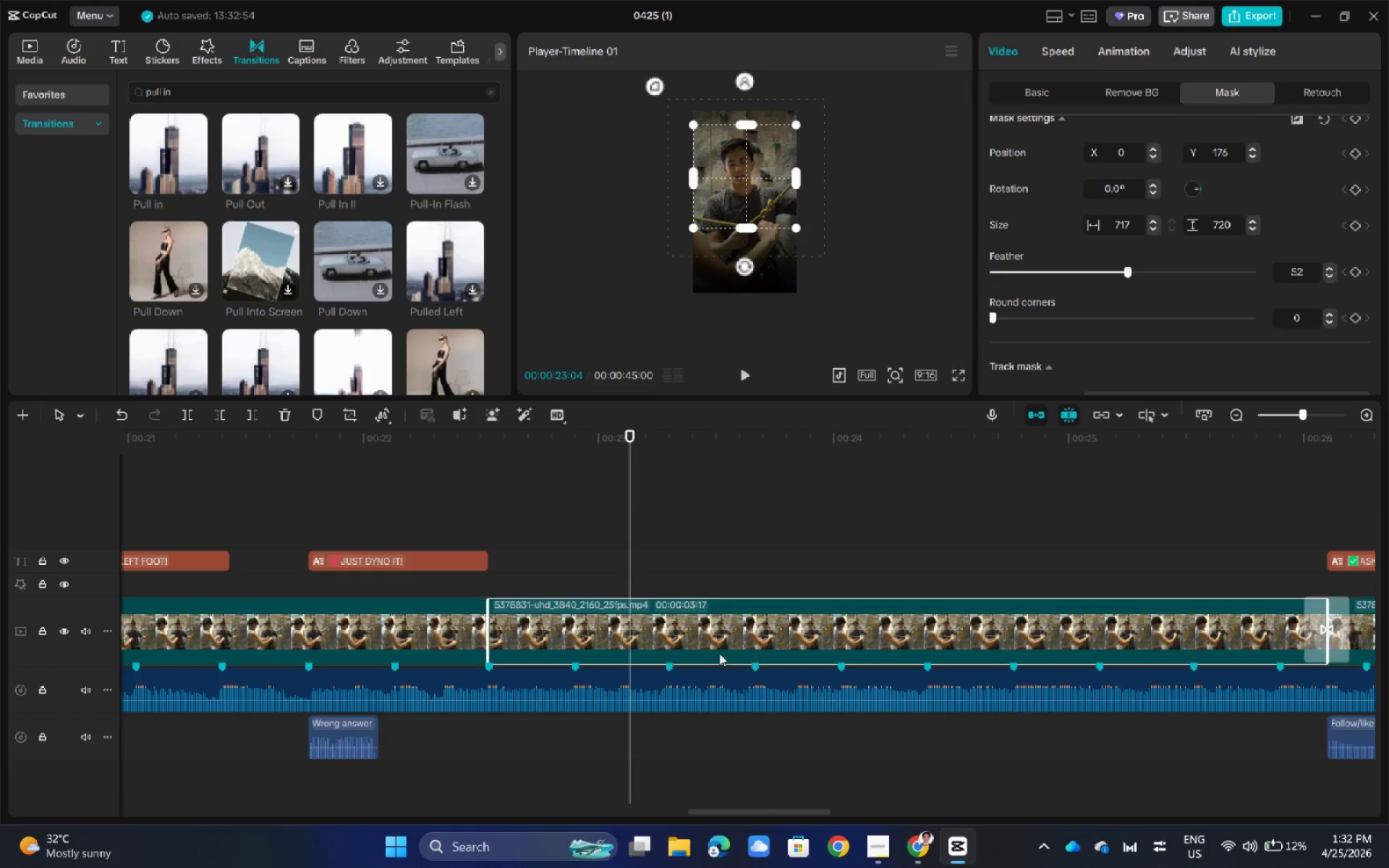 
left_click([725, 635])
 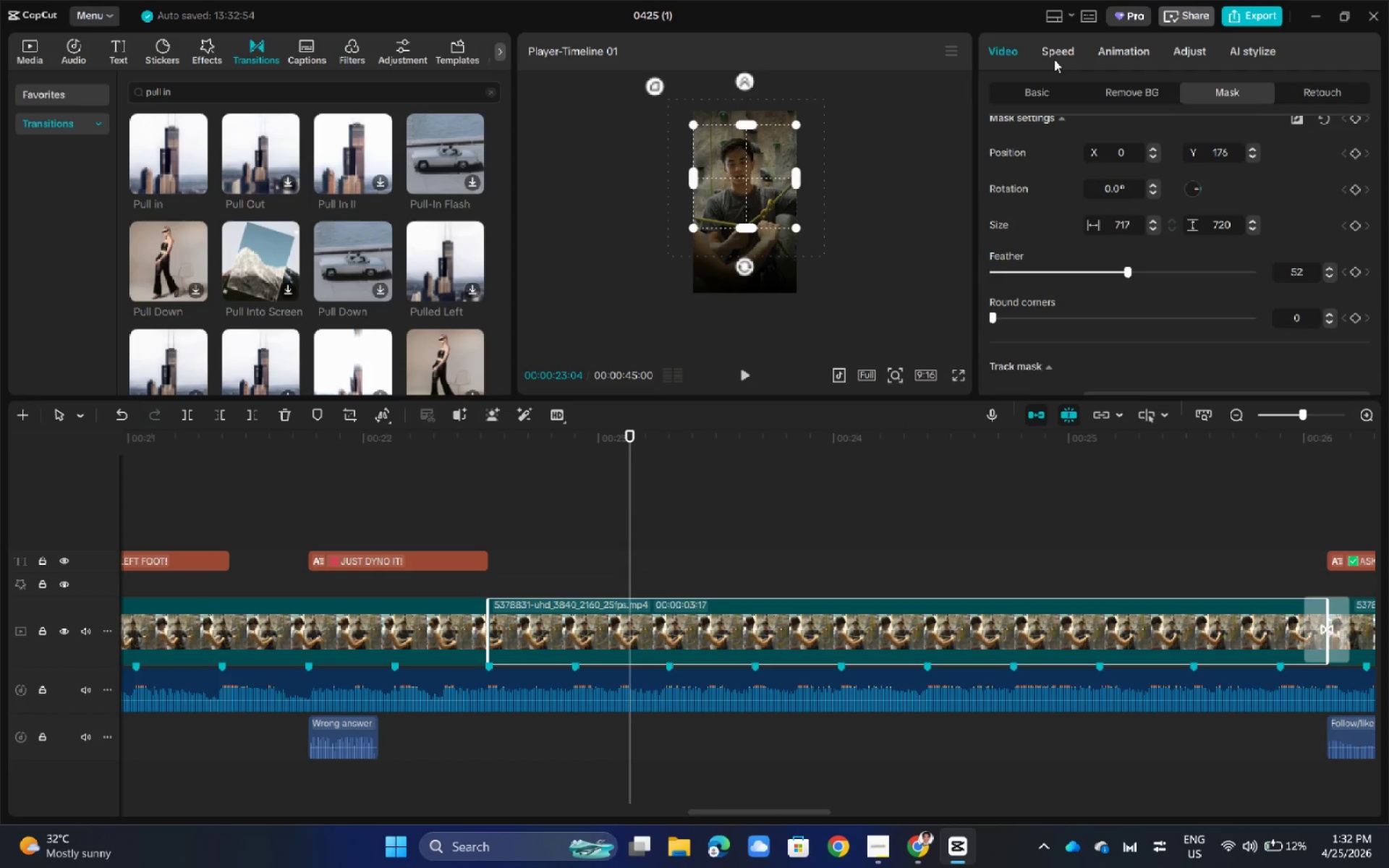 
left_click([1042, 94])
 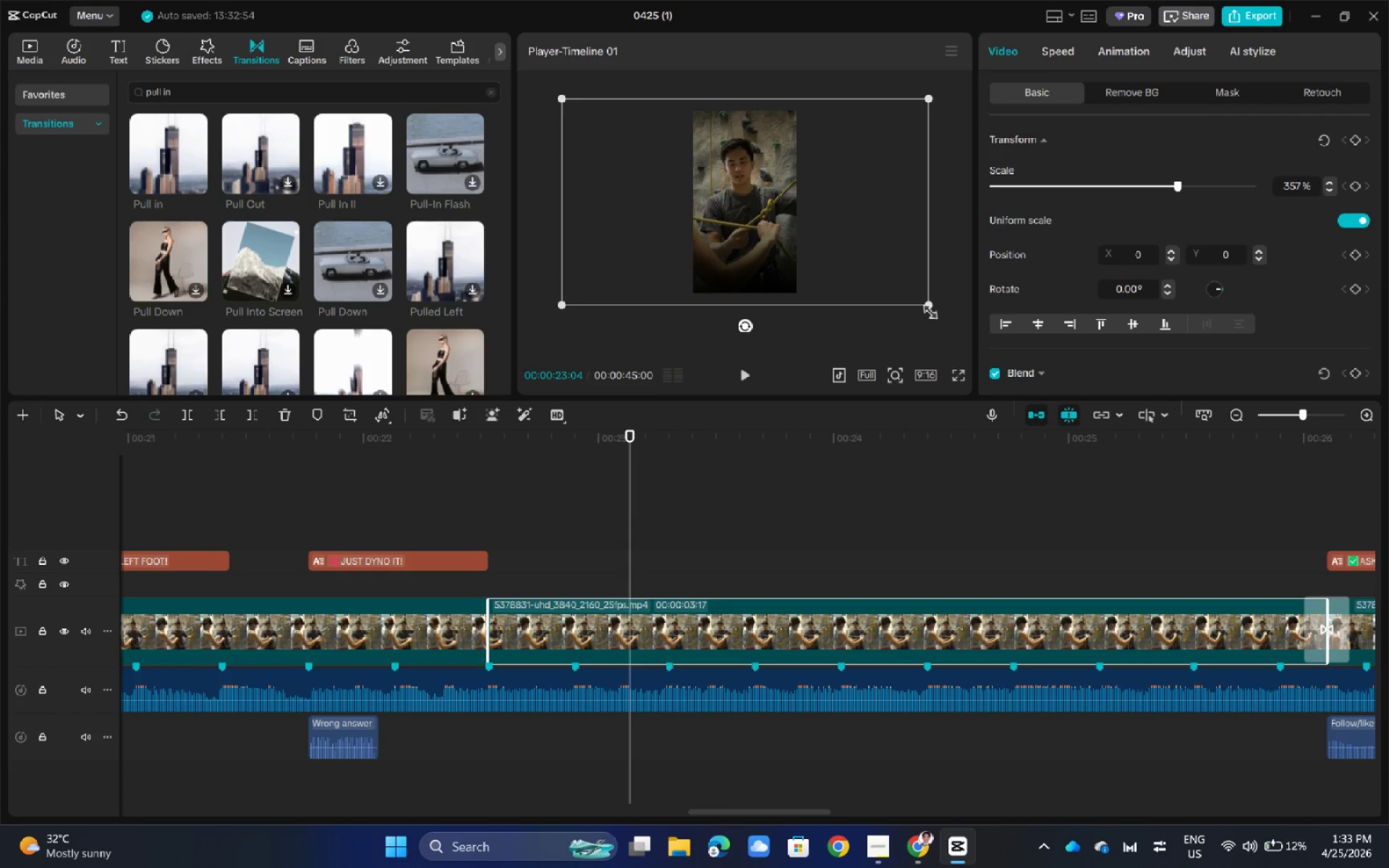 
left_click_drag(start_coordinate=[925, 309], to_coordinate=[1072, 428])
 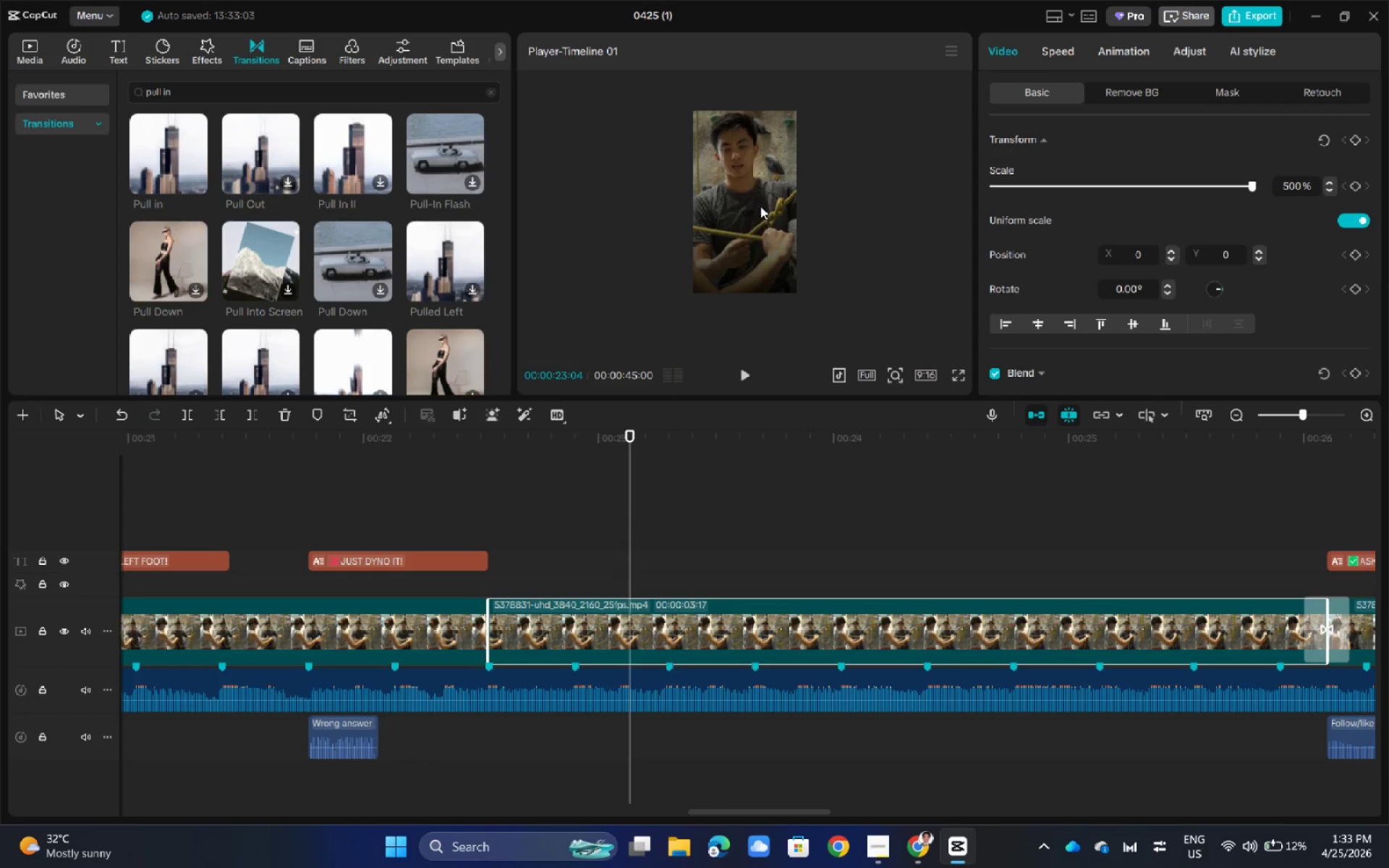 
left_click_drag(start_coordinate=[760, 205], to_coordinate=[765, 202])
 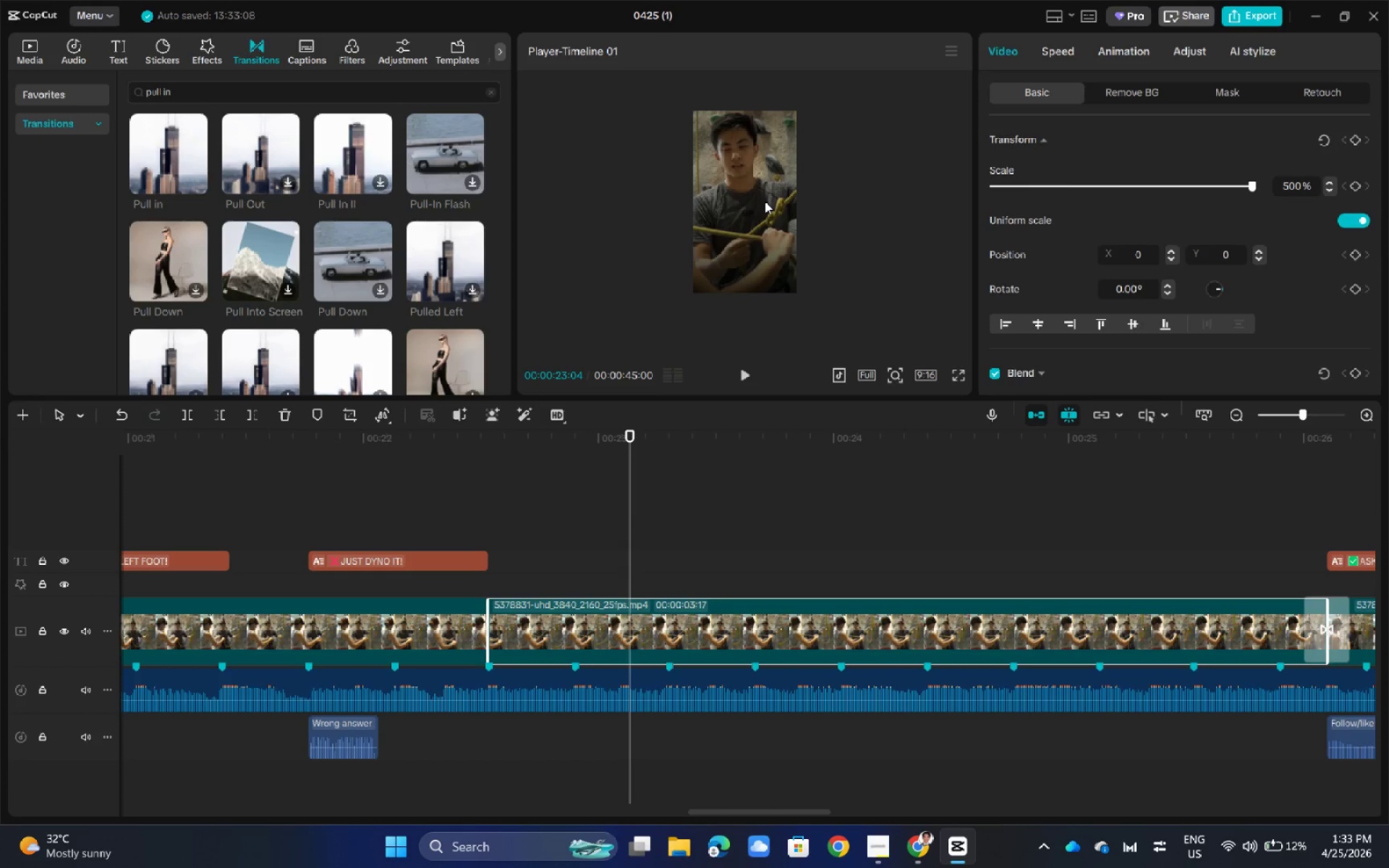 
key(Control+Z)
 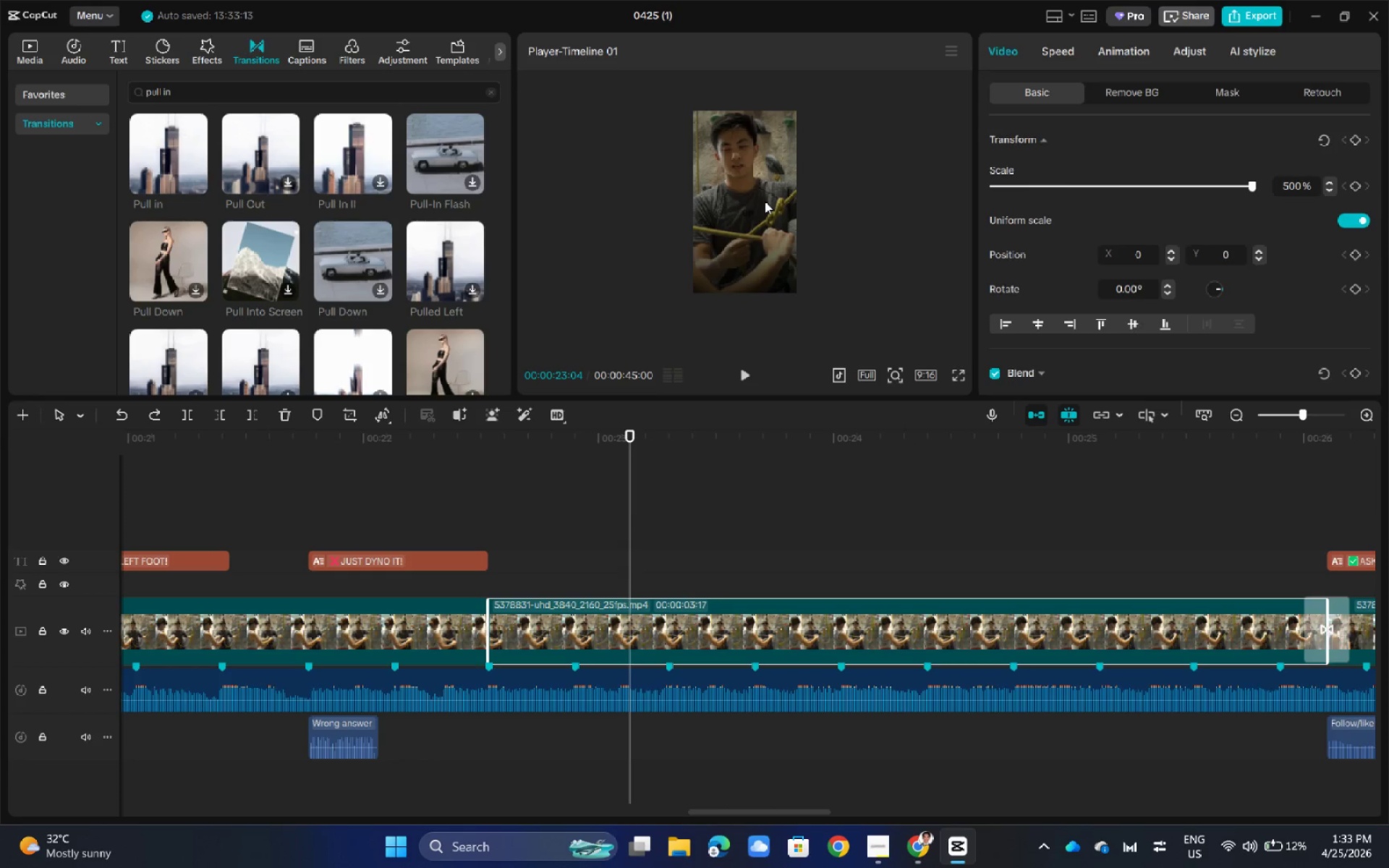 
key(Control+Z)
 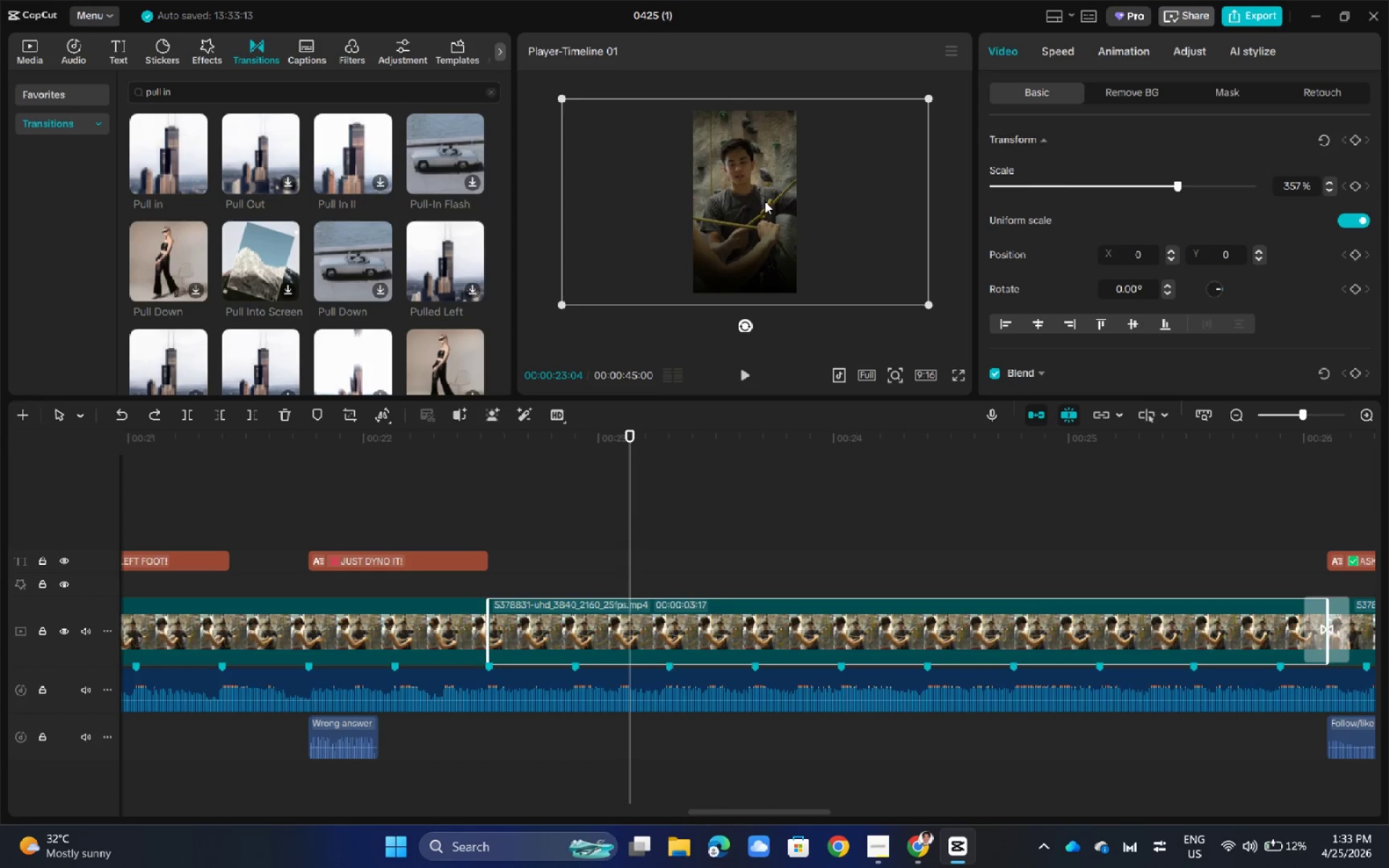 
key(Control+Z)
 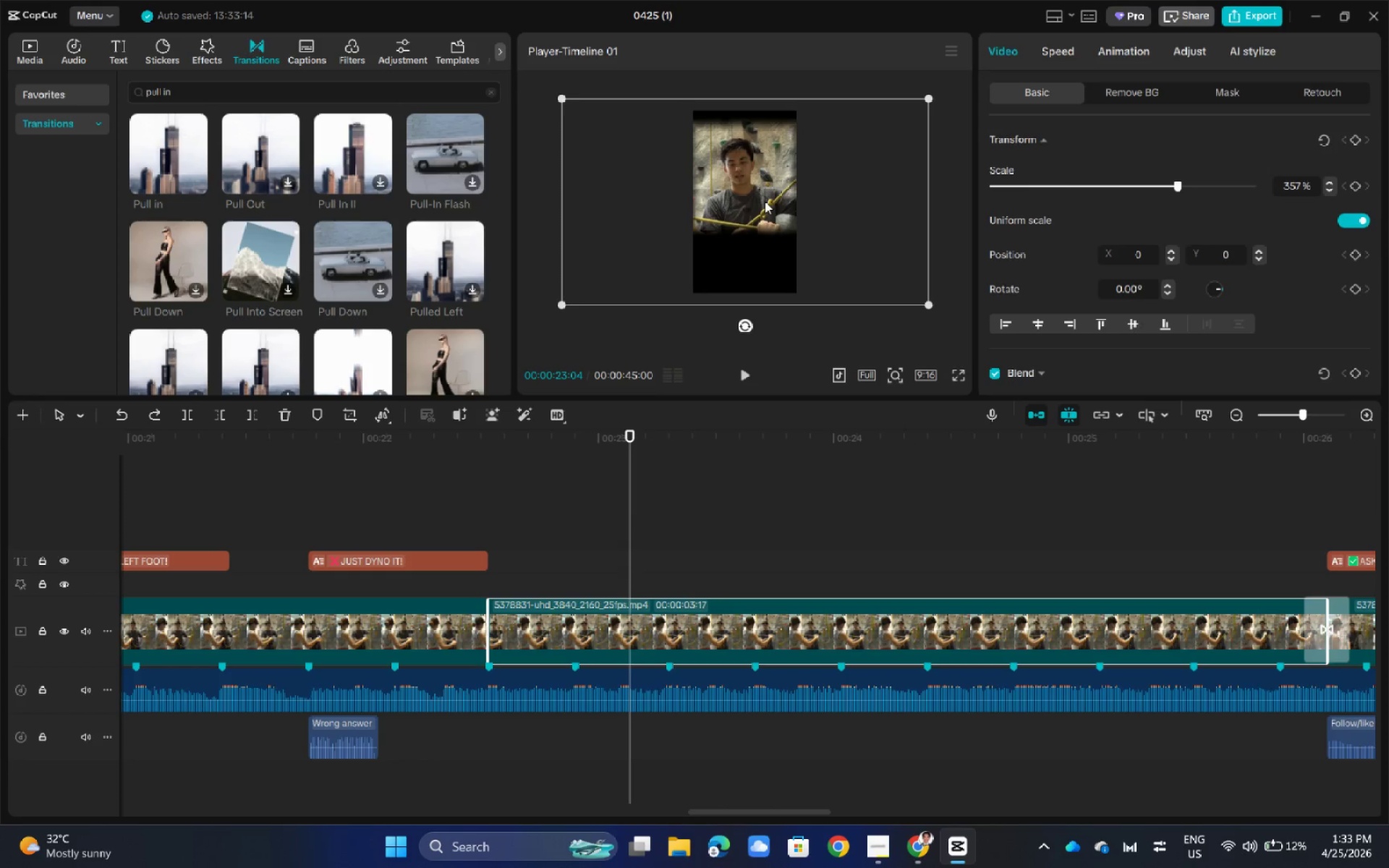 
key(Control+ControlLeft)
 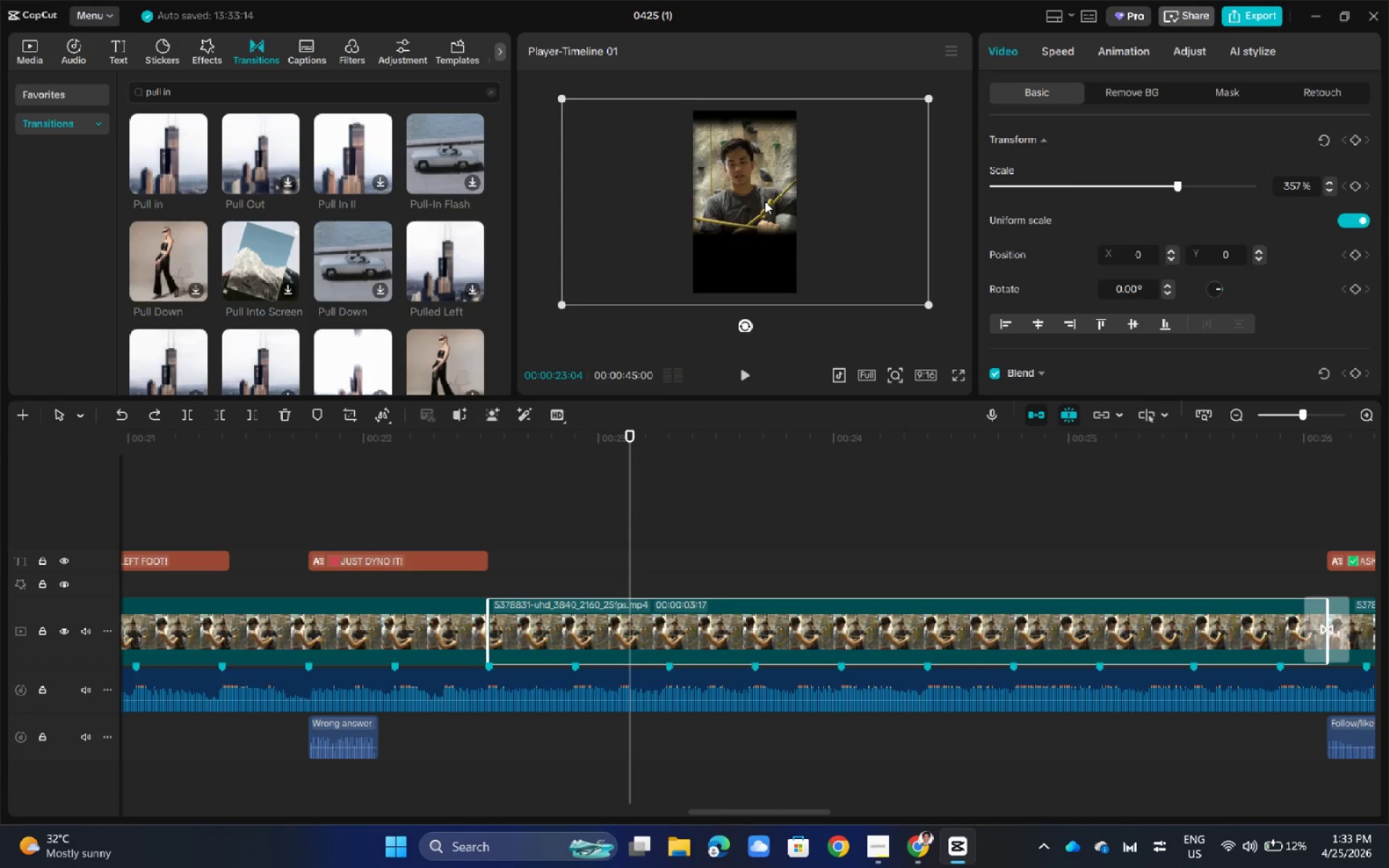 
key(Control+Z)
 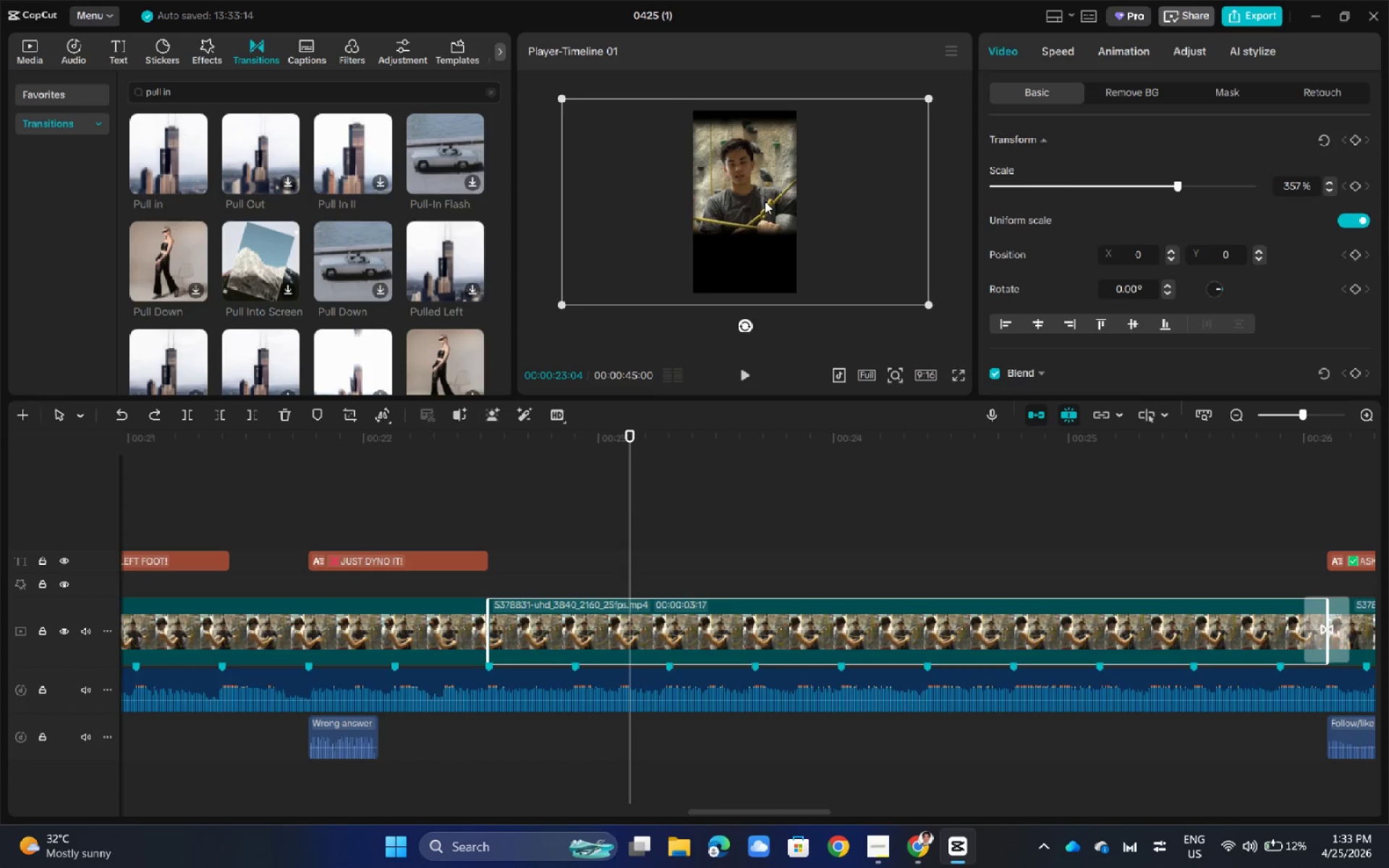 
key(Control+ControlLeft)
 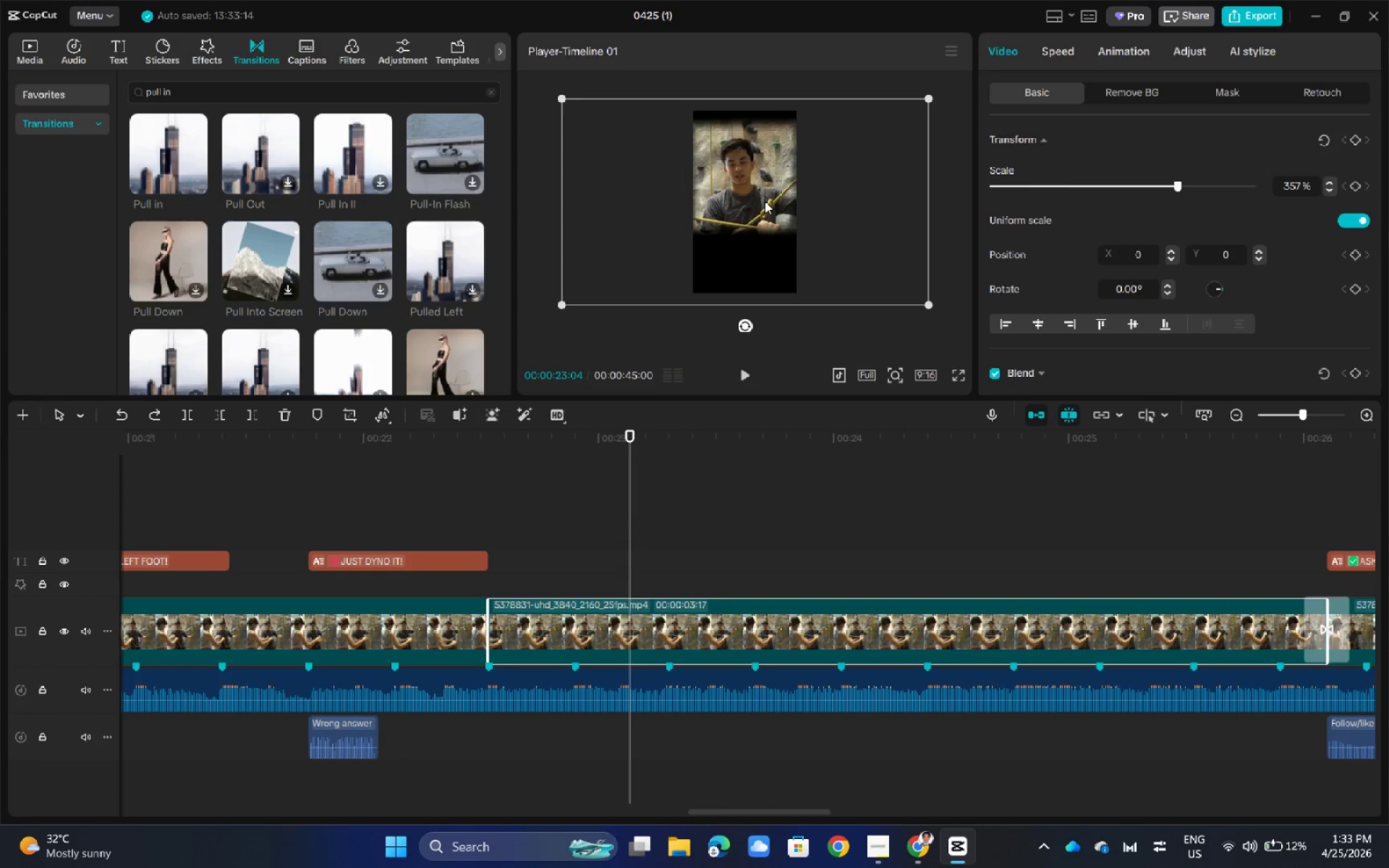 
key(Control+Z)
 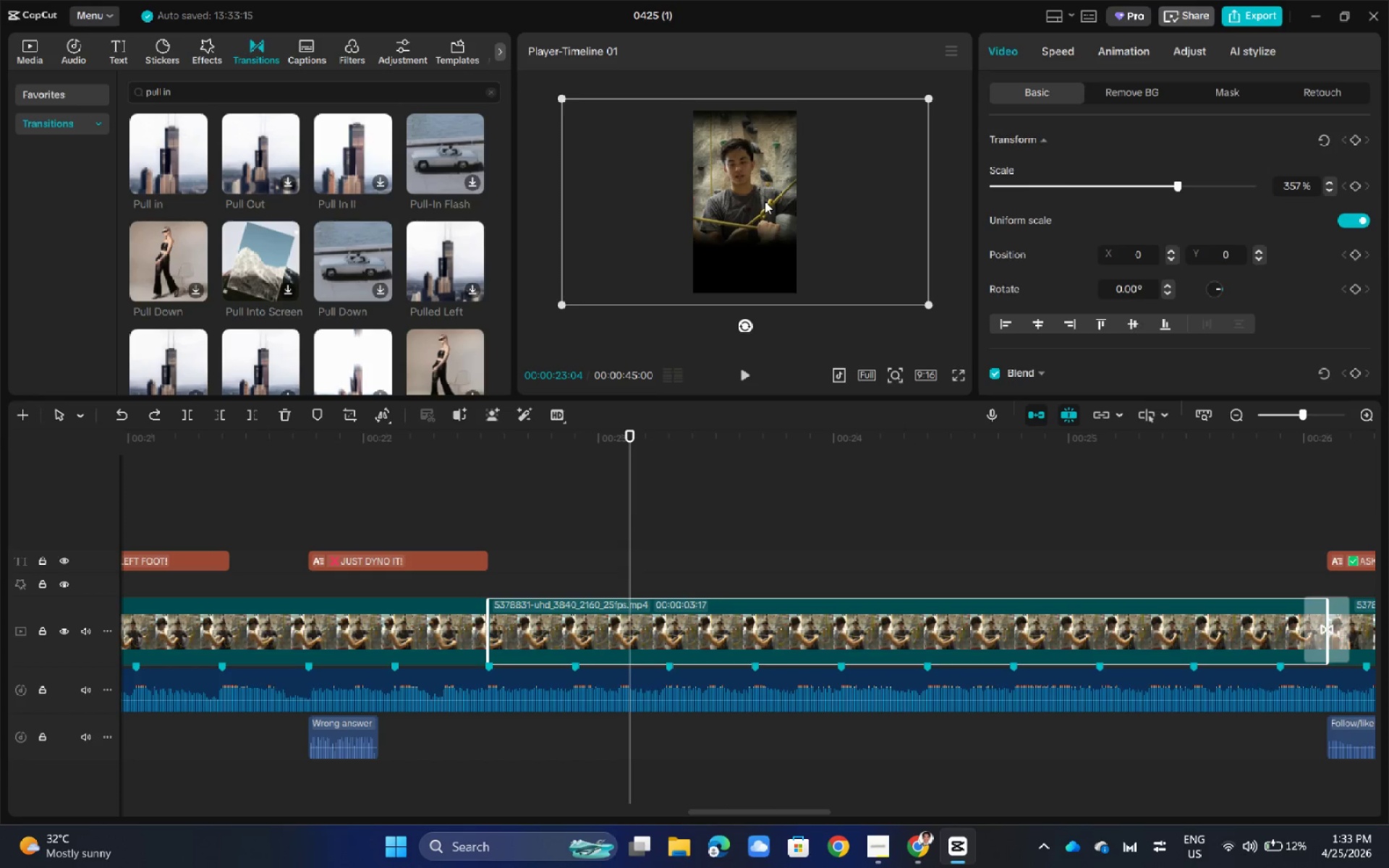 
key(Control+ControlLeft)
 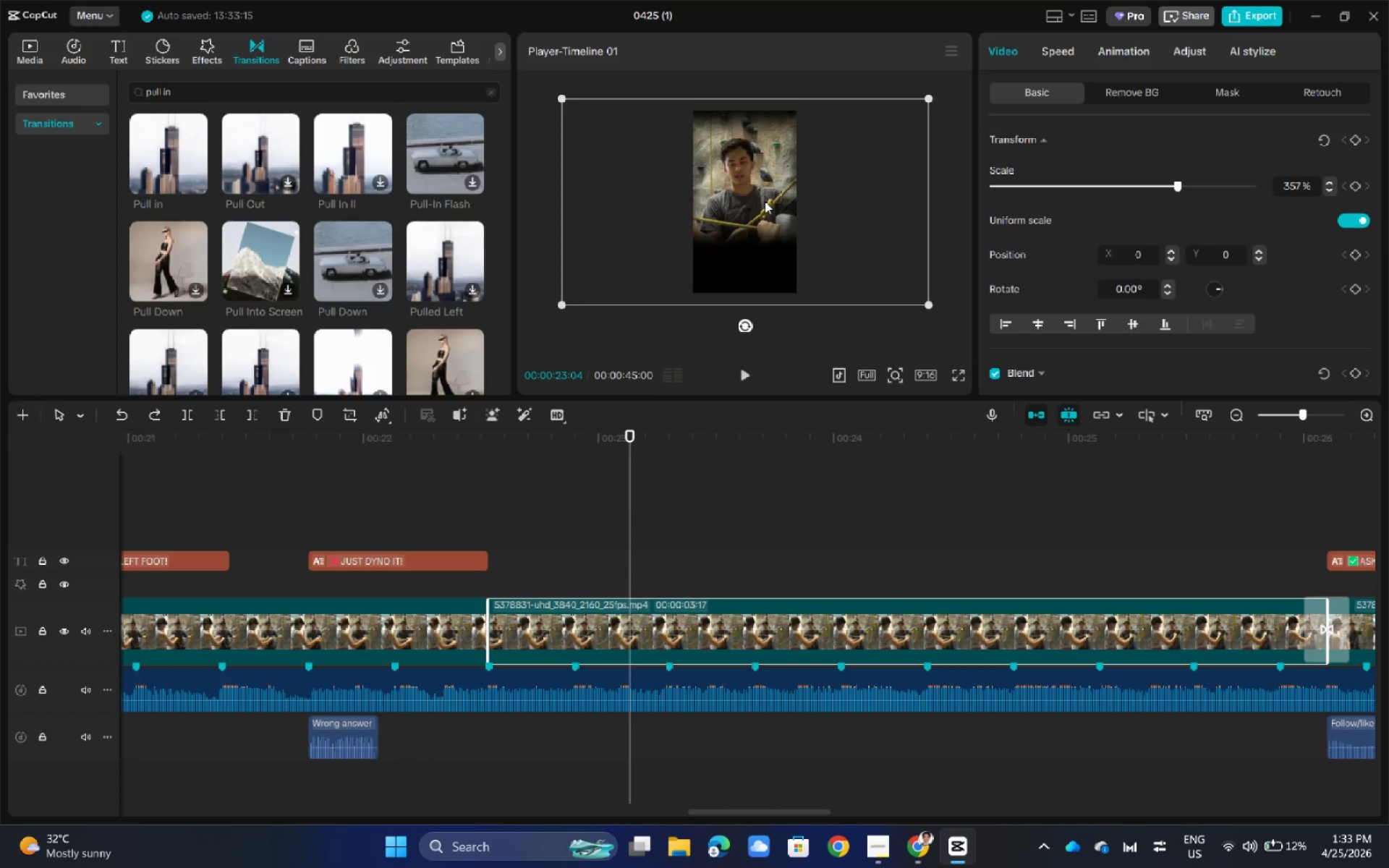 
key(Control+Z)
 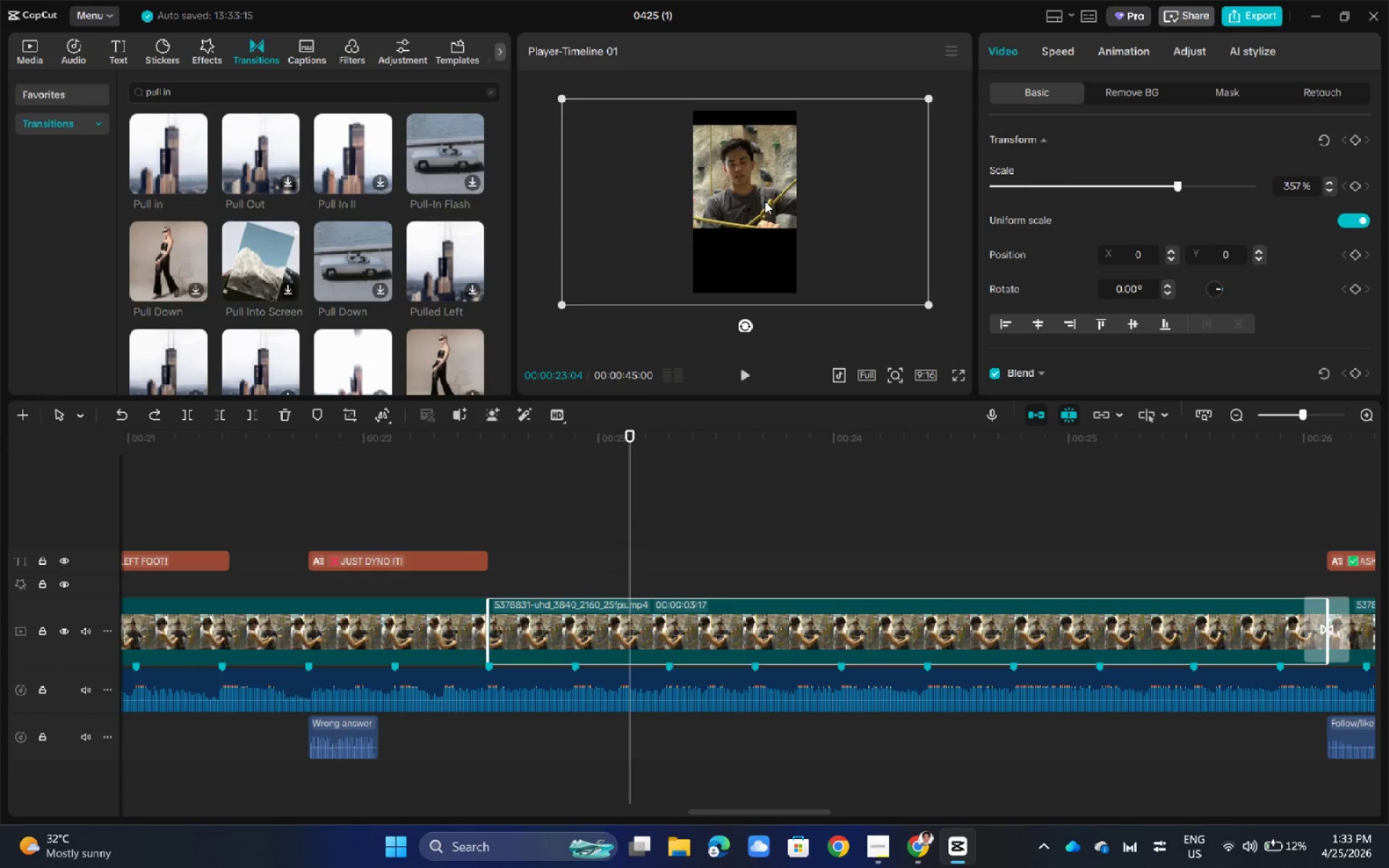 
key(Control+ControlLeft)
 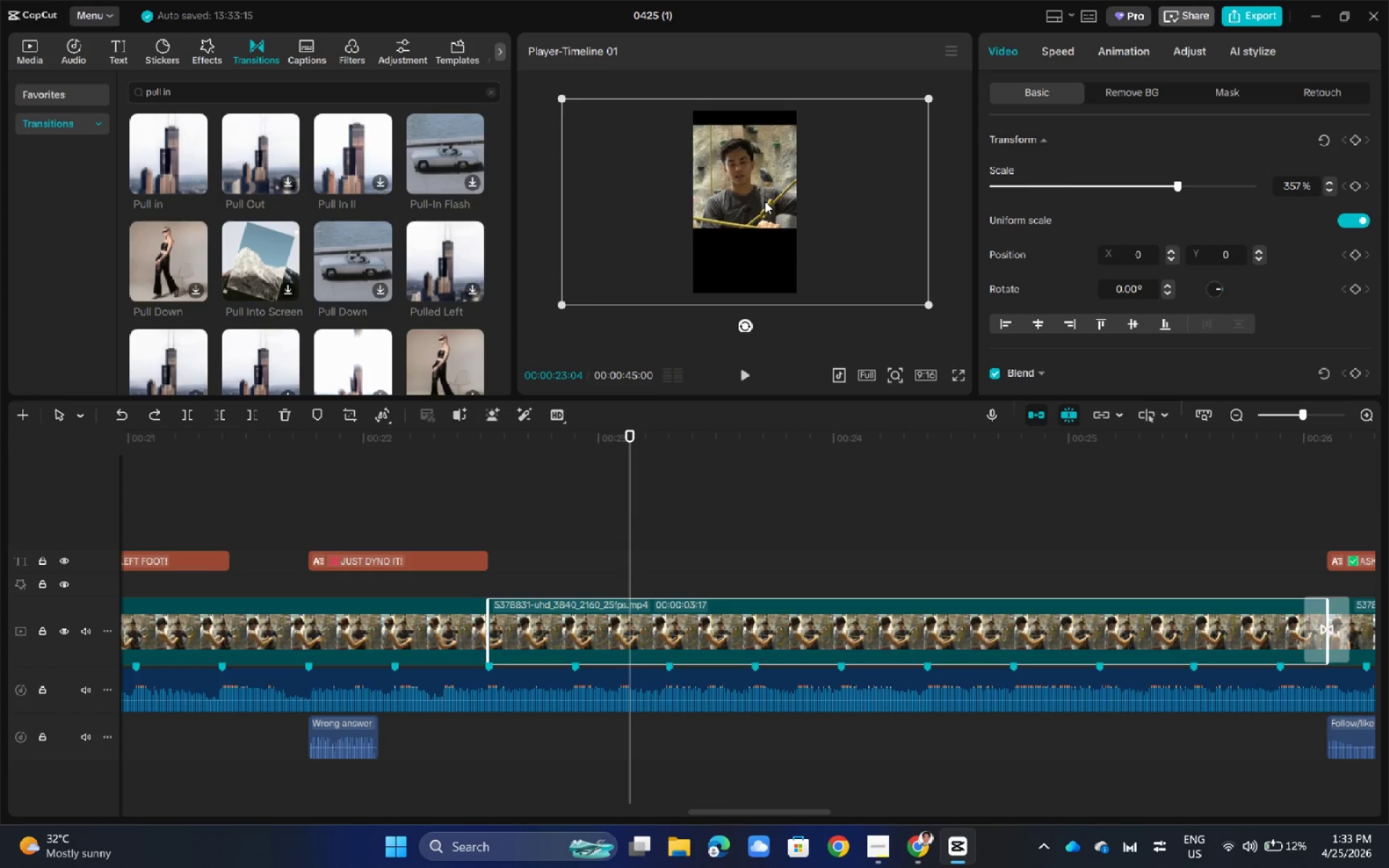 
key(Control+Z)
 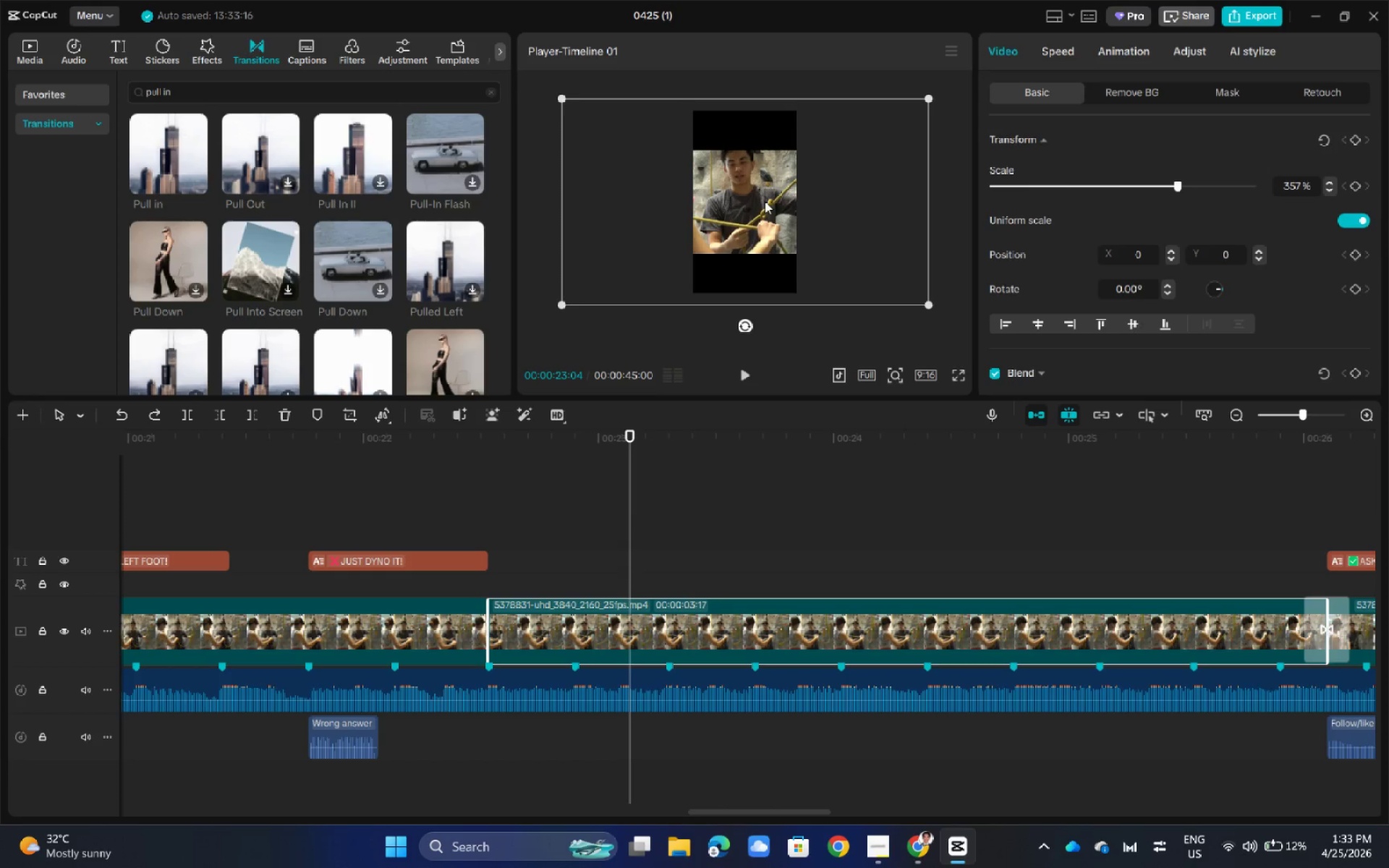 
key(Control+ControlLeft)
 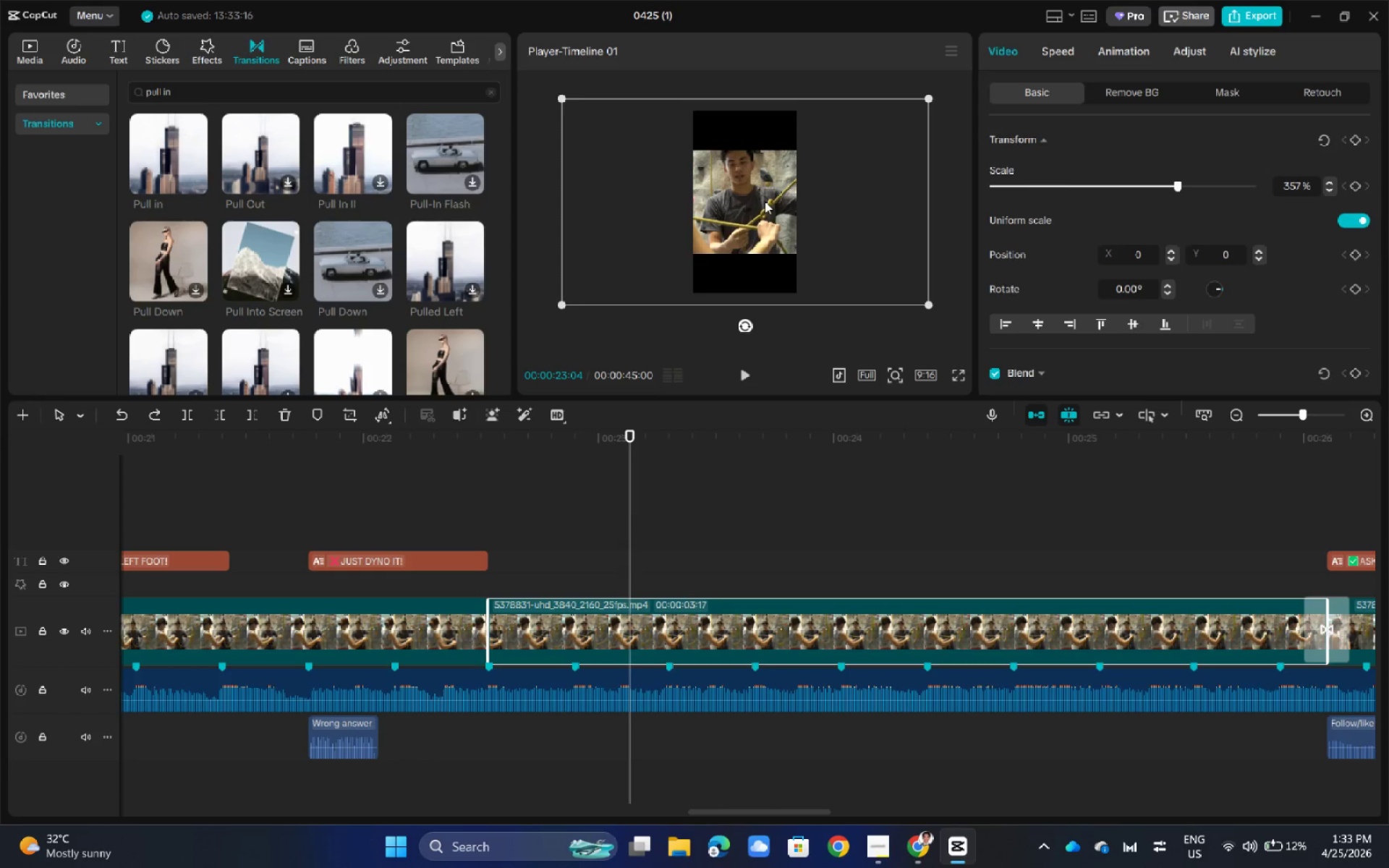 
key(Control+Z)
 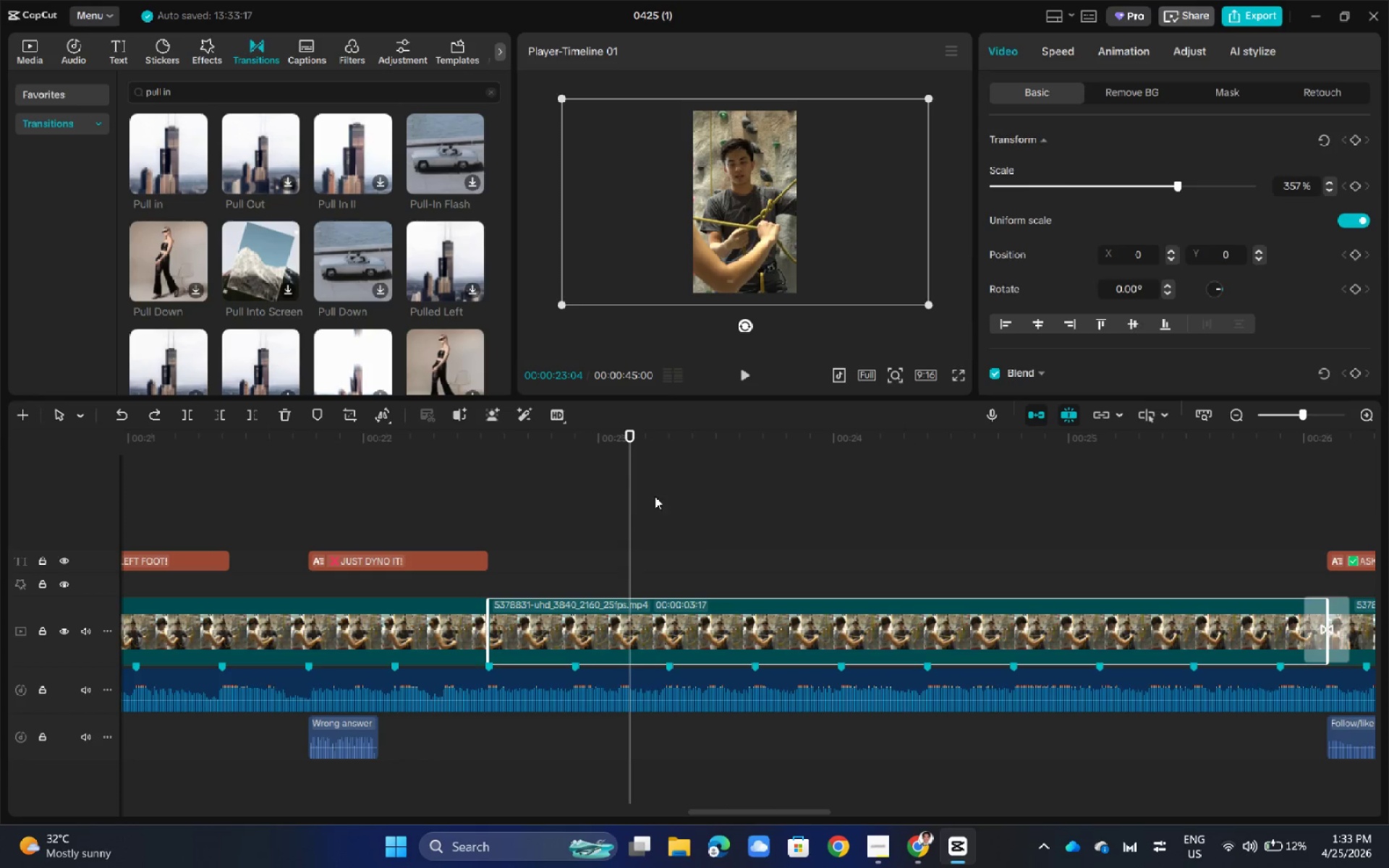 
key(Control+ControlLeft)
 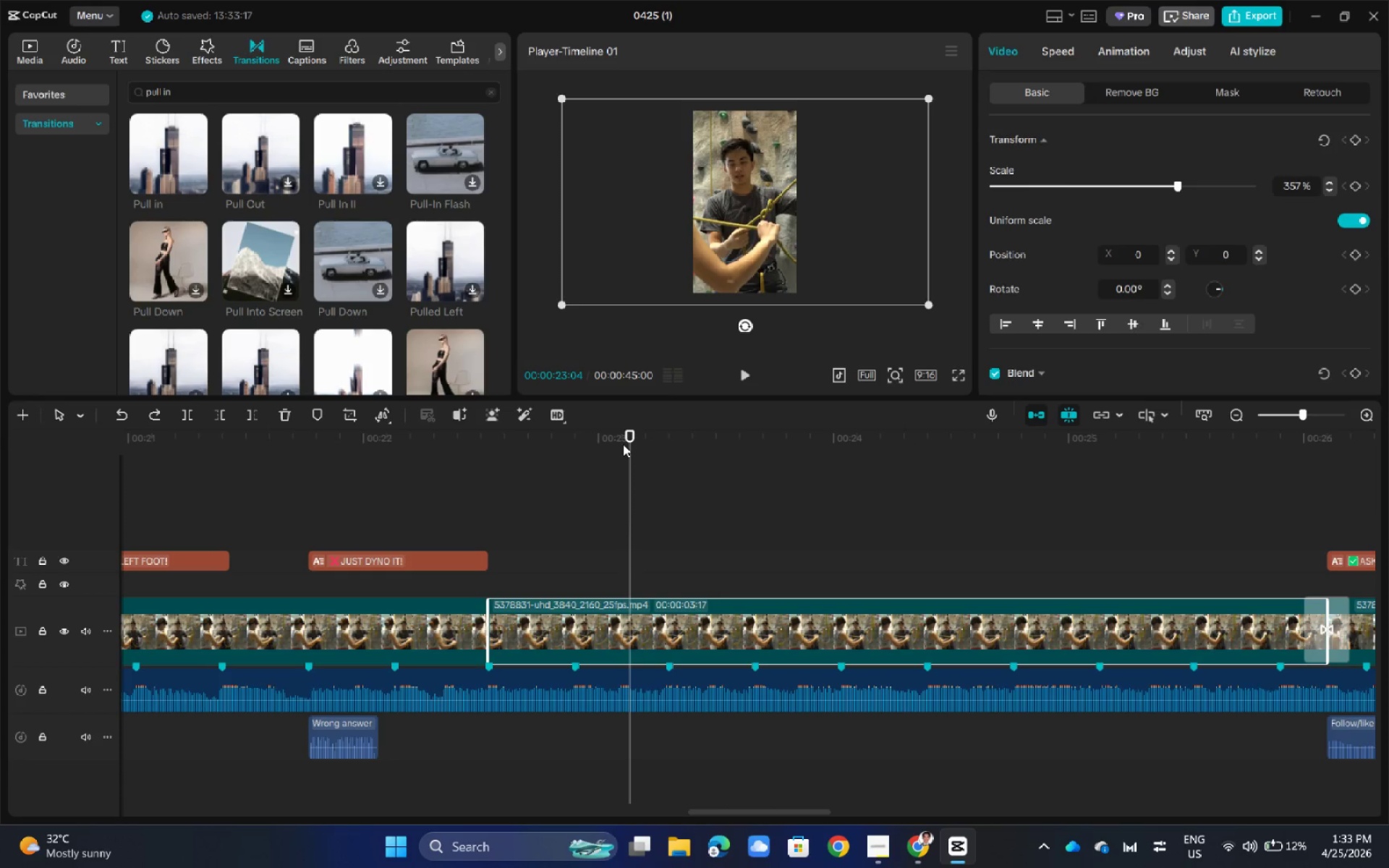 
key(Control+Z)
 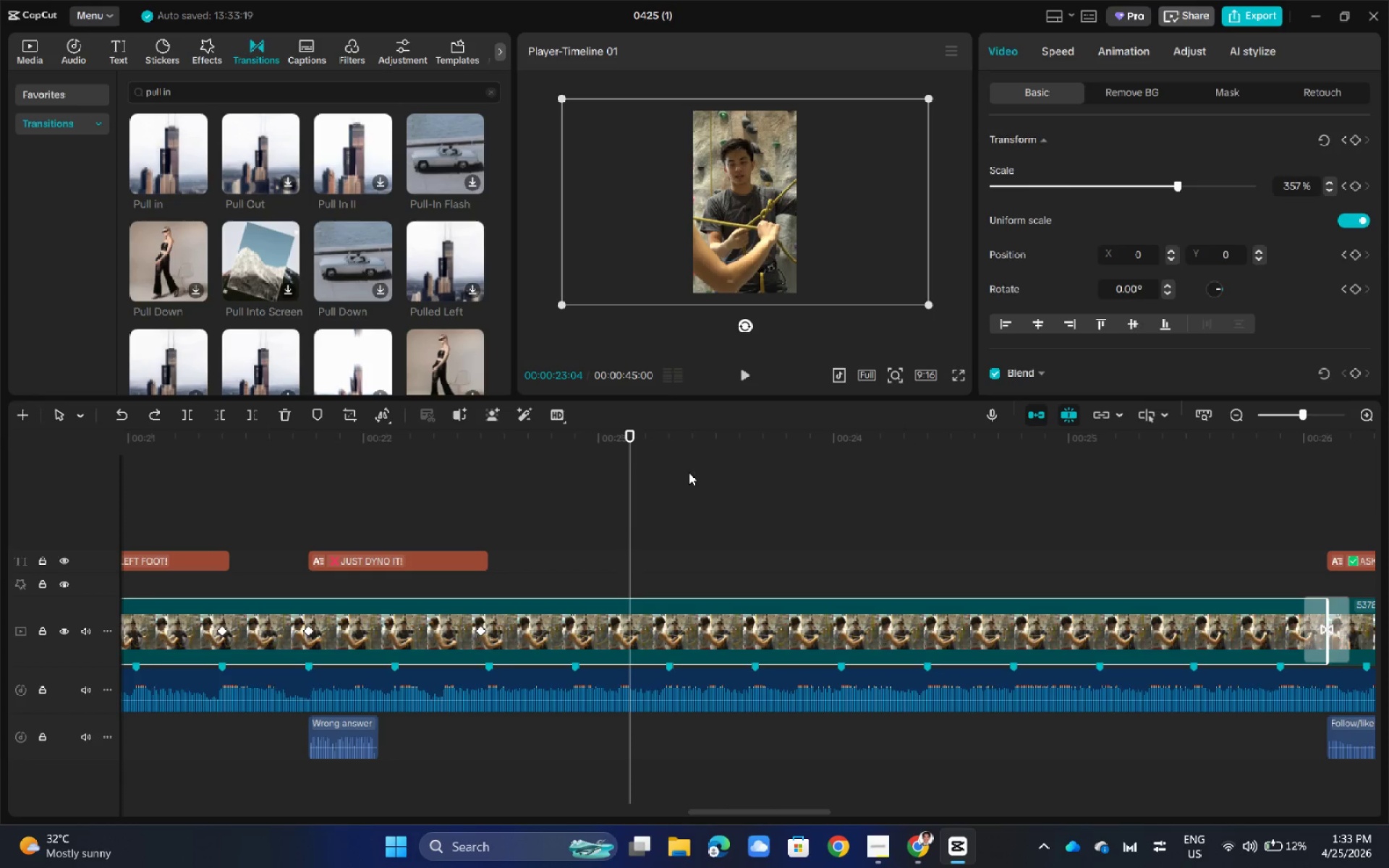 
left_click([704, 483])
 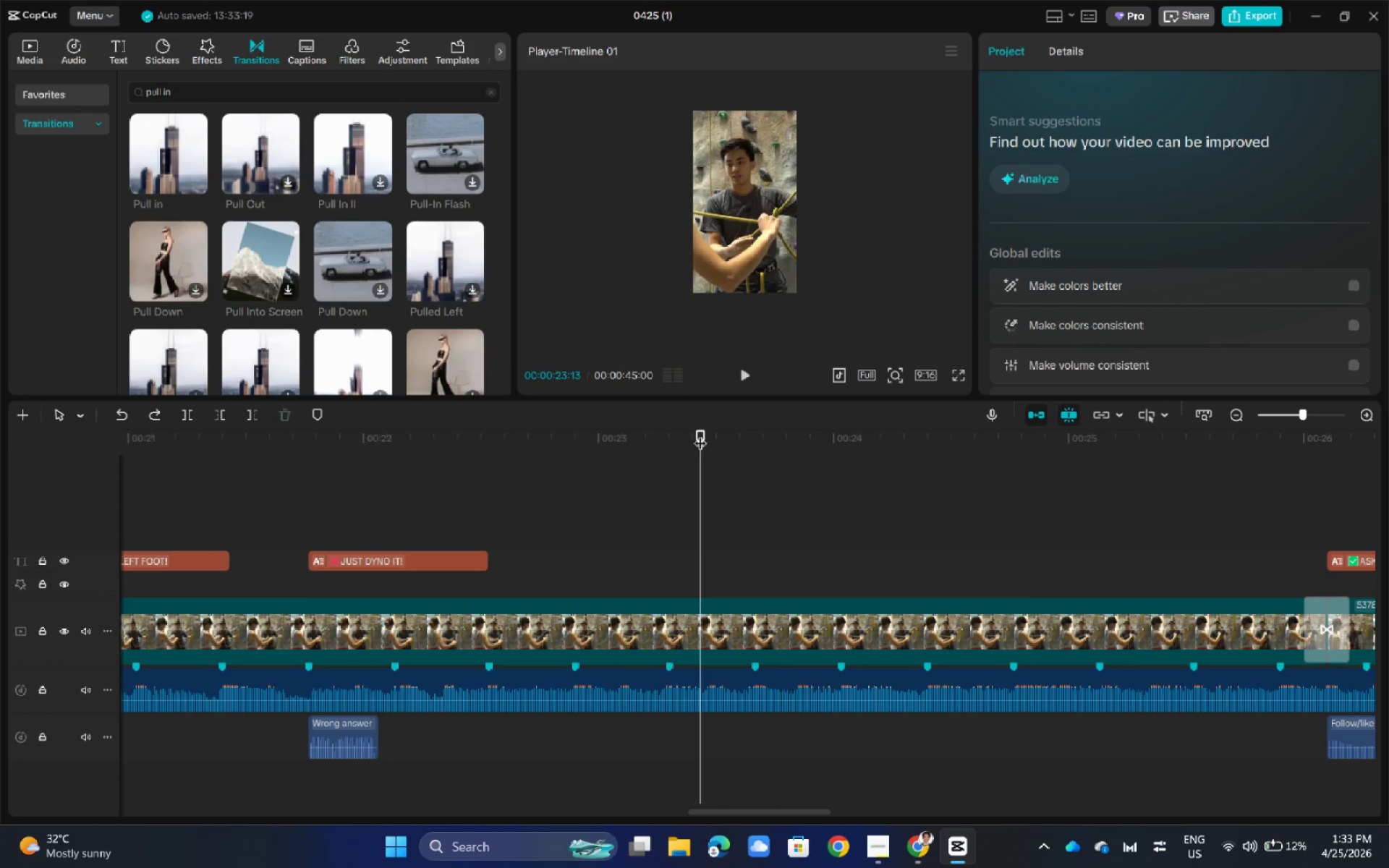 
left_click_drag(start_coordinate=[696, 433], to_coordinate=[493, 476])
 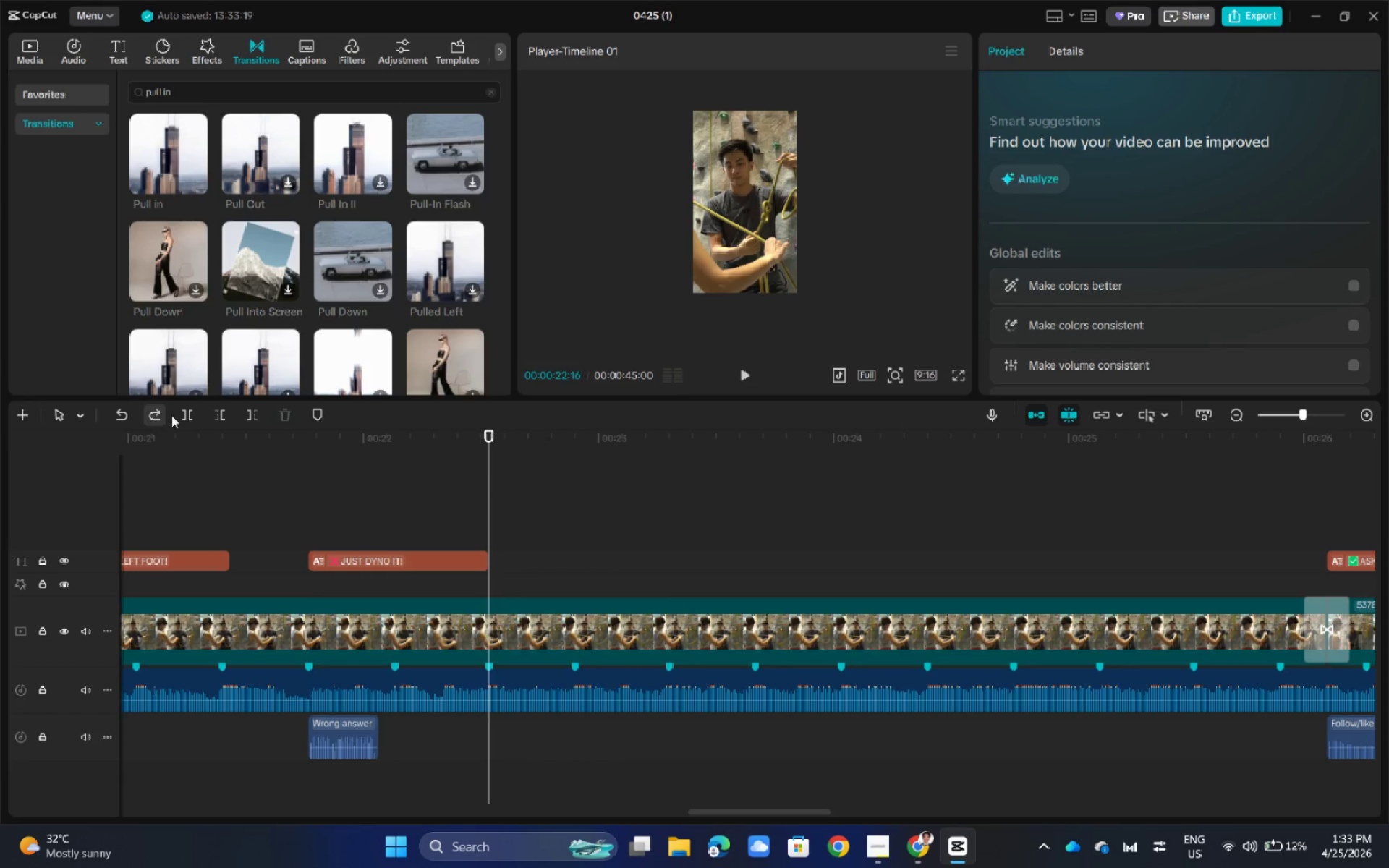 
left_click([188, 408])
 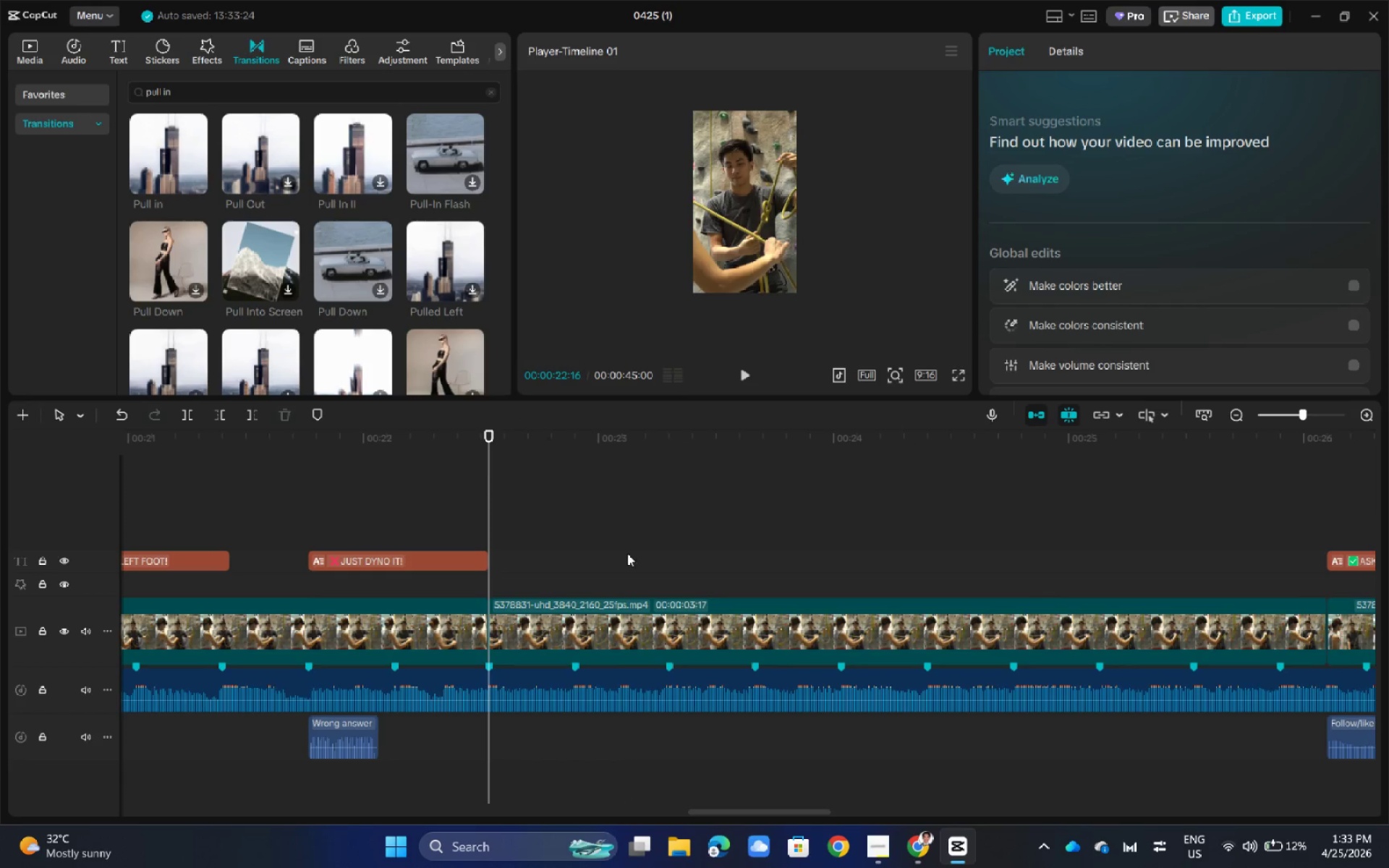 
left_click([552, 610])
 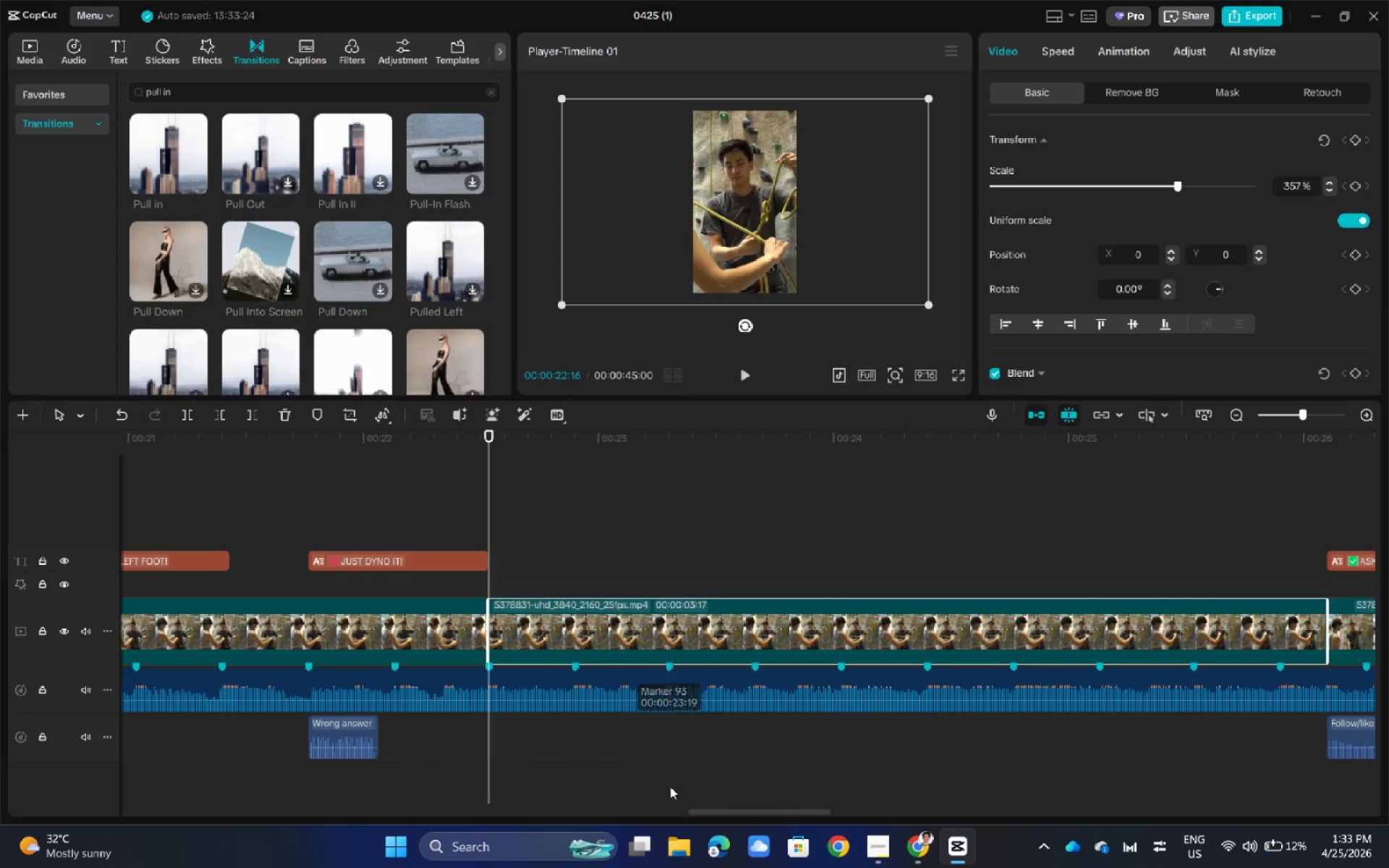 
left_click_drag(start_coordinate=[731, 811], to_coordinate=[780, 811])
 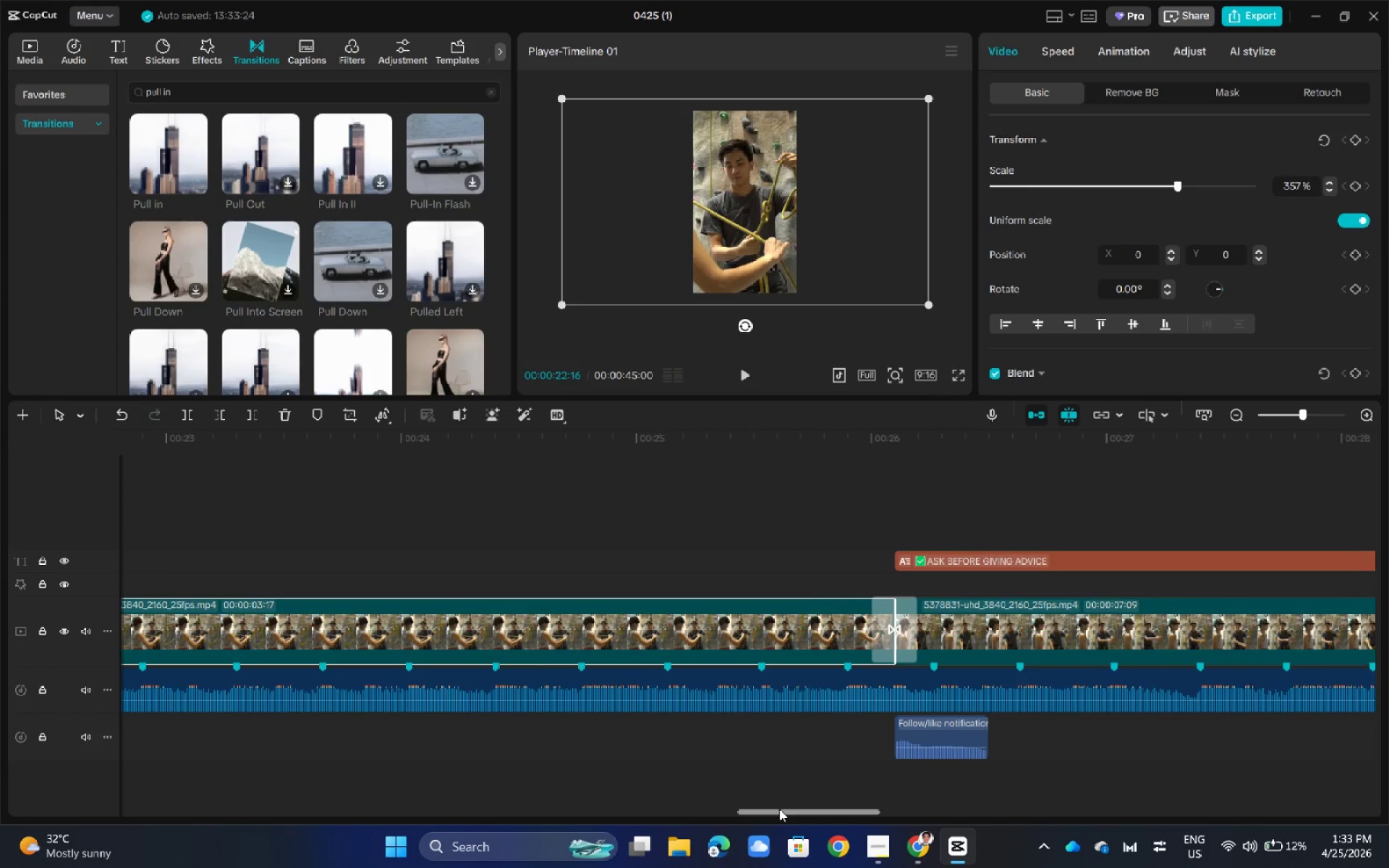 
key(Control+Z)
 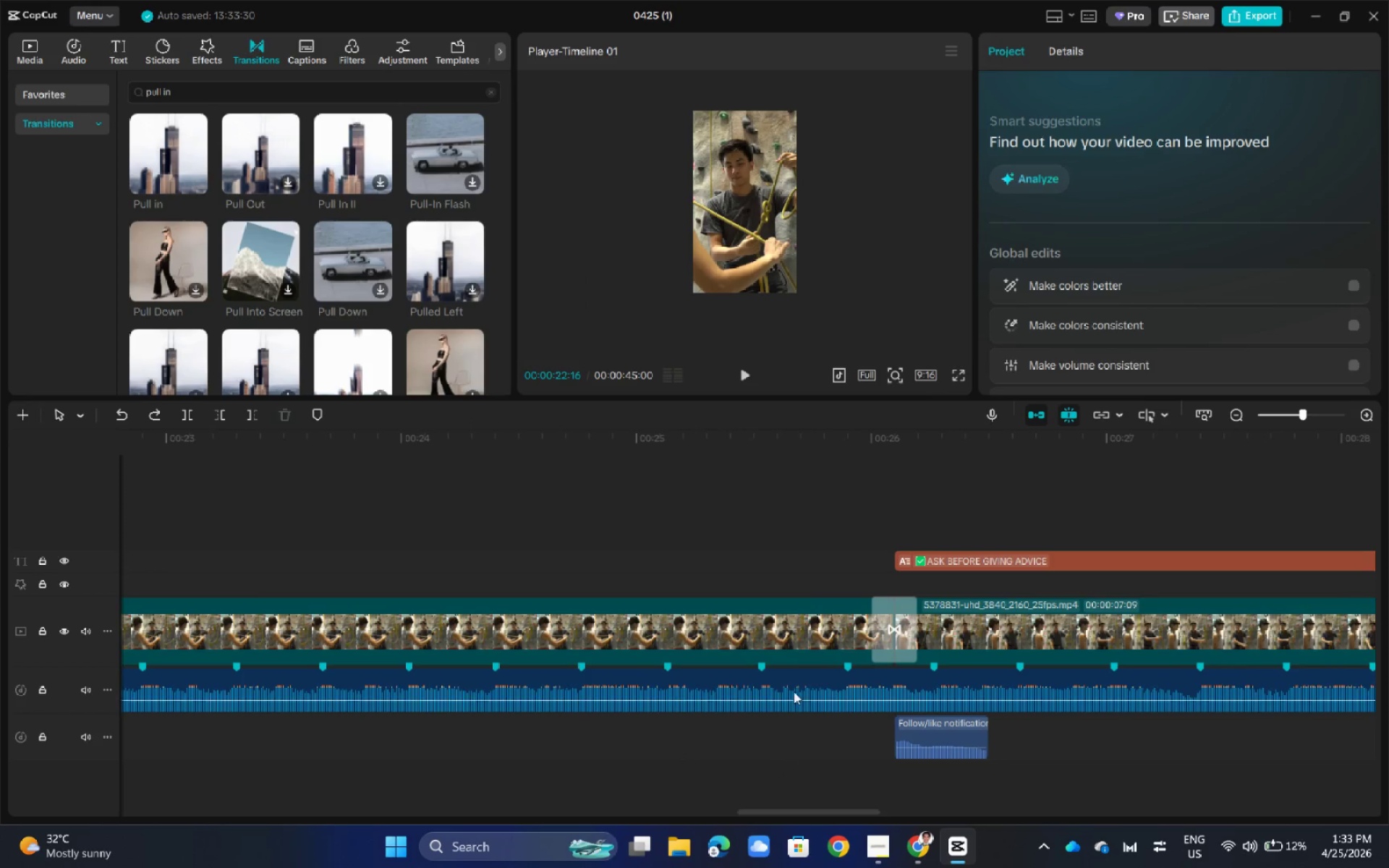 
hold_key(key=ControlLeft, duration=1.53)
scroll: coordinate [794, 689], scroll_direction: down, amount: 19.0
 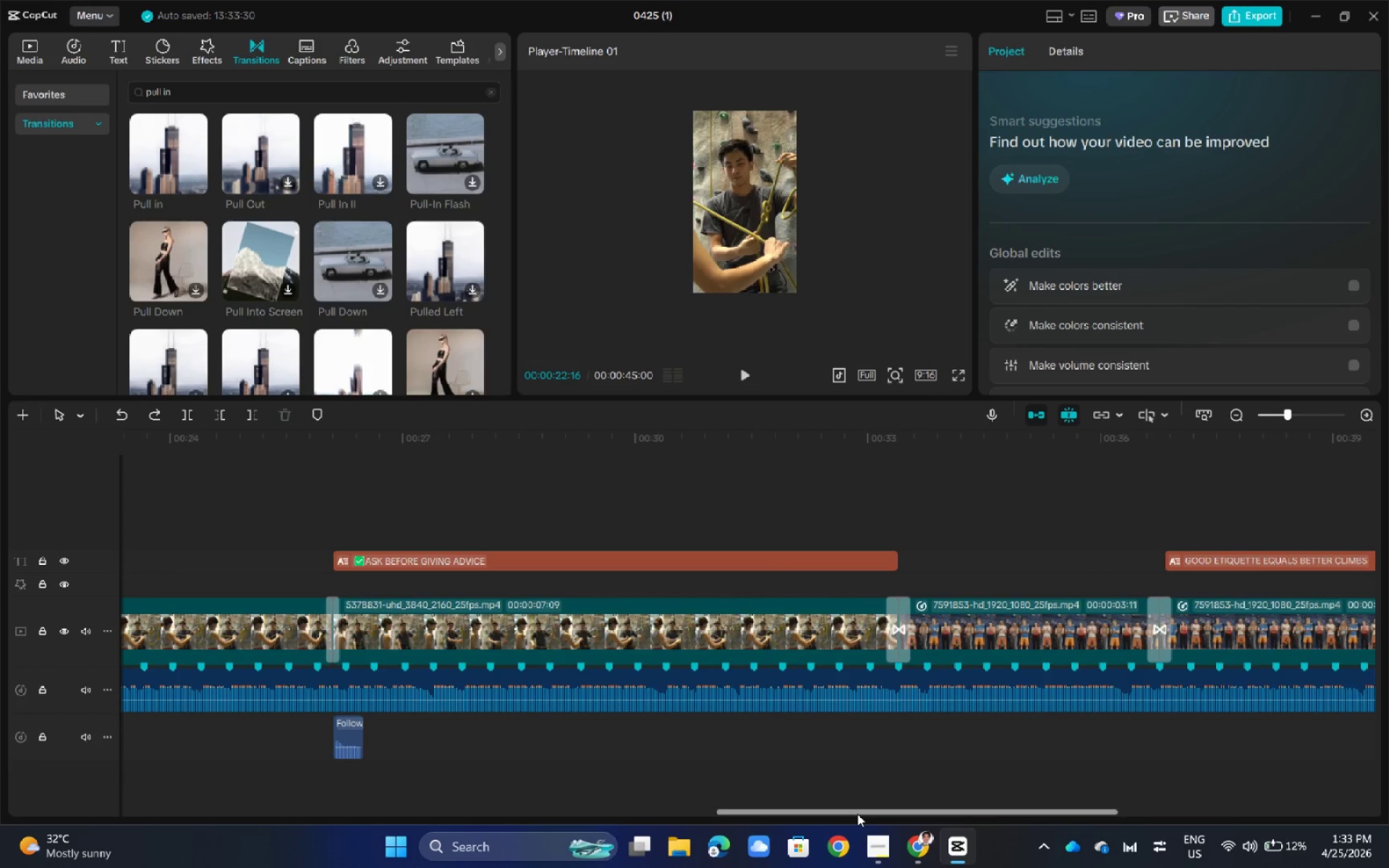 
left_click_drag(start_coordinate=[857, 814], to_coordinate=[762, 813])
 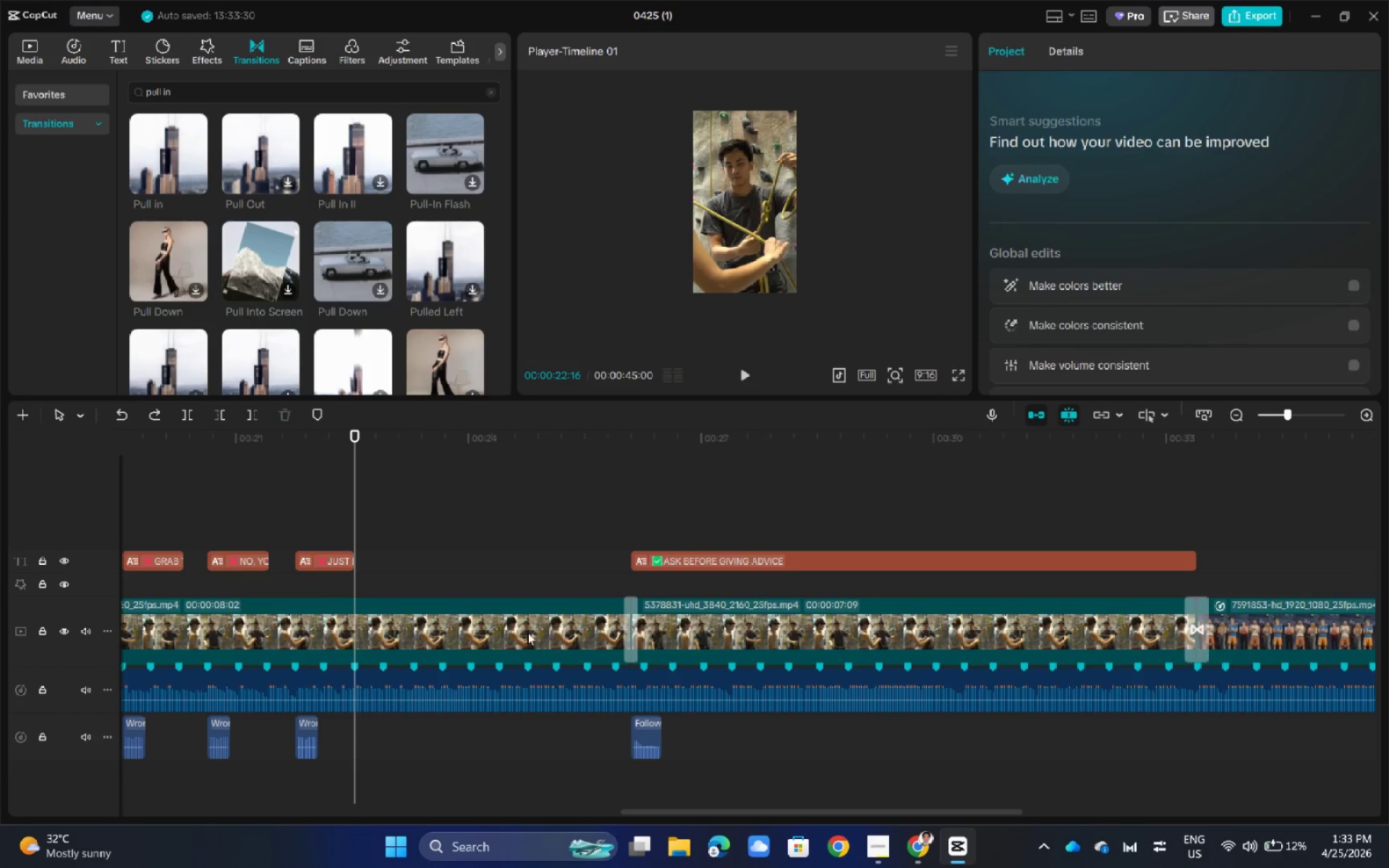 
left_click([527, 632])
 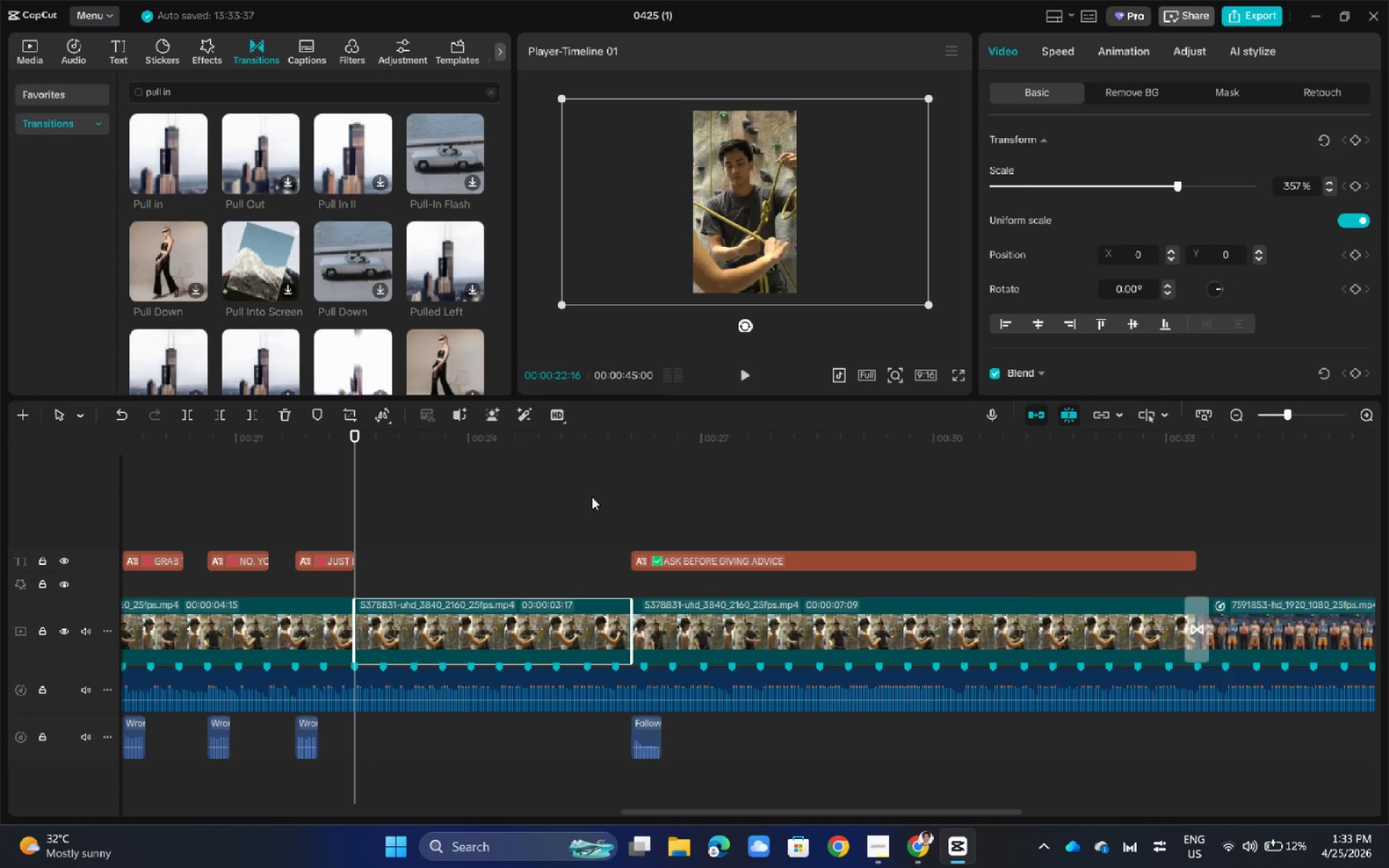 
wait(7.06)
 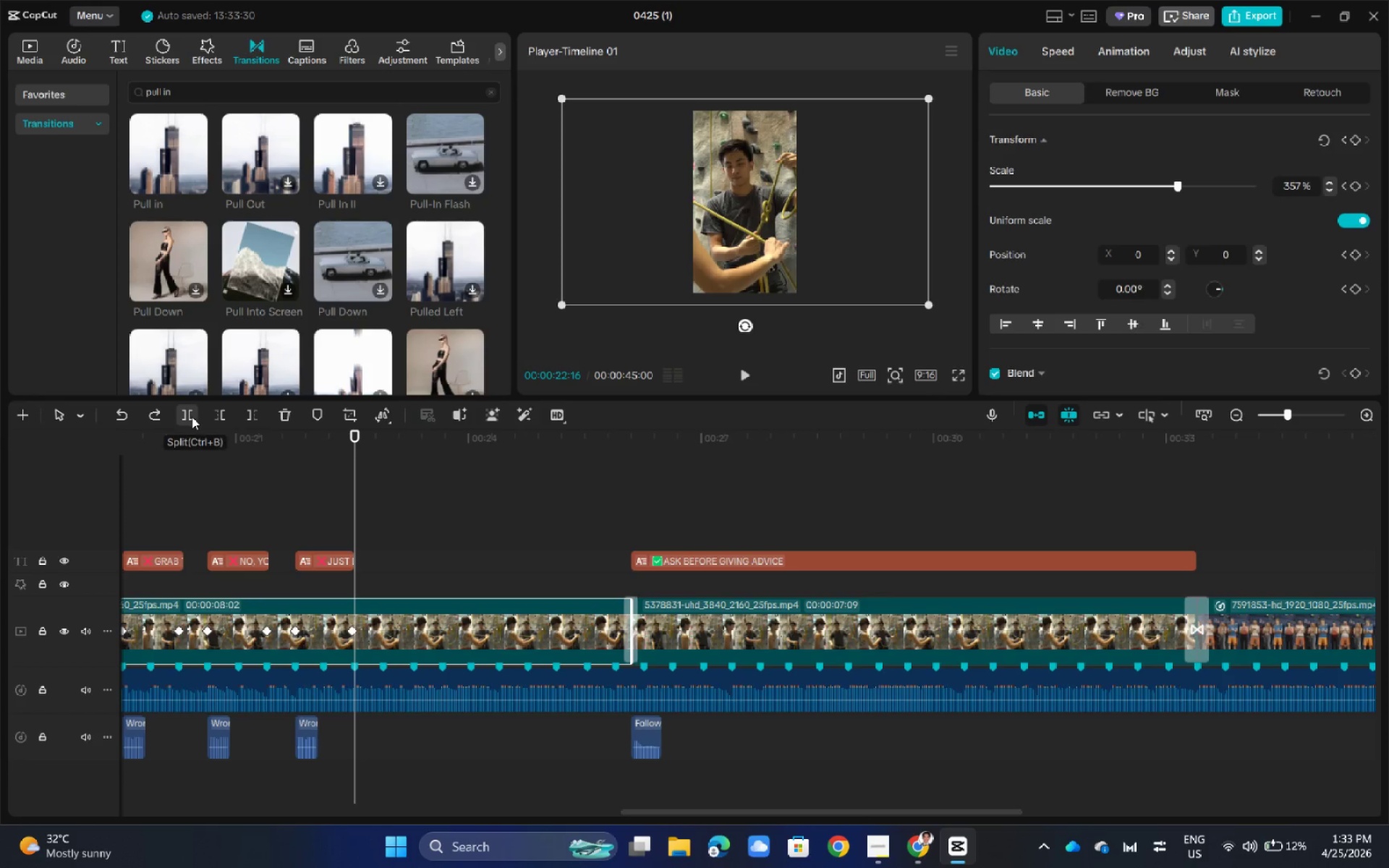 
left_click_drag(start_coordinate=[357, 434], to_coordinate=[250, 450])
 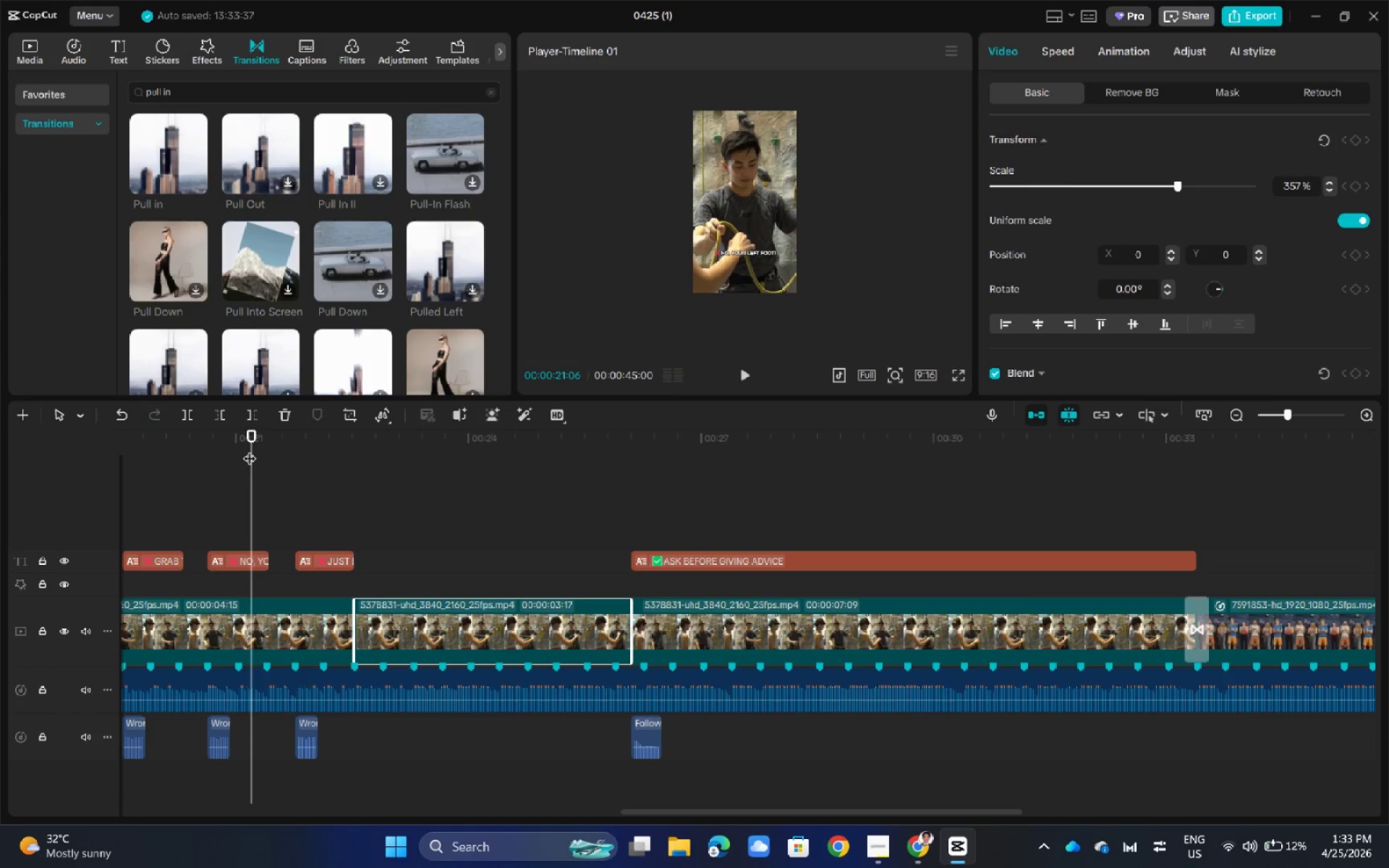 
key(Space)
 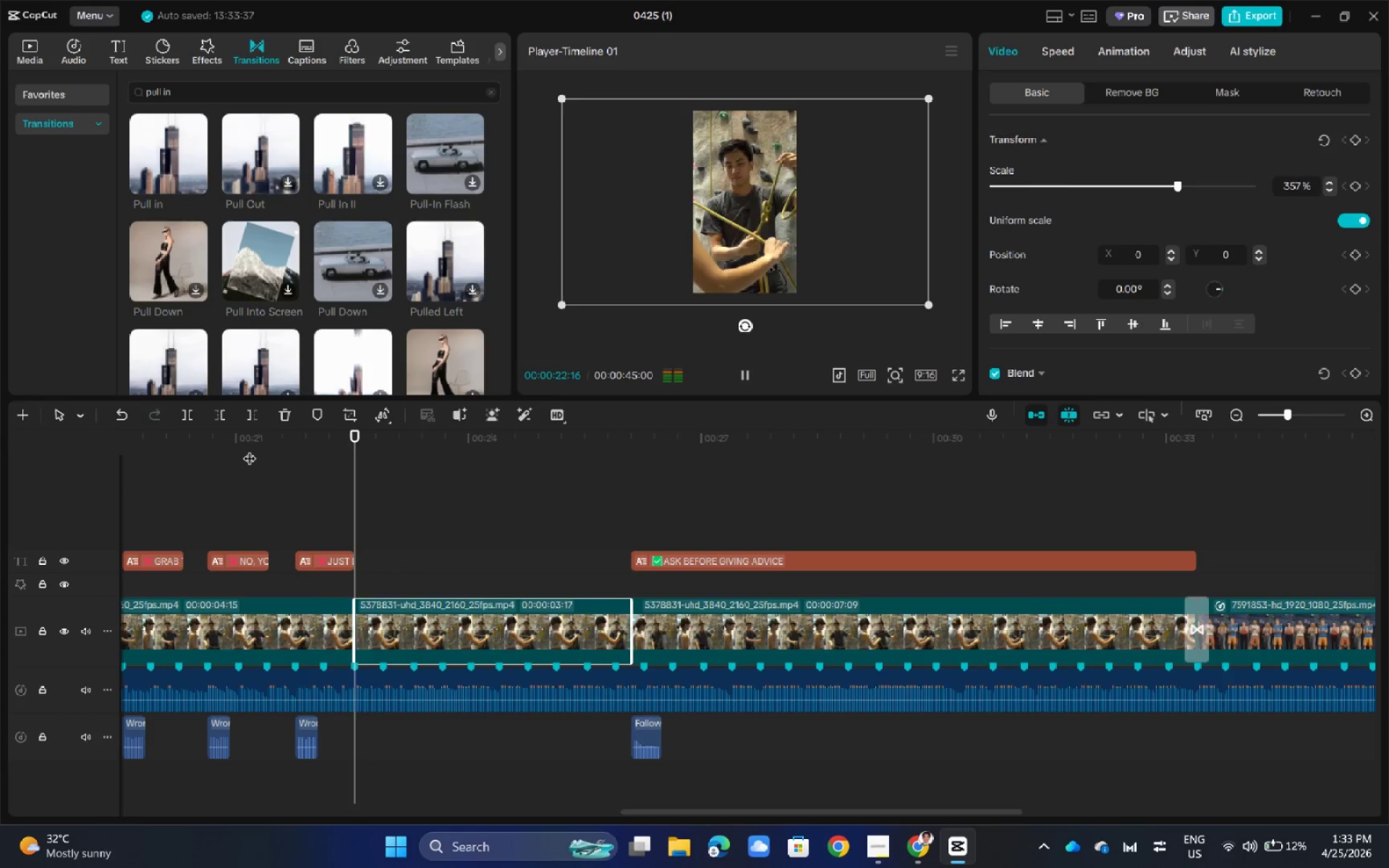 
key(Space)
 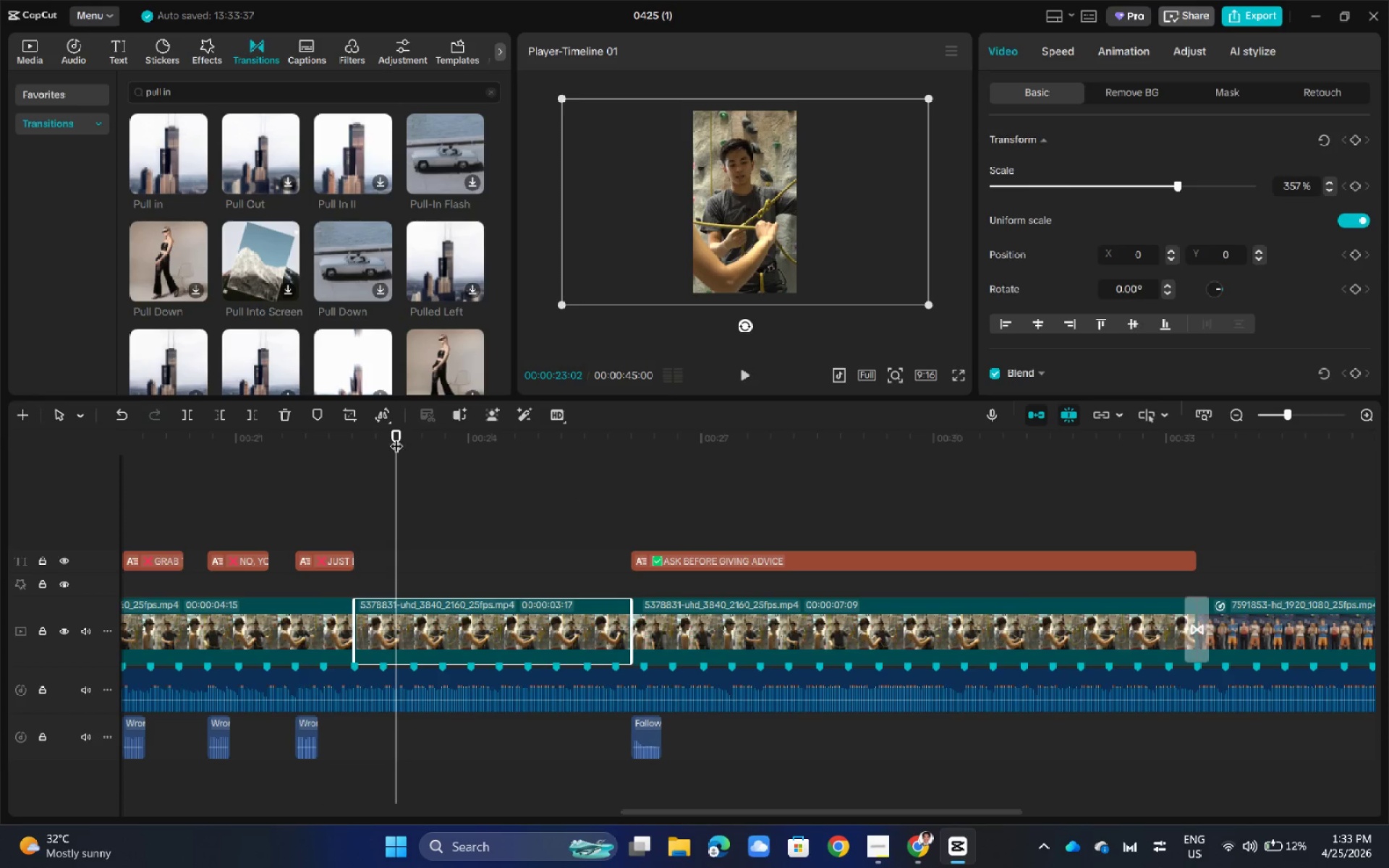 
left_click_drag(start_coordinate=[394, 435], to_coordinate=[365, 532])
 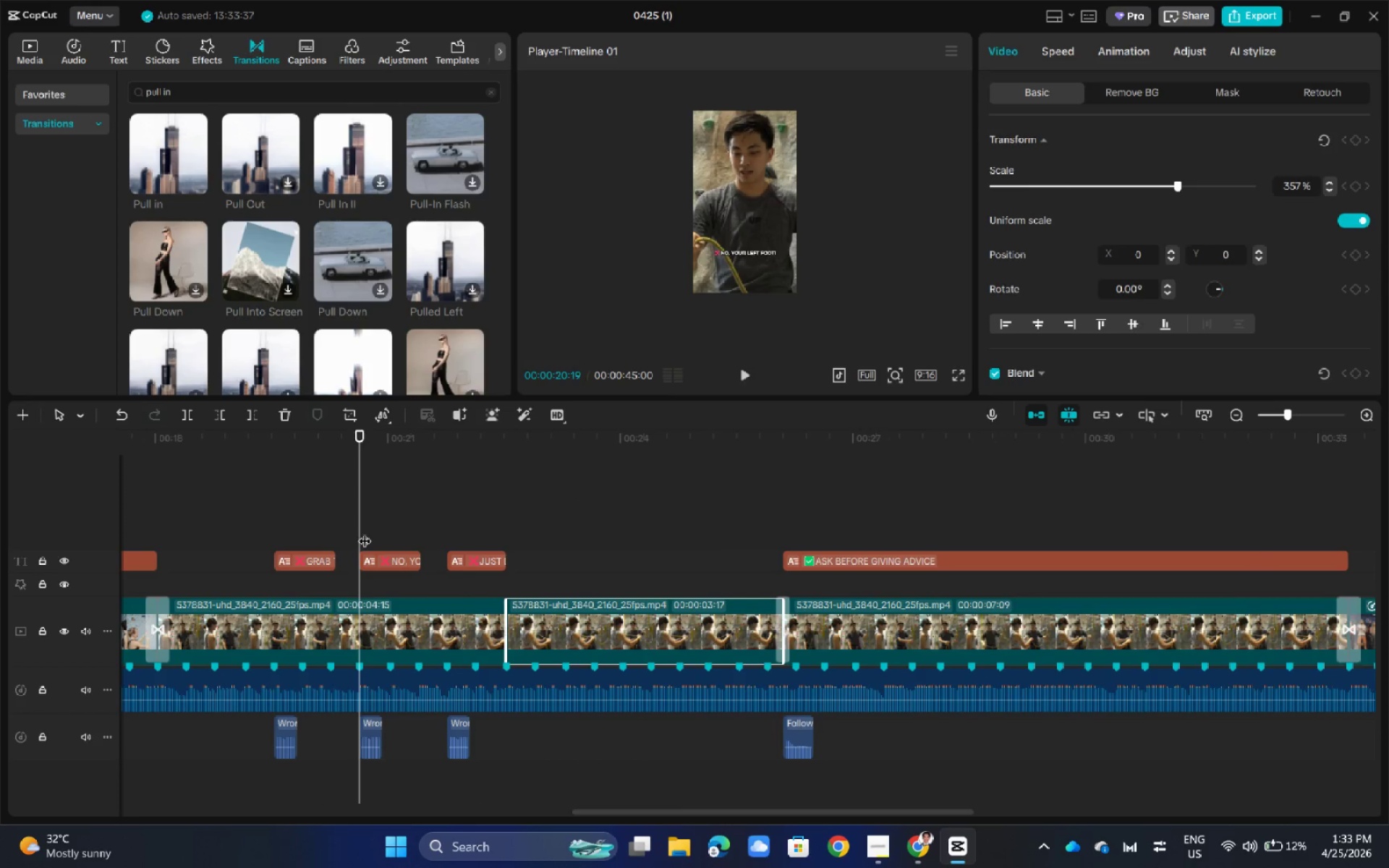 
key(Space)
 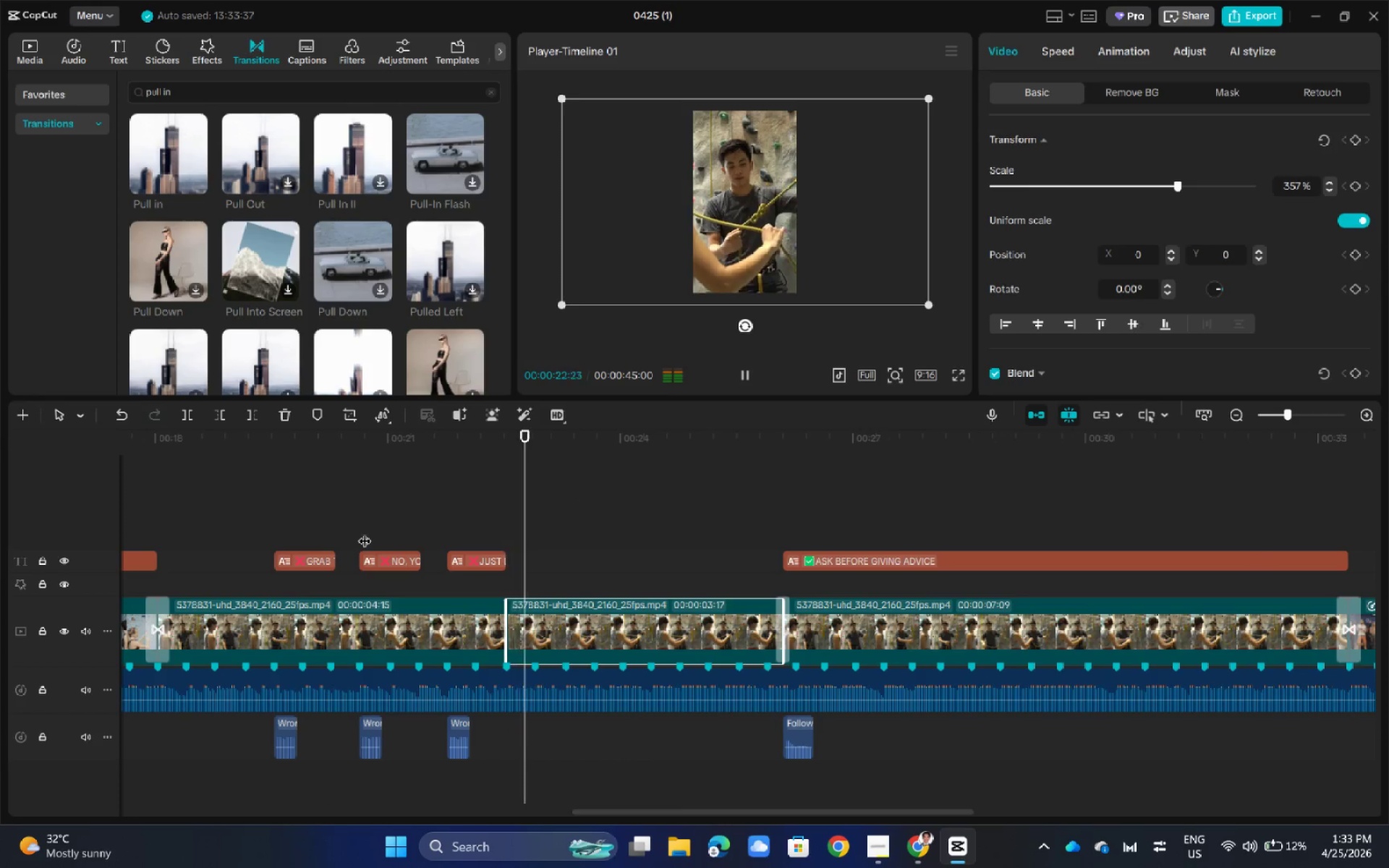 
key(Space)
 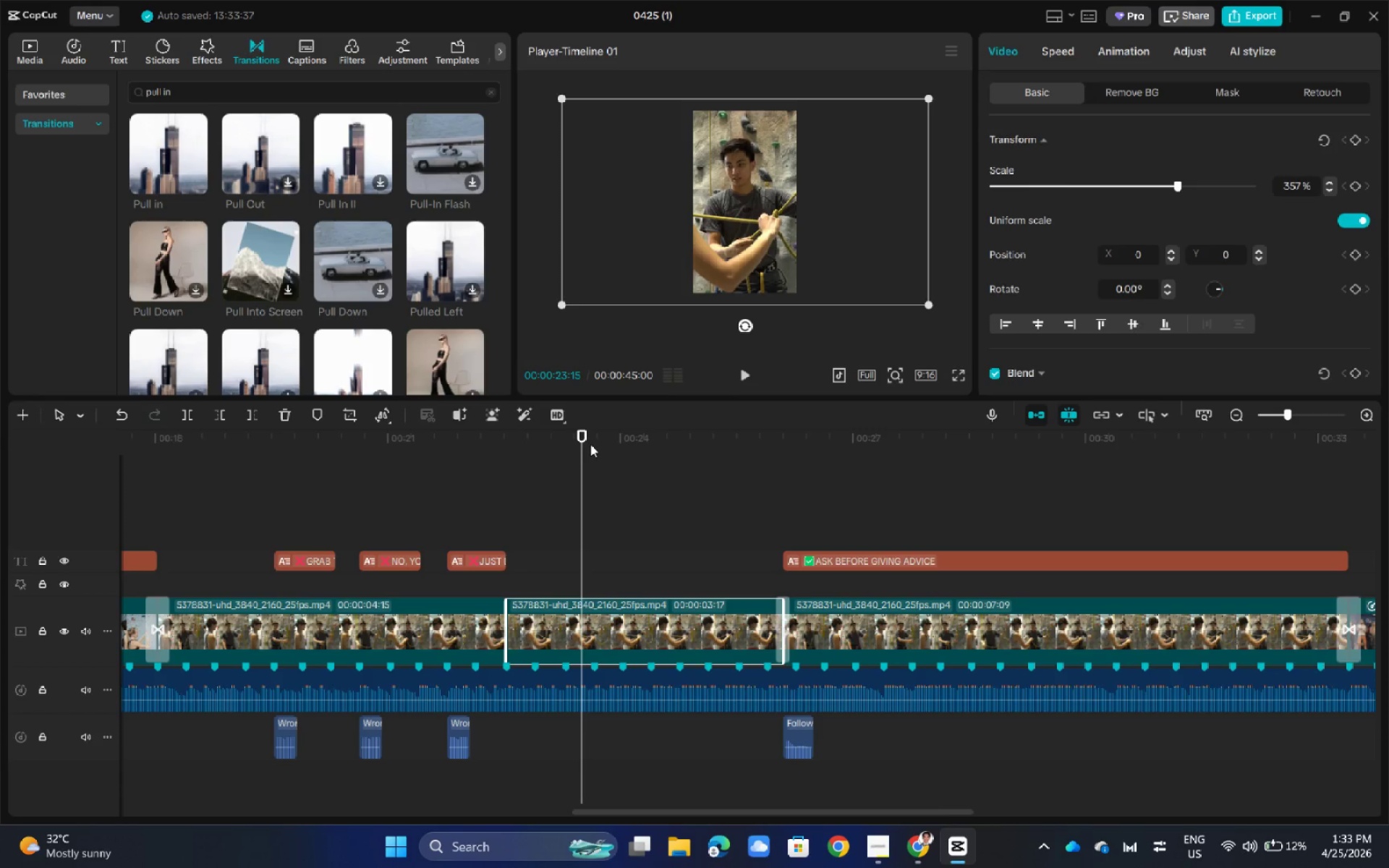 
left_click_drag(start_coordinate=[585, 436], to_coordinate=[506, 453])
 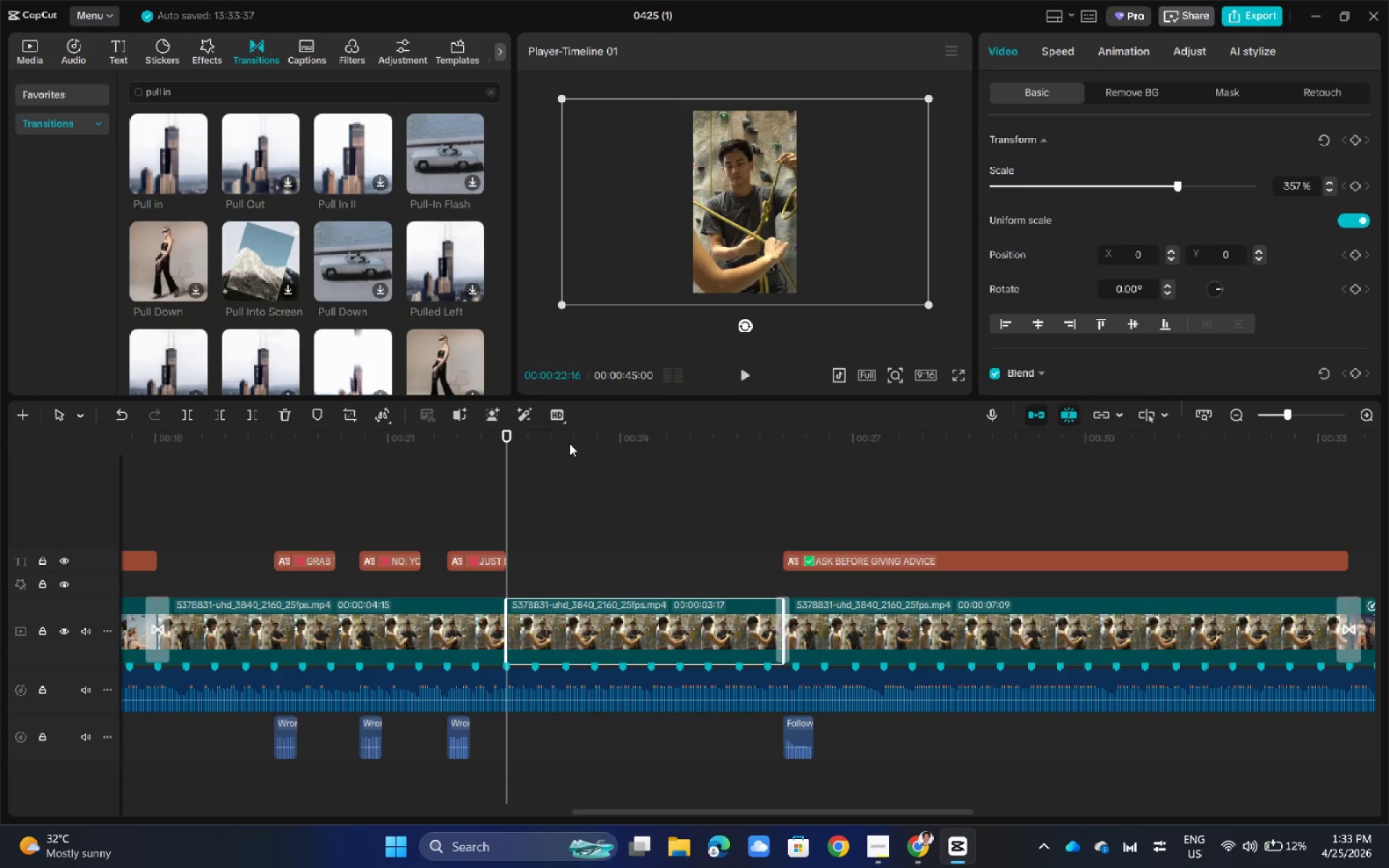 
left_click_drag(start_coordinate=[505, 431], to_coordinate=[563, 438])
 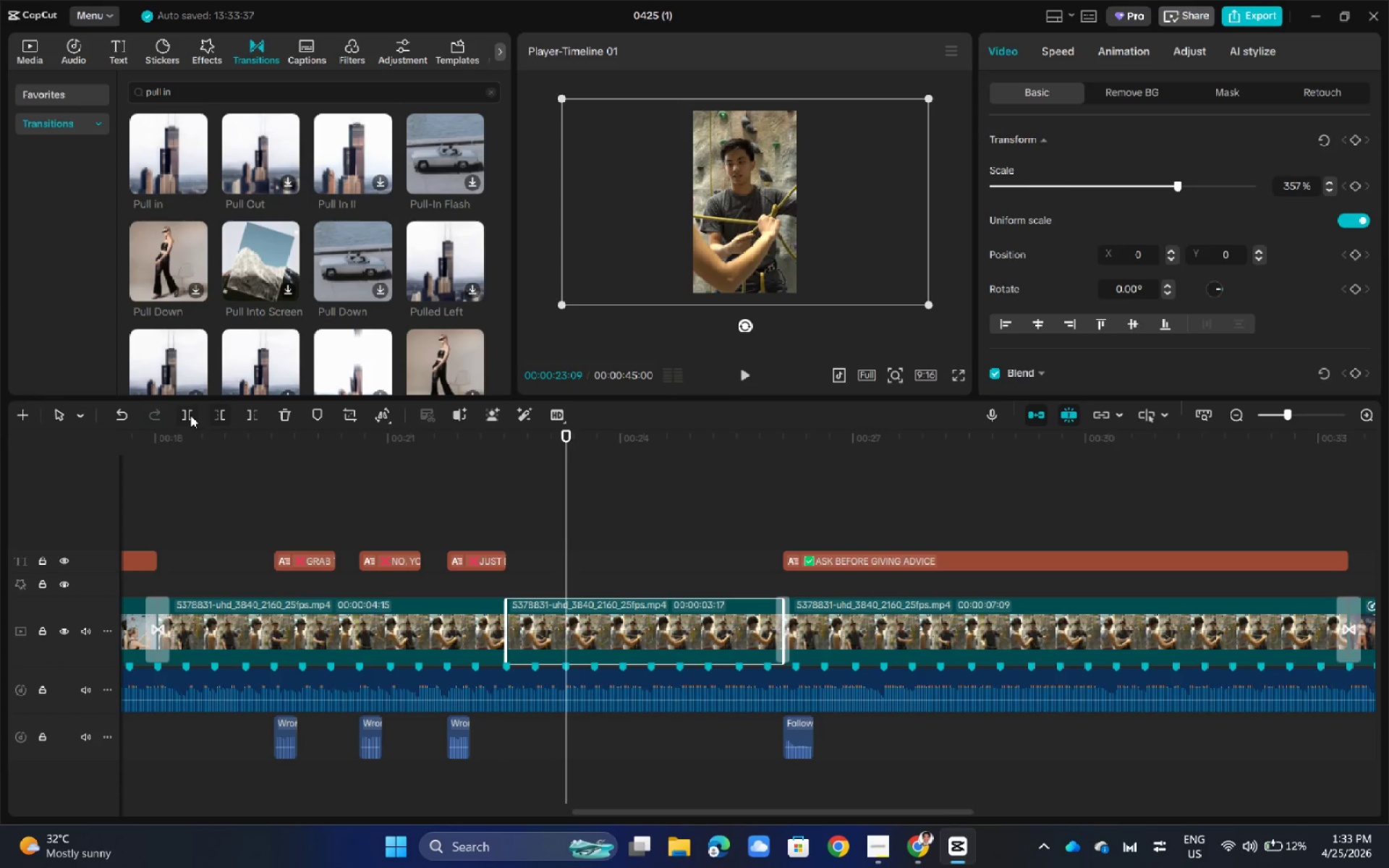 
left_click([188, 415])
 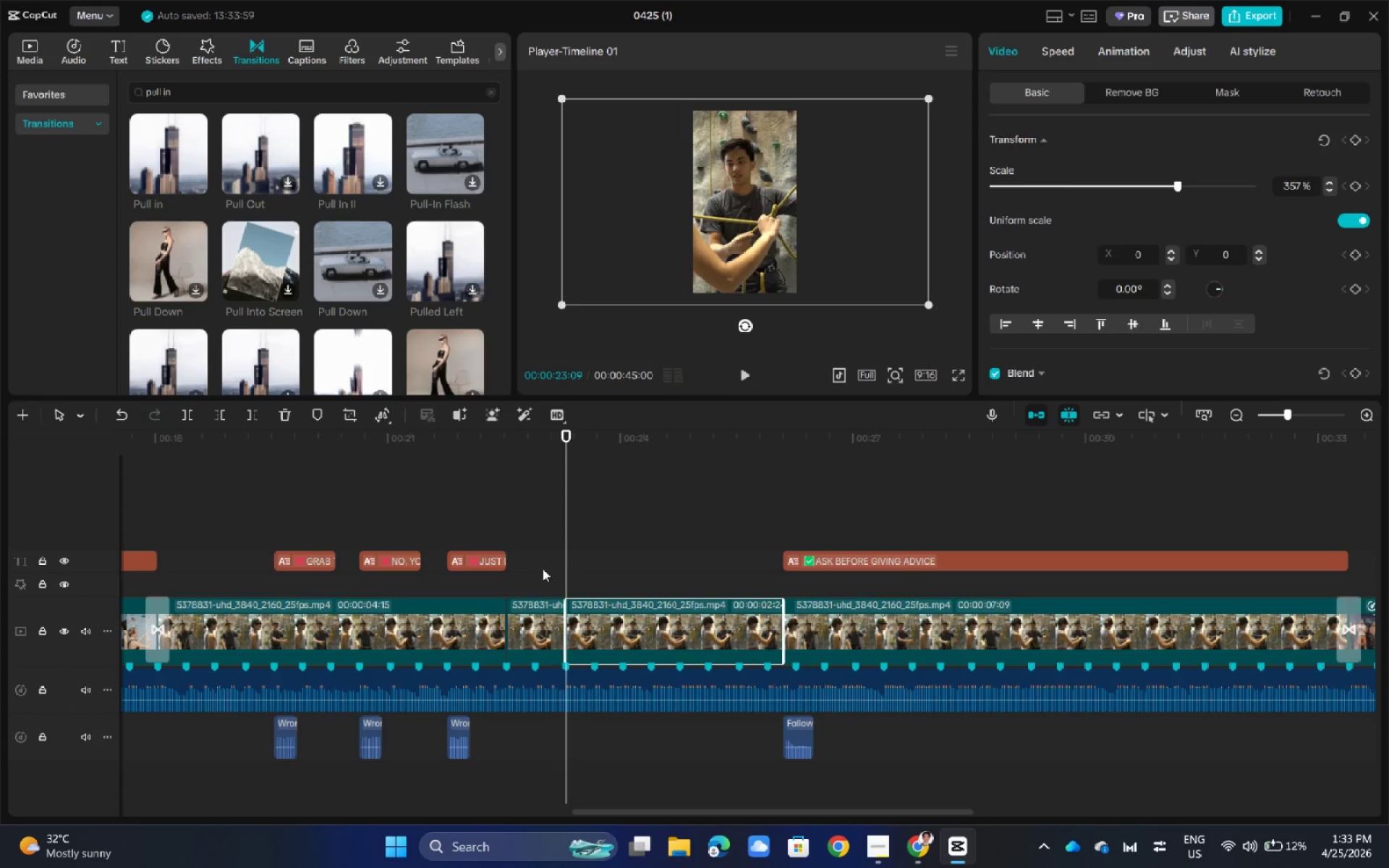 
left_click([530, 617])
 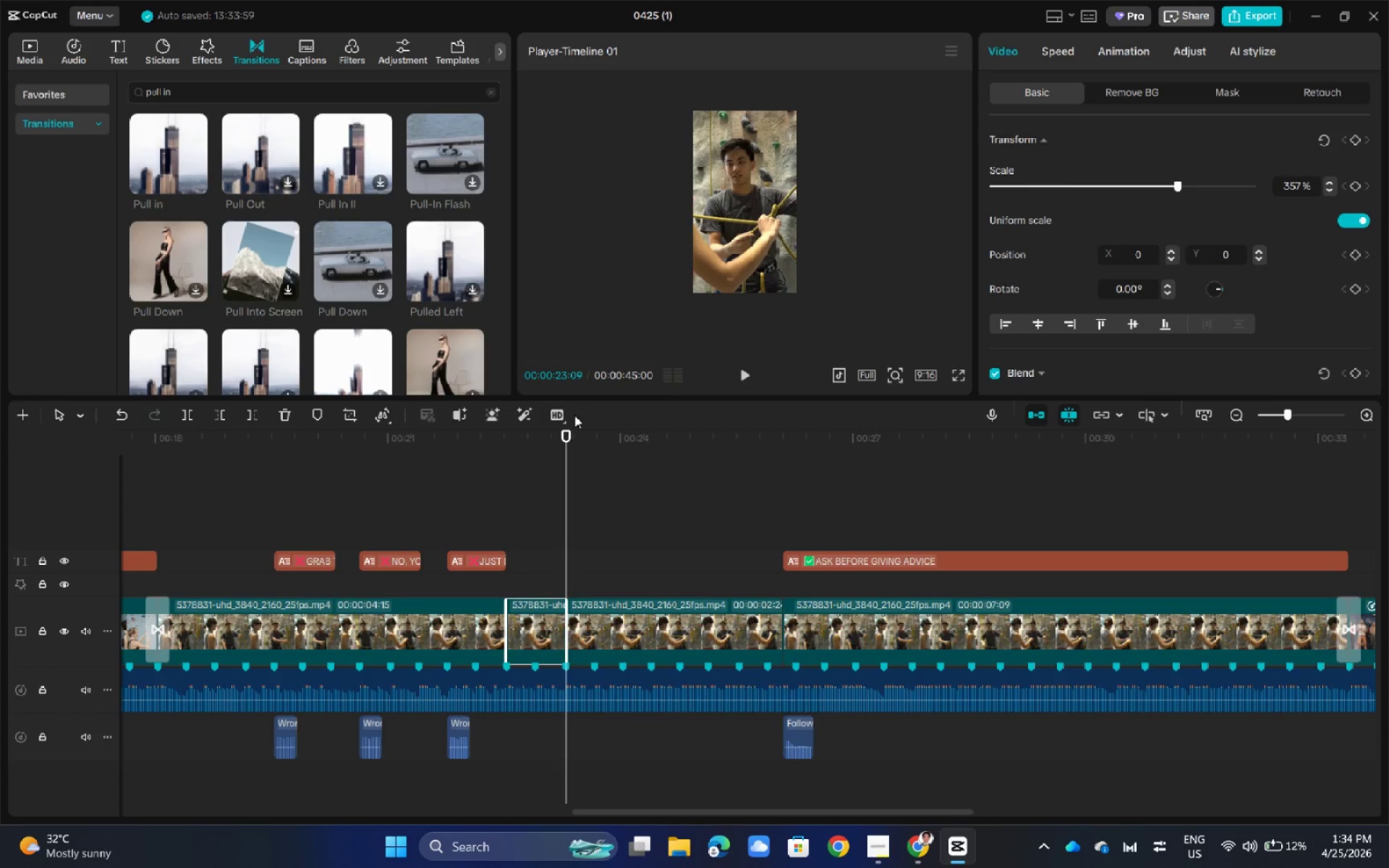 
left_click_drag(start_coordinate=[569, 433], to_coordinate=[506, 446])
 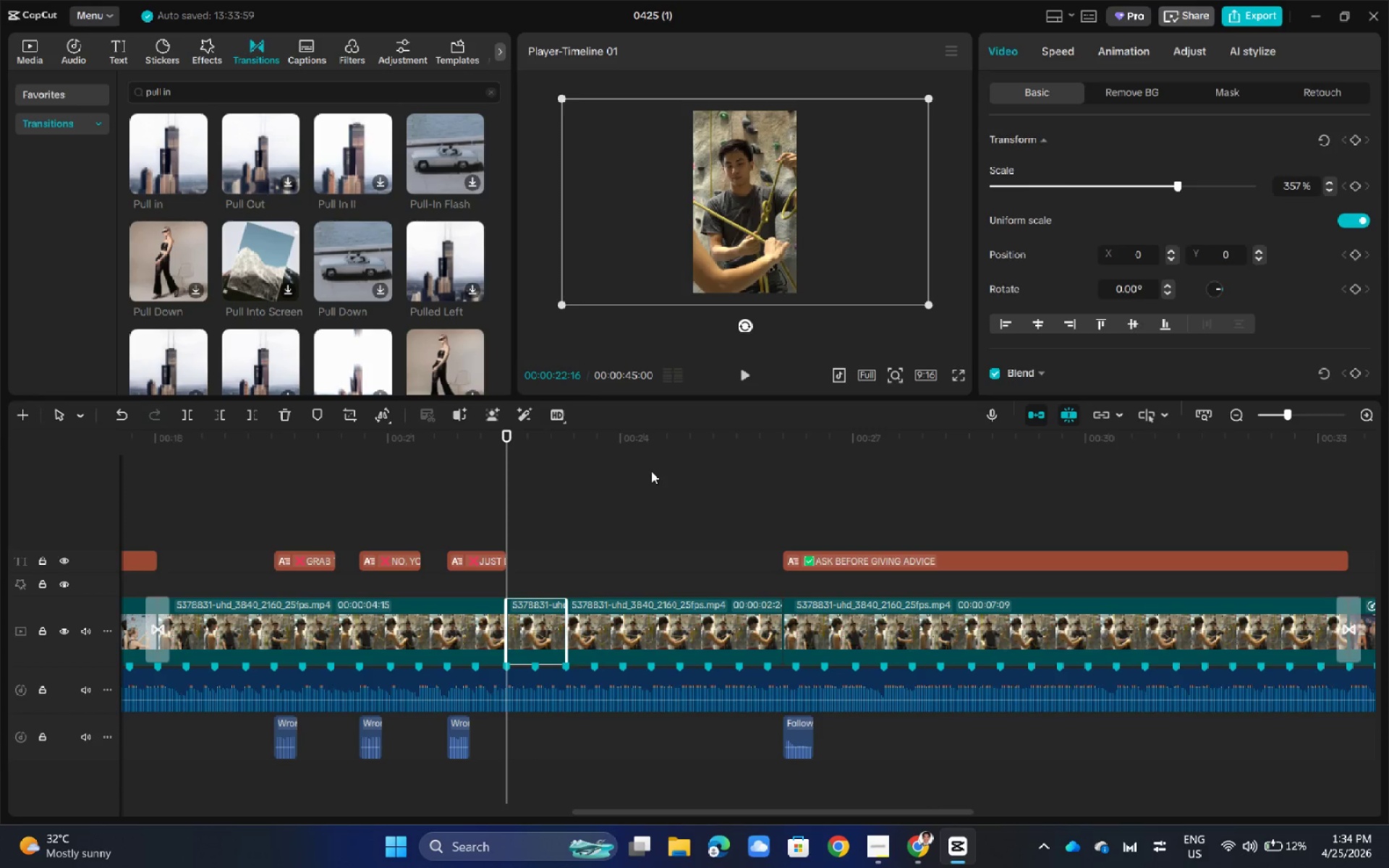 
hold_key(key=ControlLeft, duration=1.12)
scroll: coordinate [629, 493], scroll_direction: up, amount: 12.0
 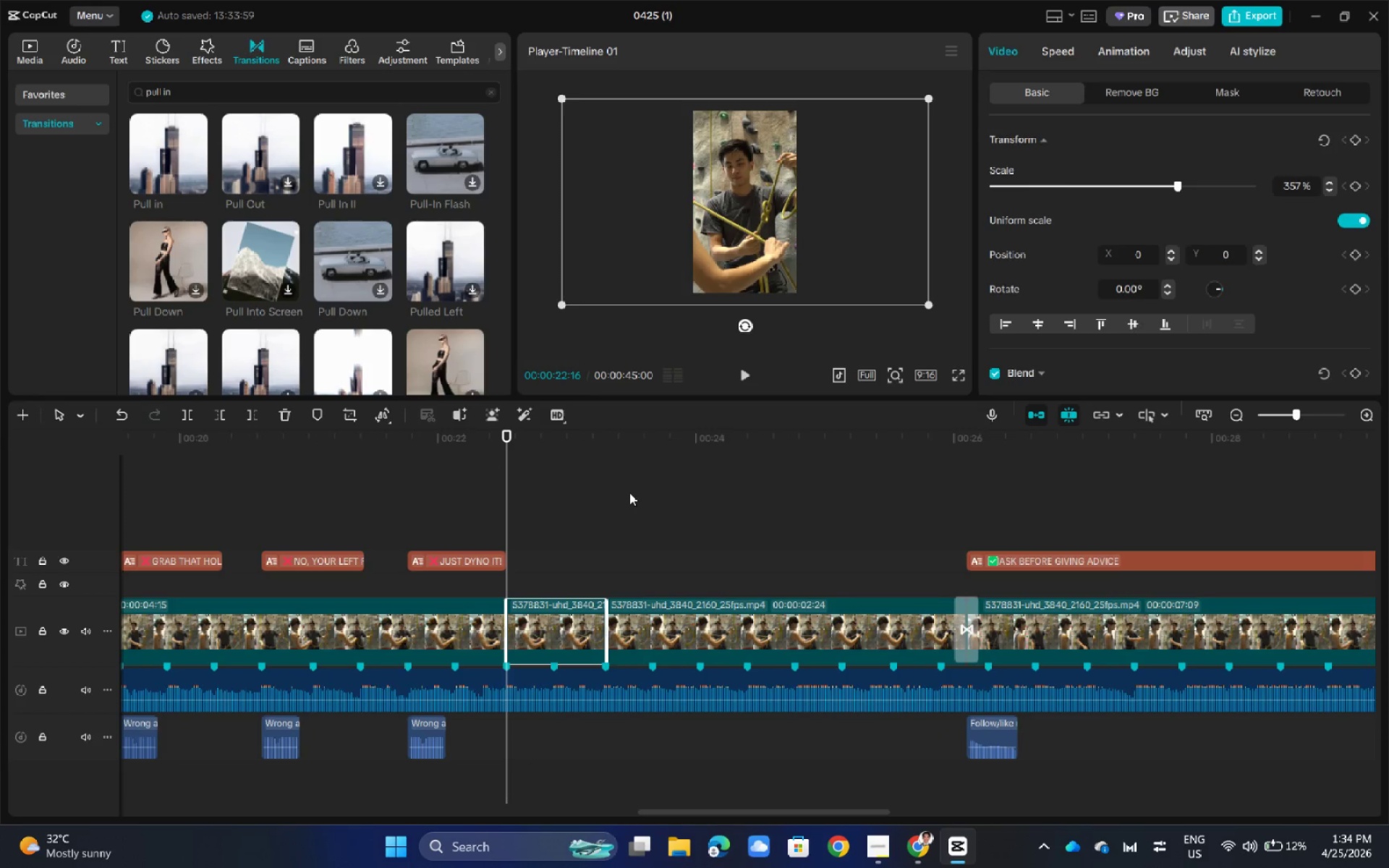 
key(Control+Z)
 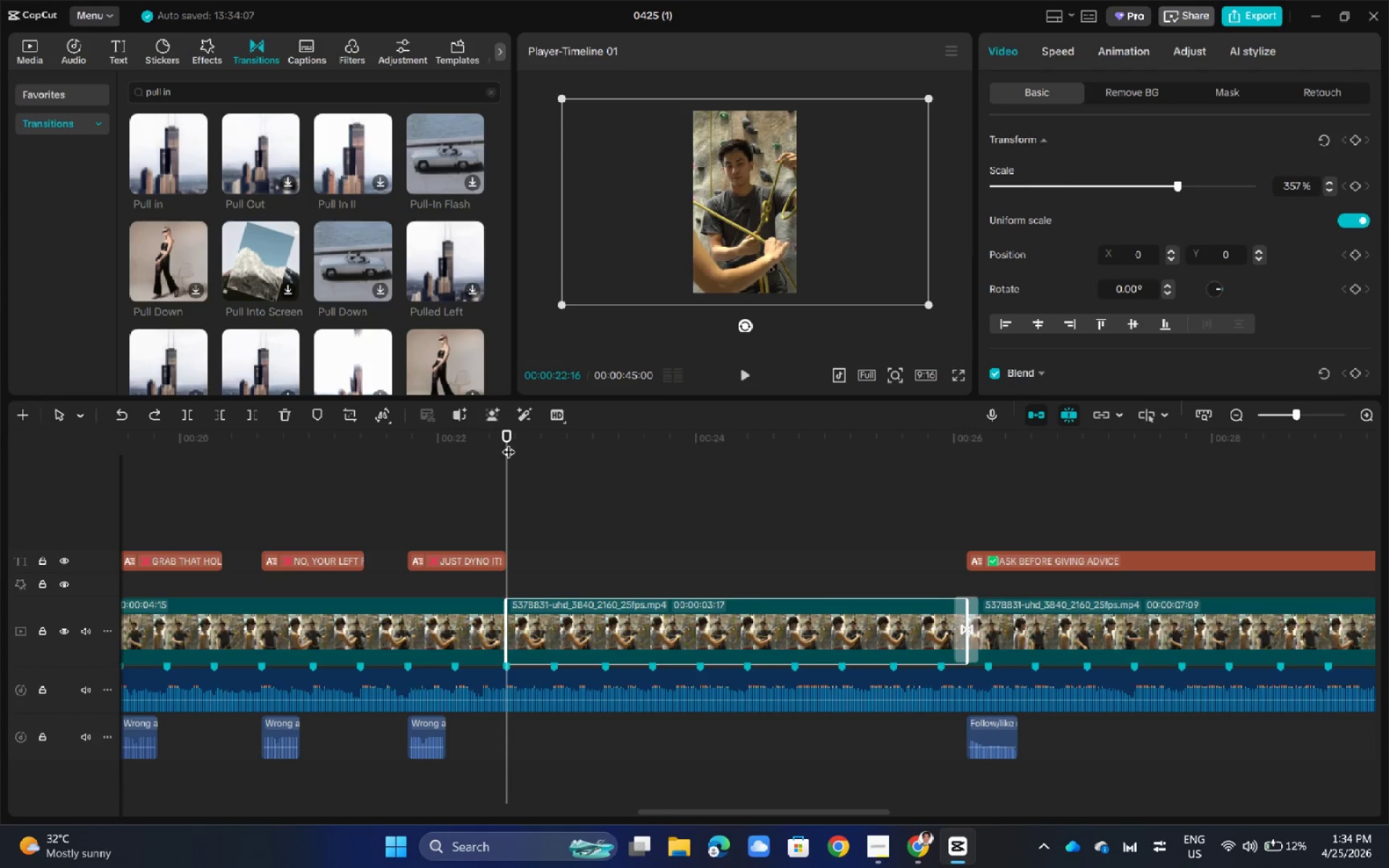 
wait(5.48)
 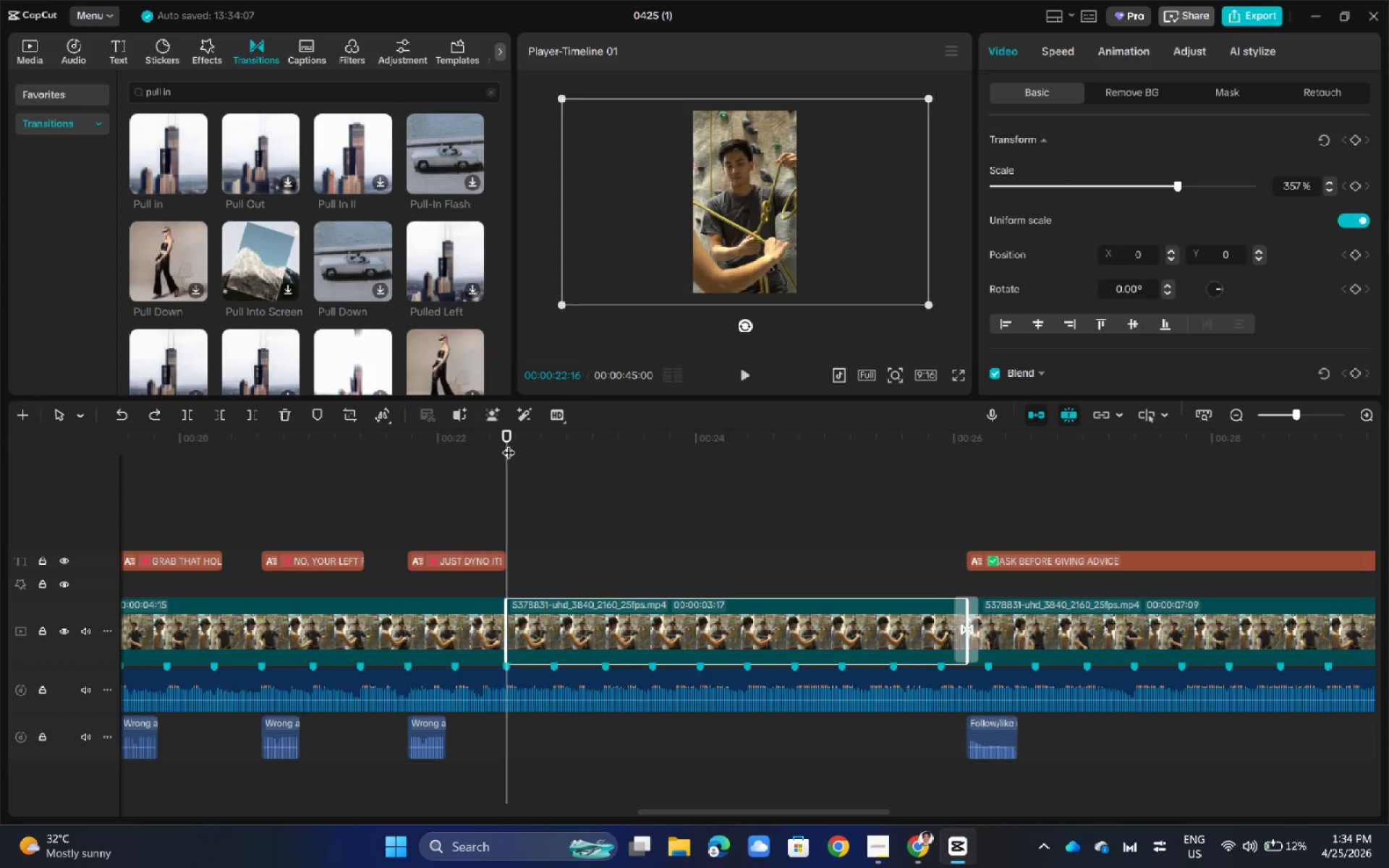 
left_click_drag(start_coordinate=[508, 430], to_coordinate=[506, 459])
 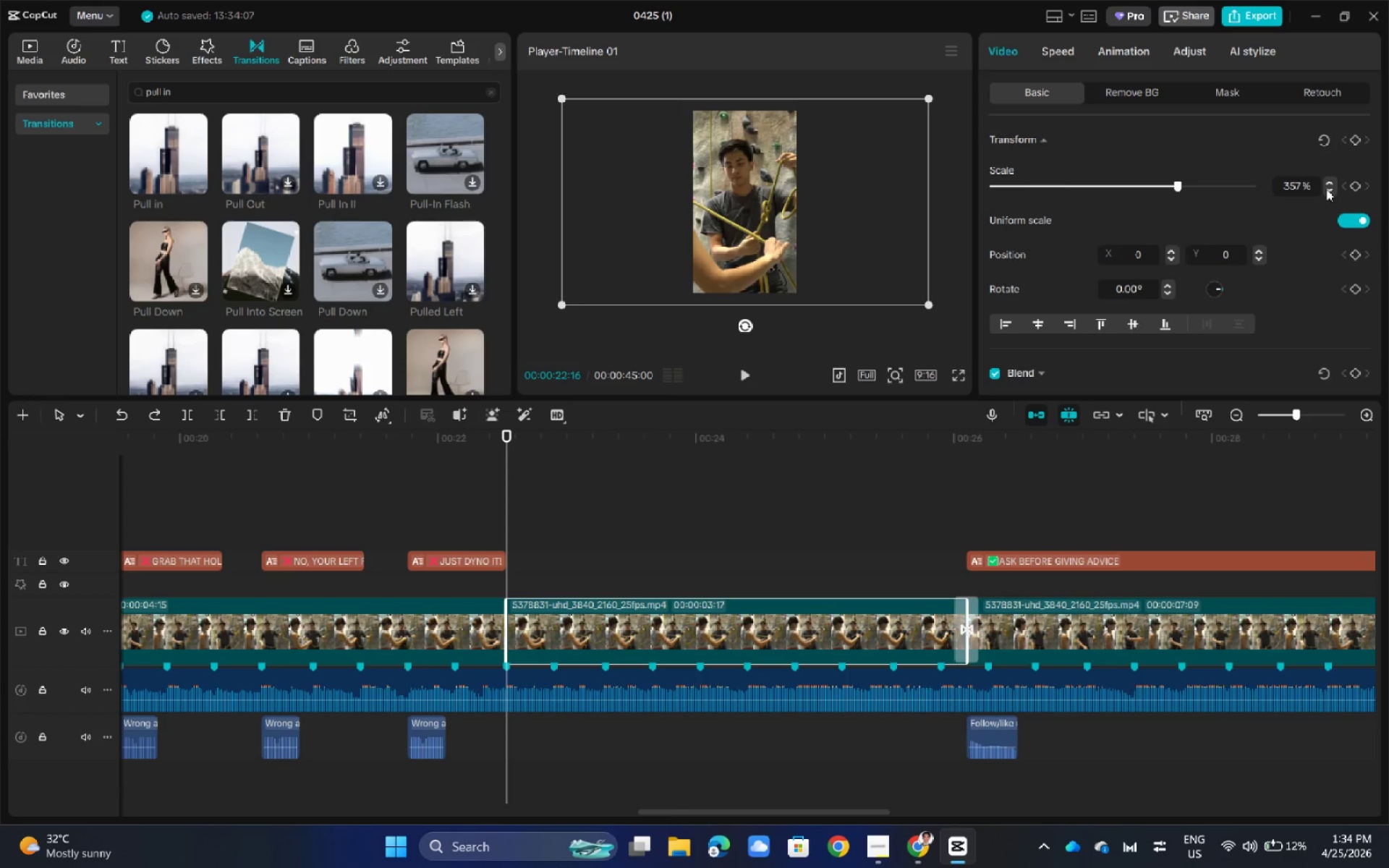 
wait(7.45)
 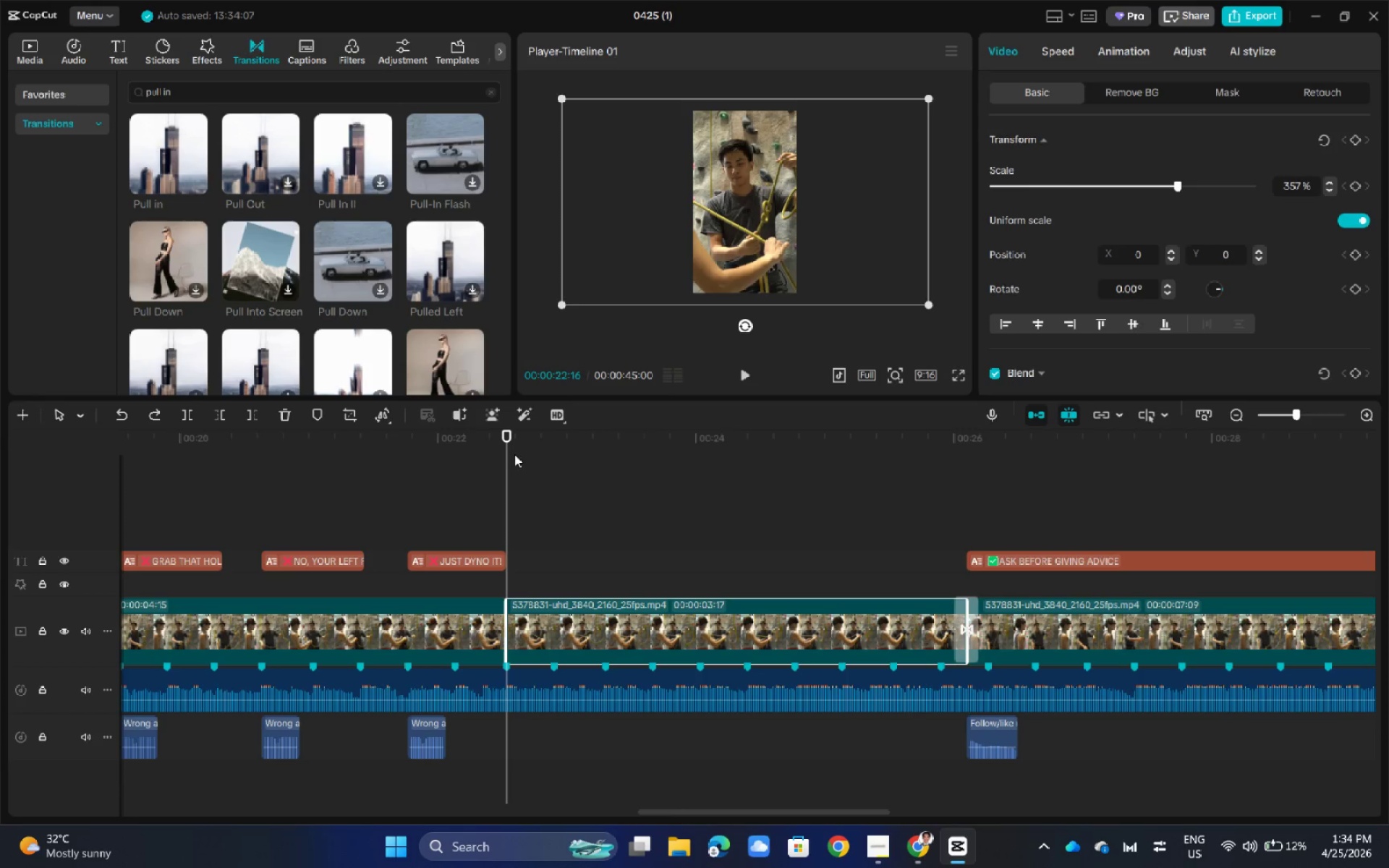 
left_click([1355, 140])
 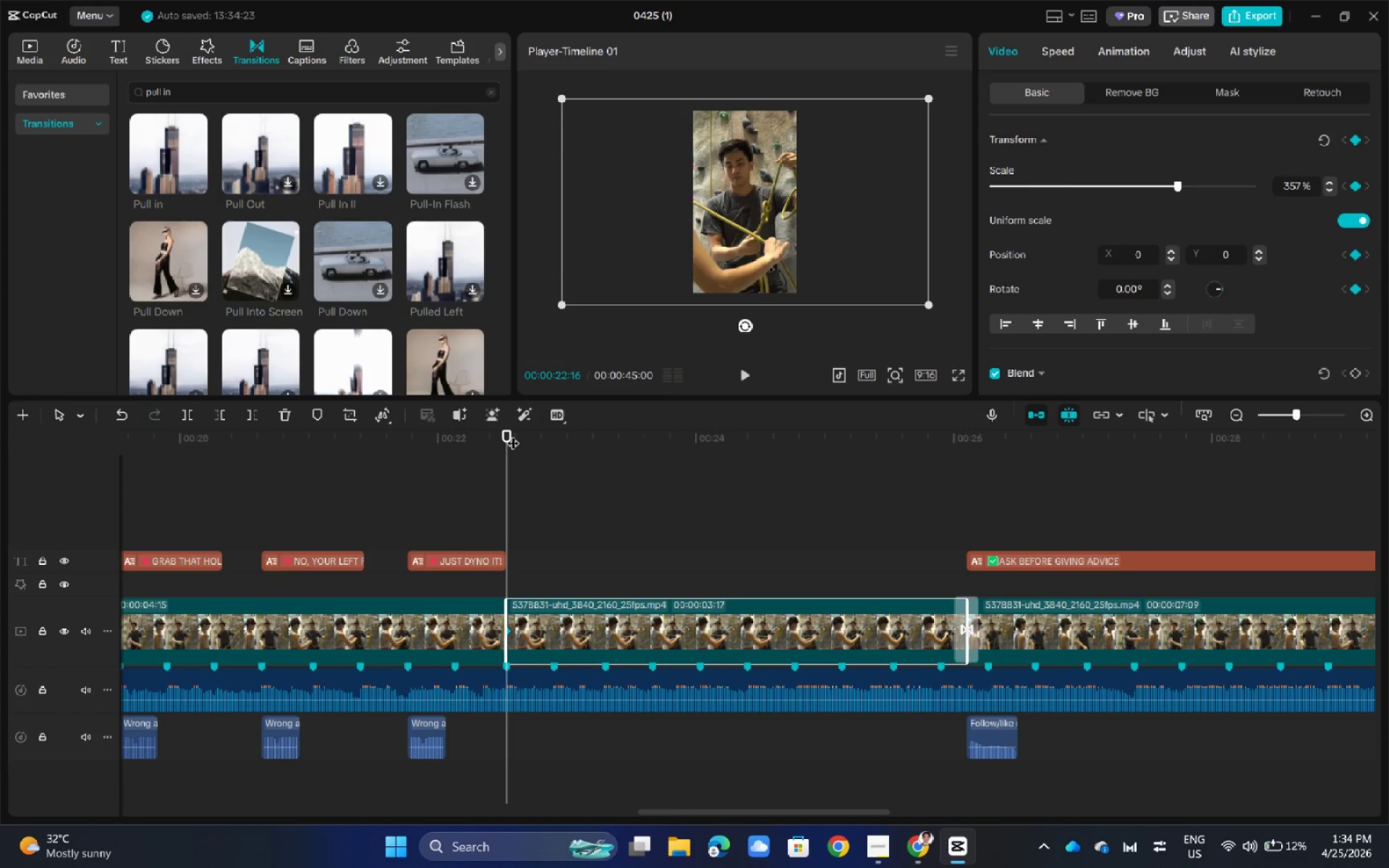 
left_click_drag(start_coordinate=[513, 434], to_coordinate=[606, 438])
 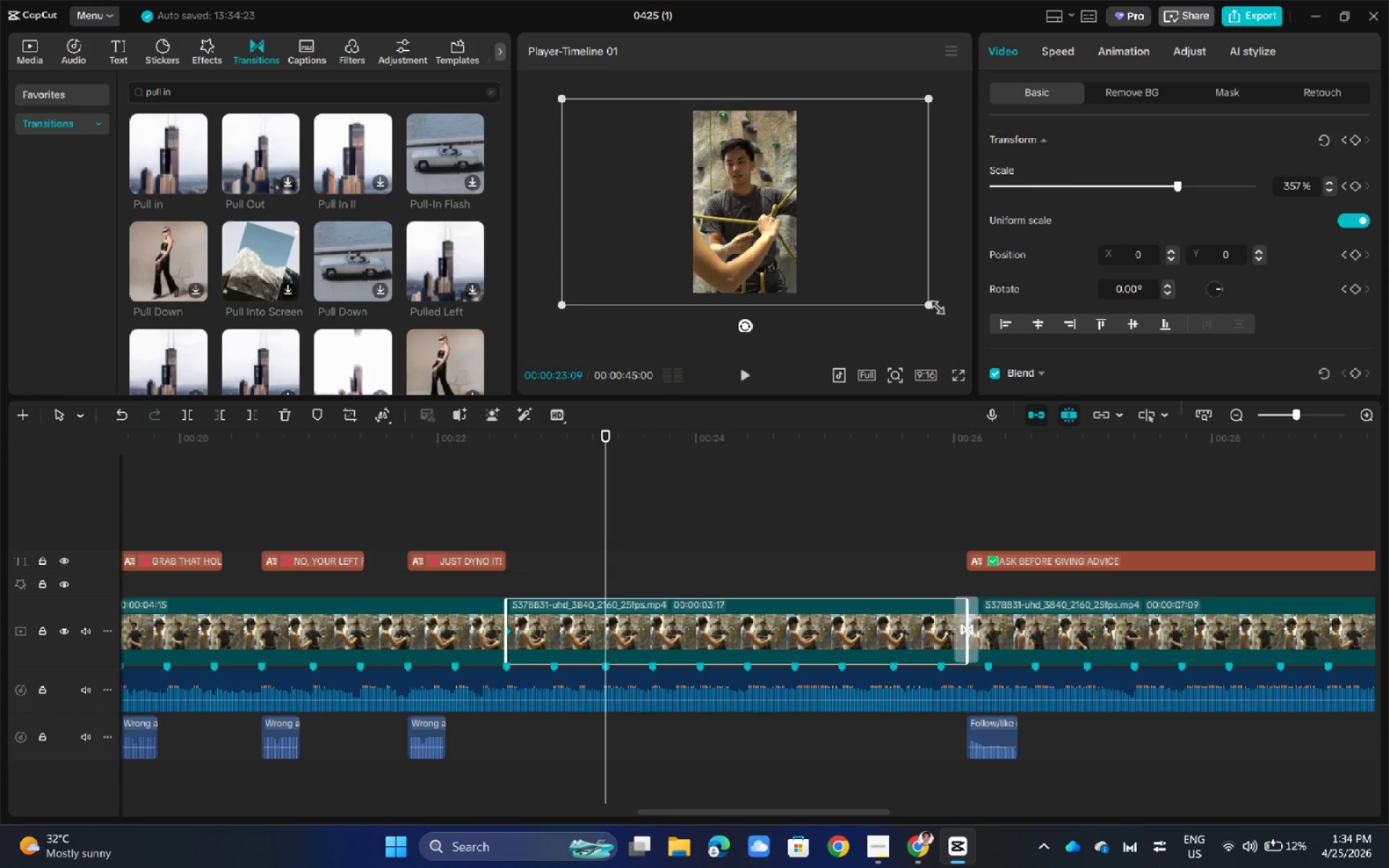 
left_click_drag(start_coordinate=[933, 304], to_coordinate=[1193, 373])
 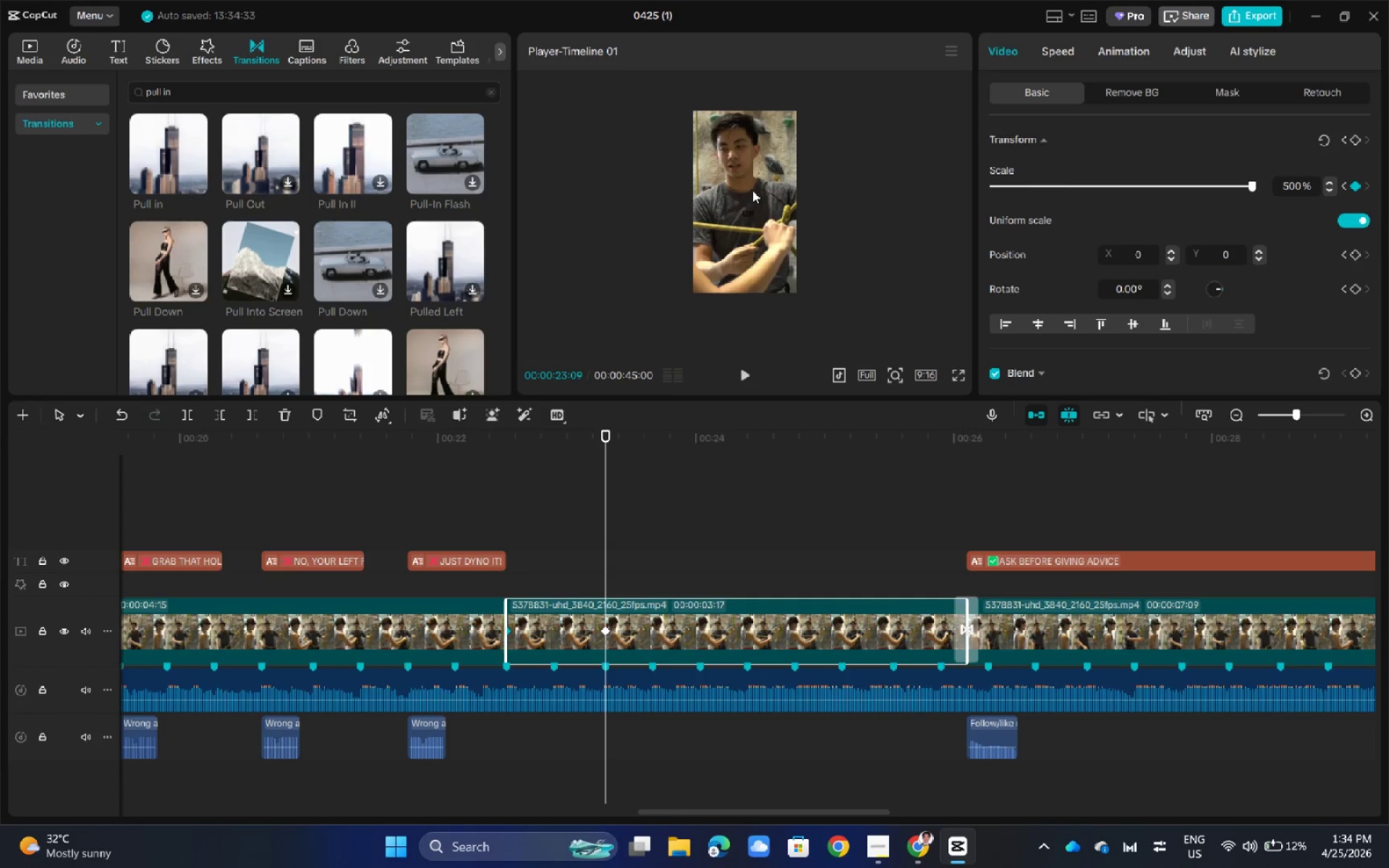 
left_click_drag(start_coordinate=[752, 190], to_coordinate=[759, 230])
 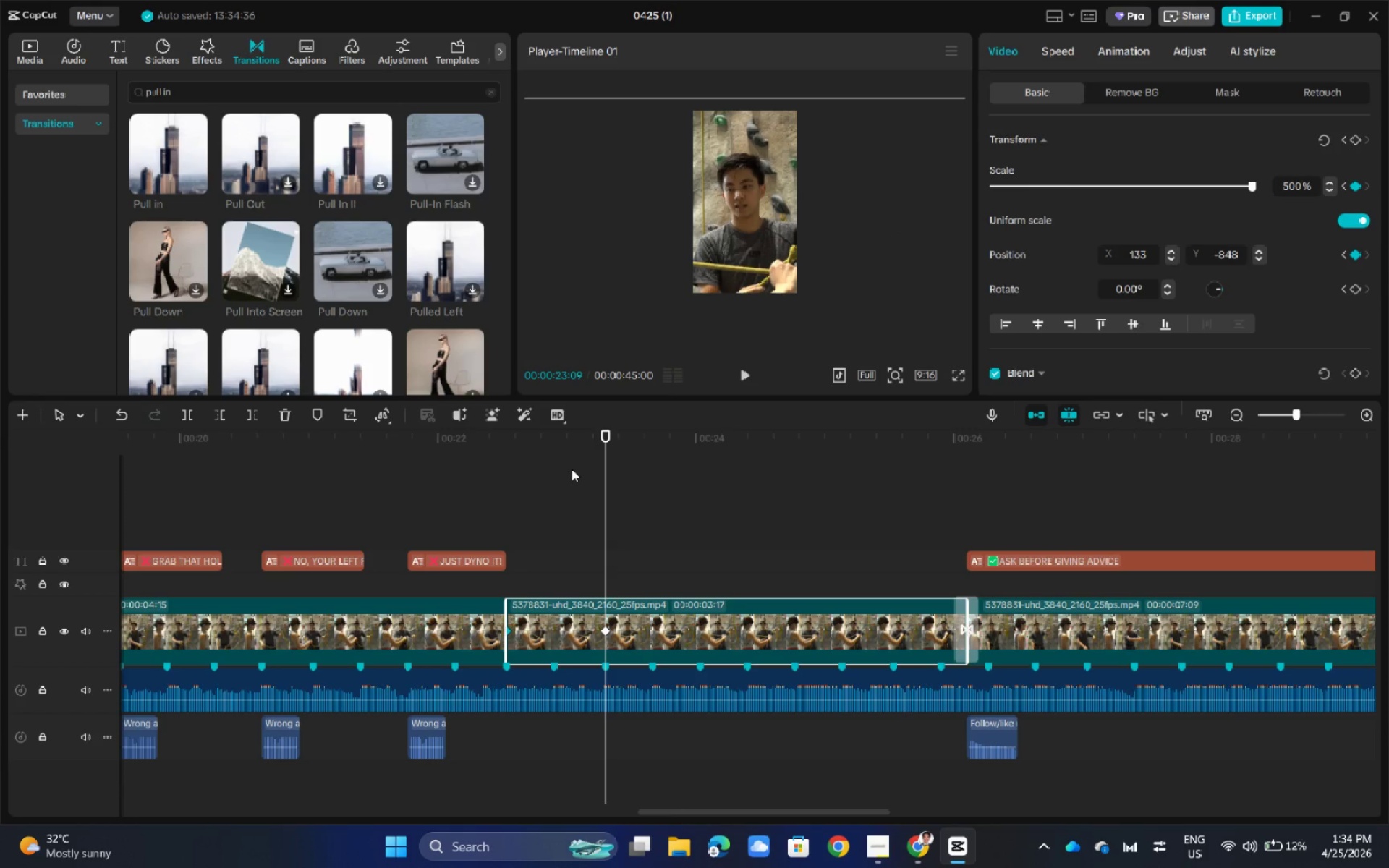 
left_click_drag(start_coordinate=[603, 437], to_coordinate=[508, 460])
 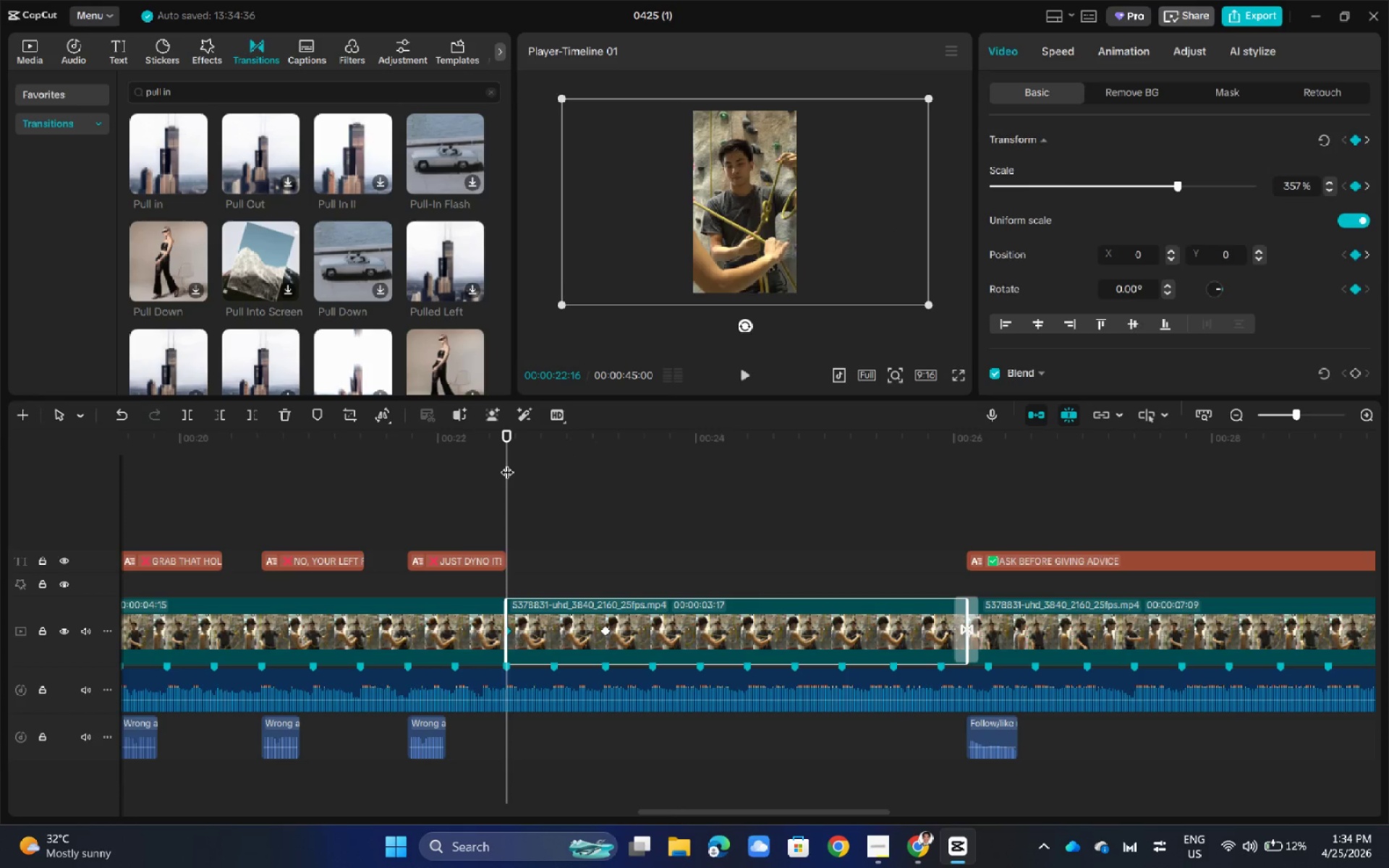 
key(Space)
 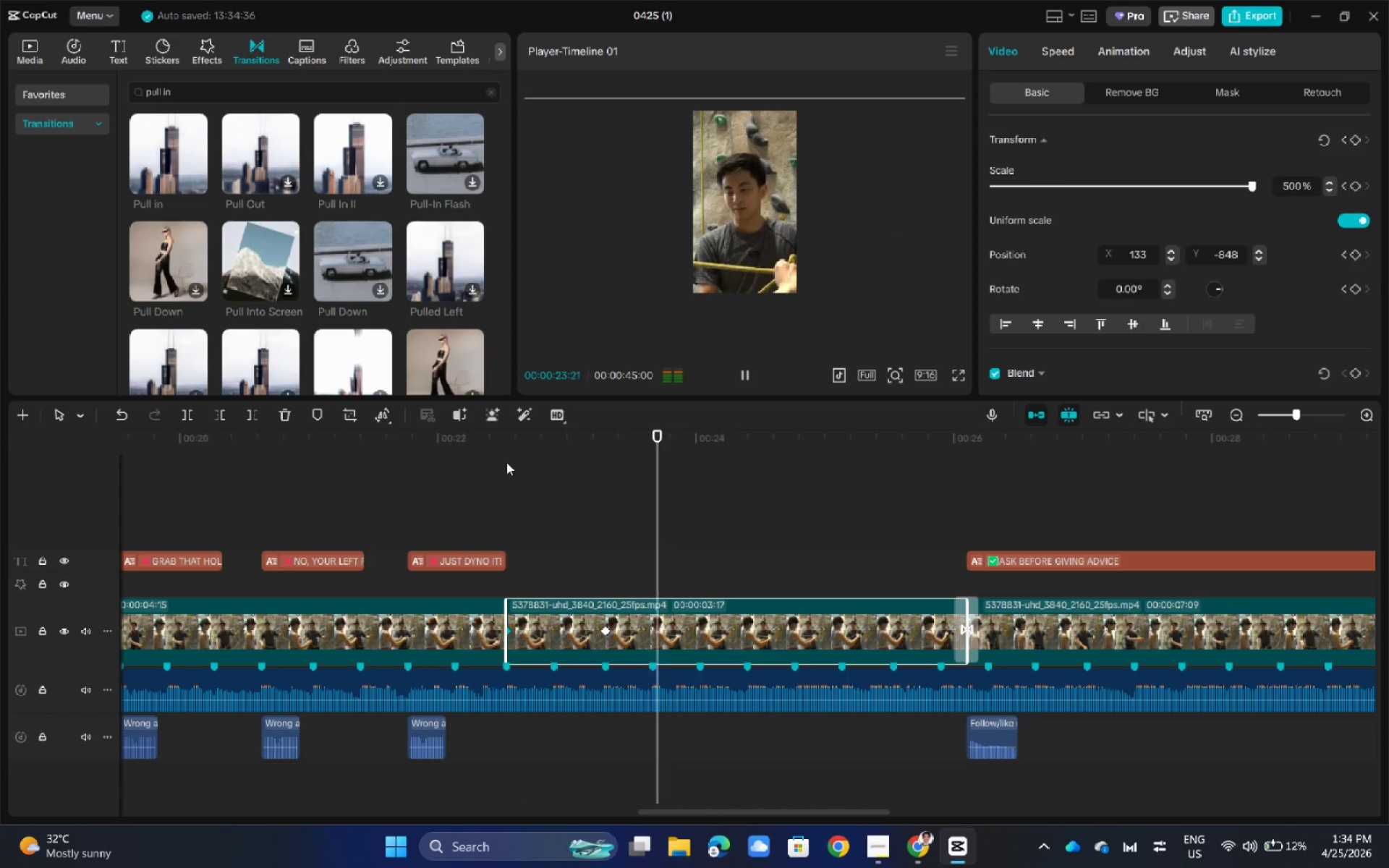 
key(Space)
 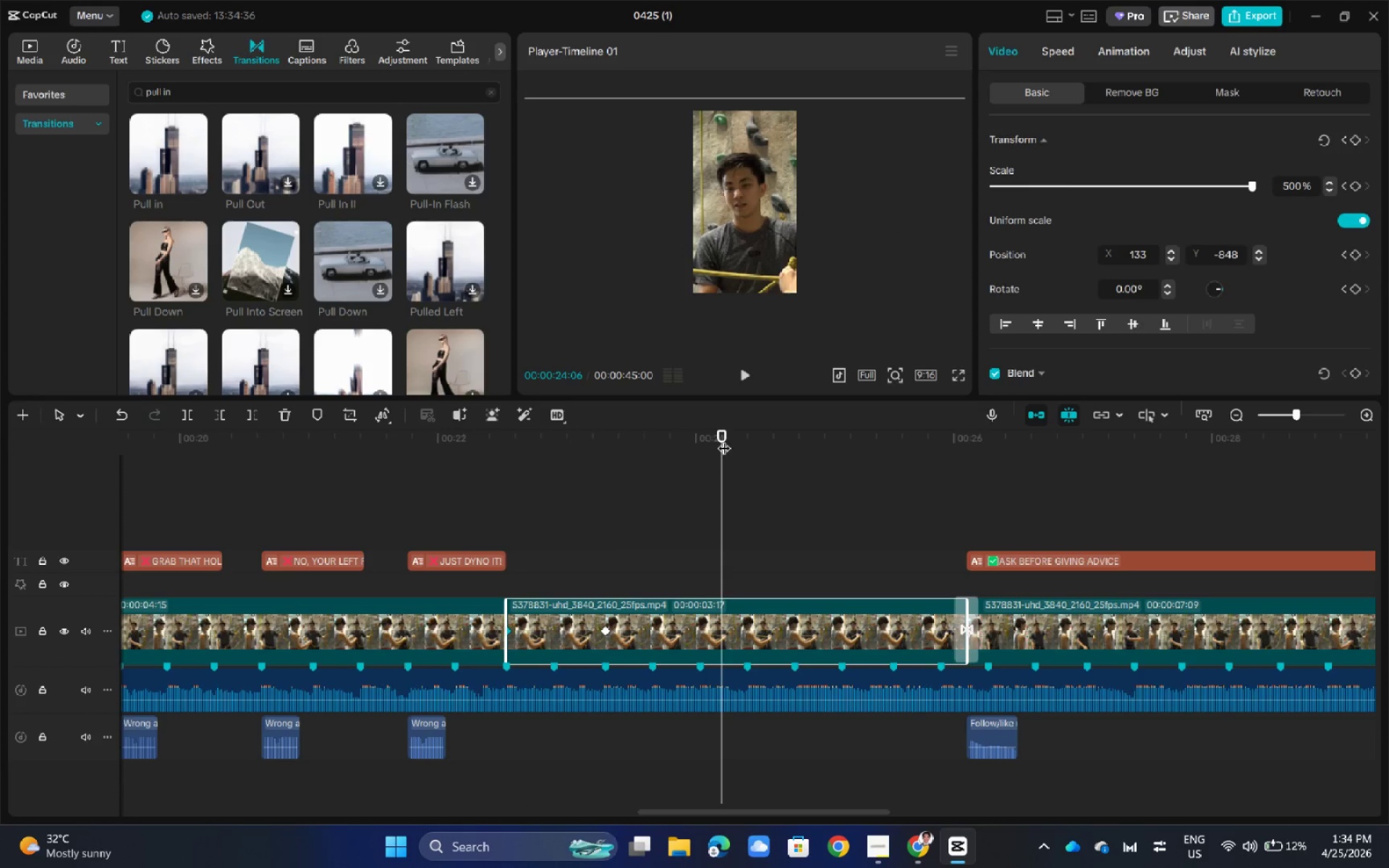 
left_click_drag(start_coordinate=[725, 436], to_coordinate=[504, 495])
 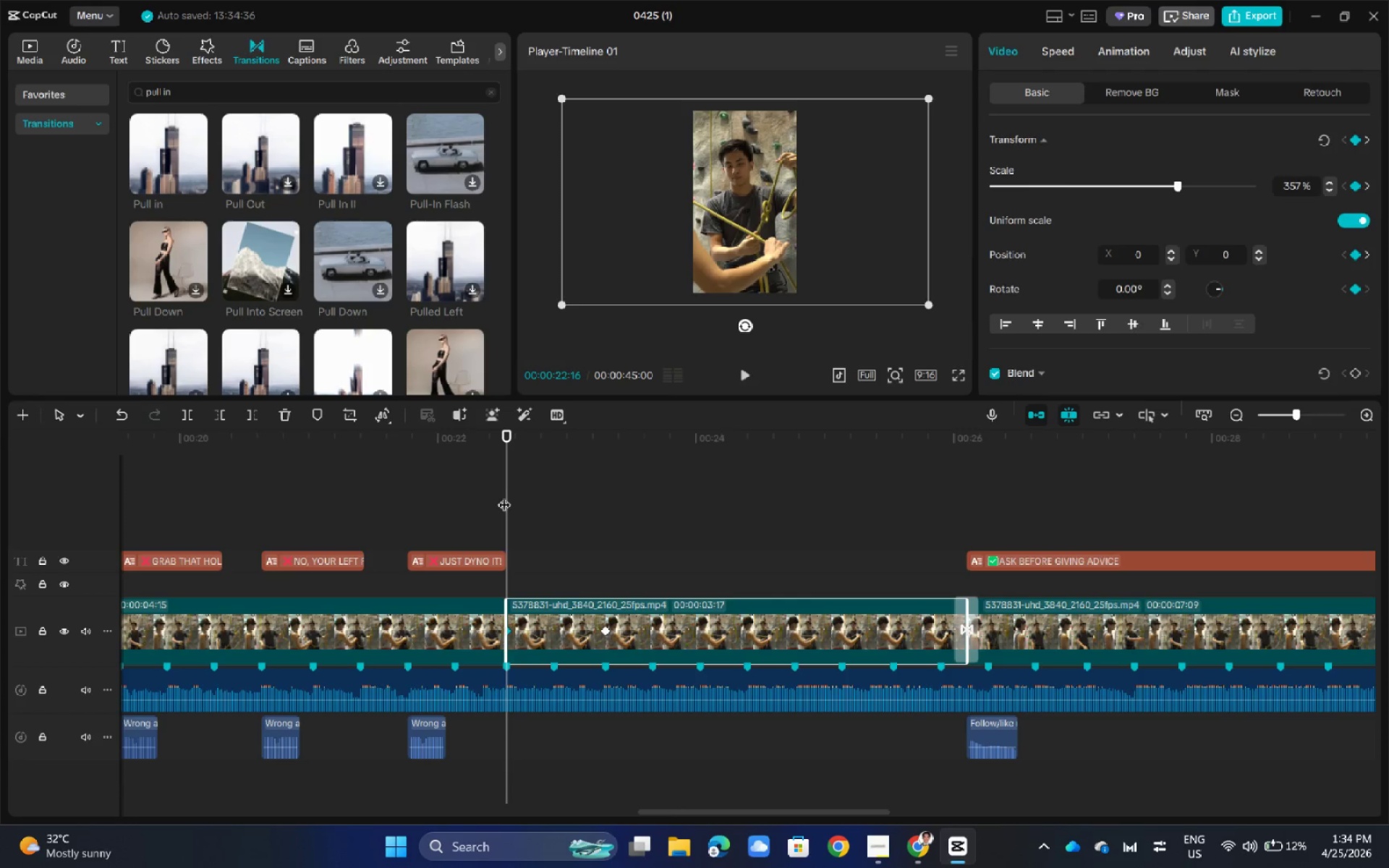 
key(Space)
 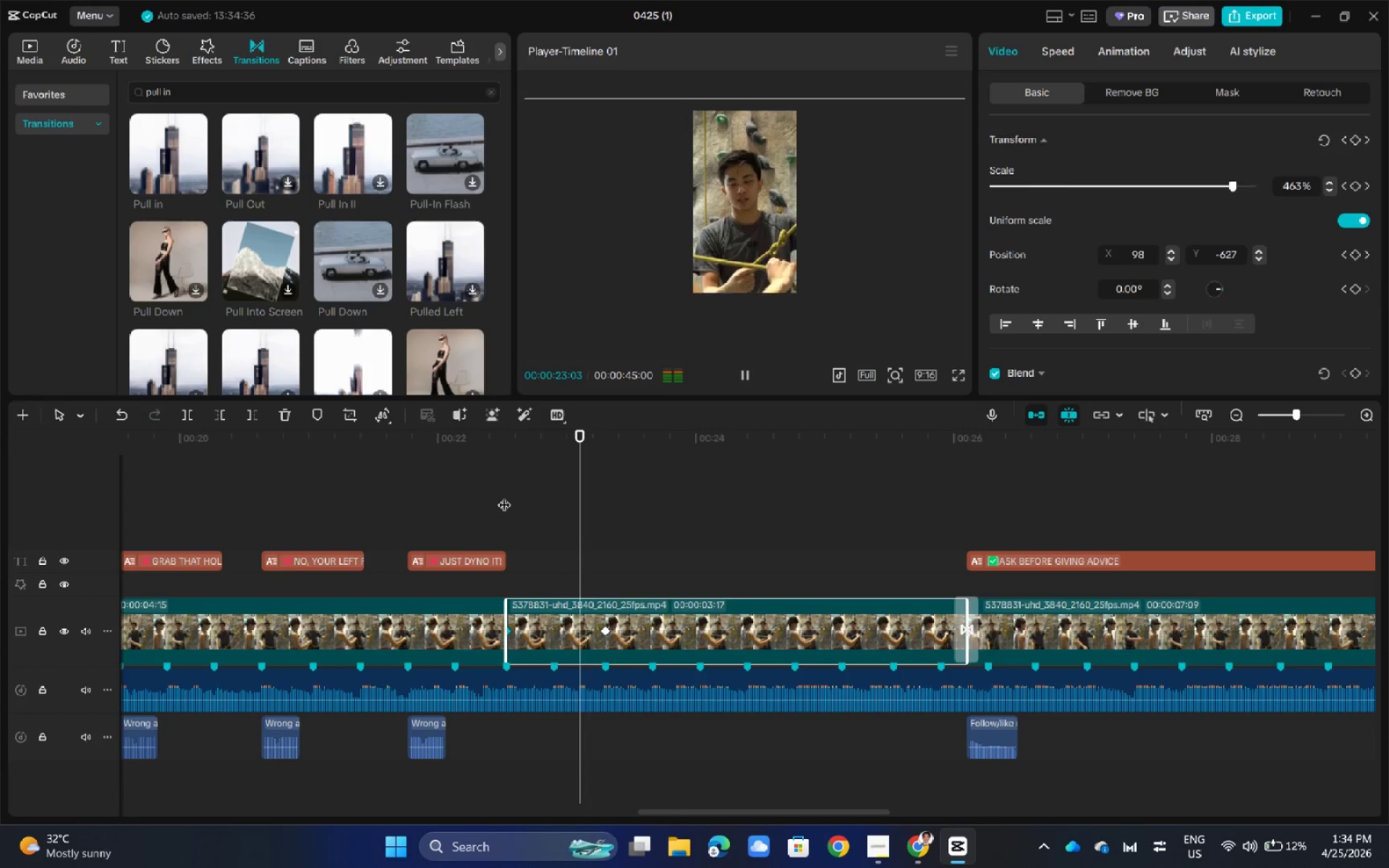 
key(Space)
 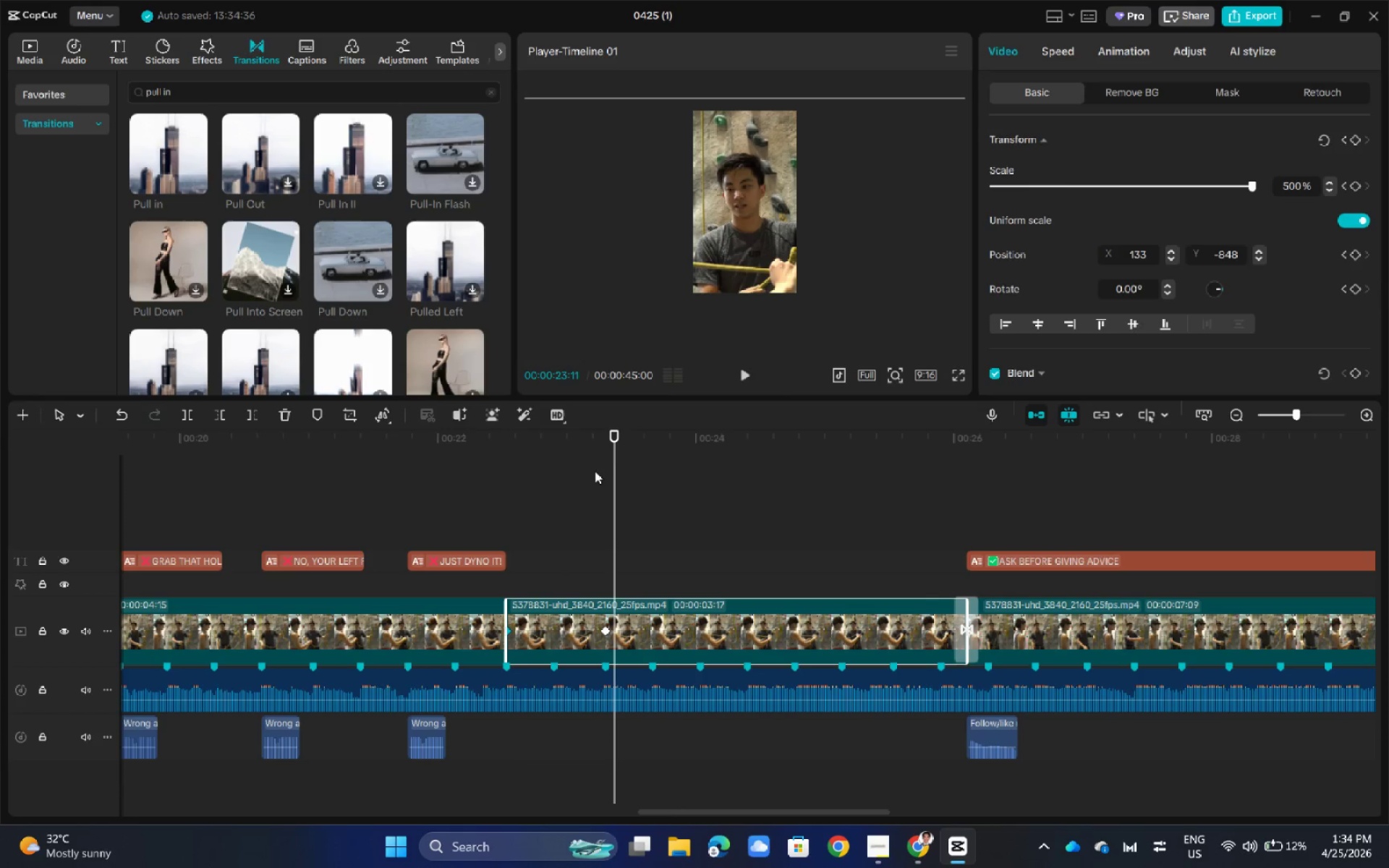 
left_click_drag(start_coordinate=[611, 438], to_coordinate=[602, 438])
 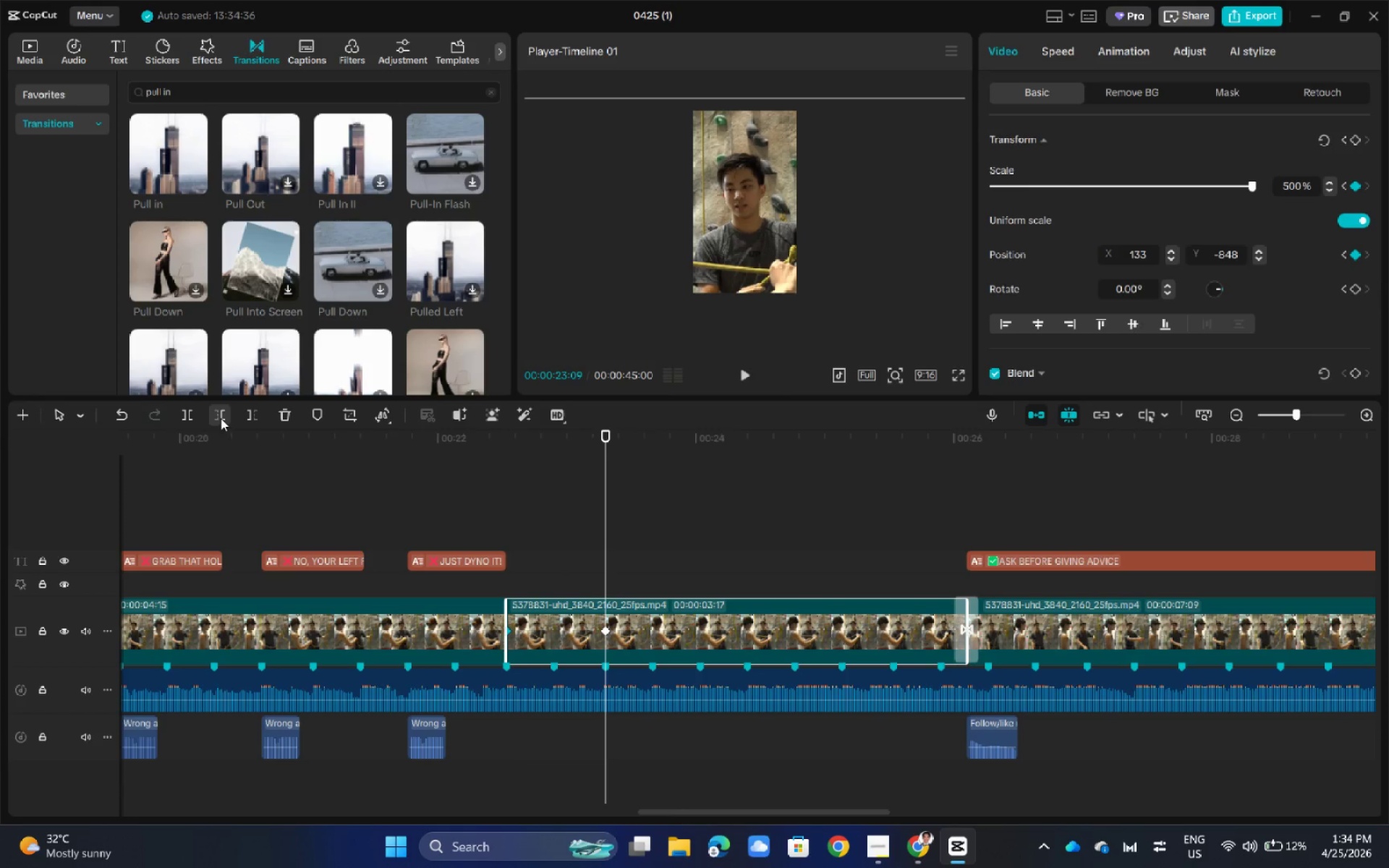 
left_click([184, 411])
 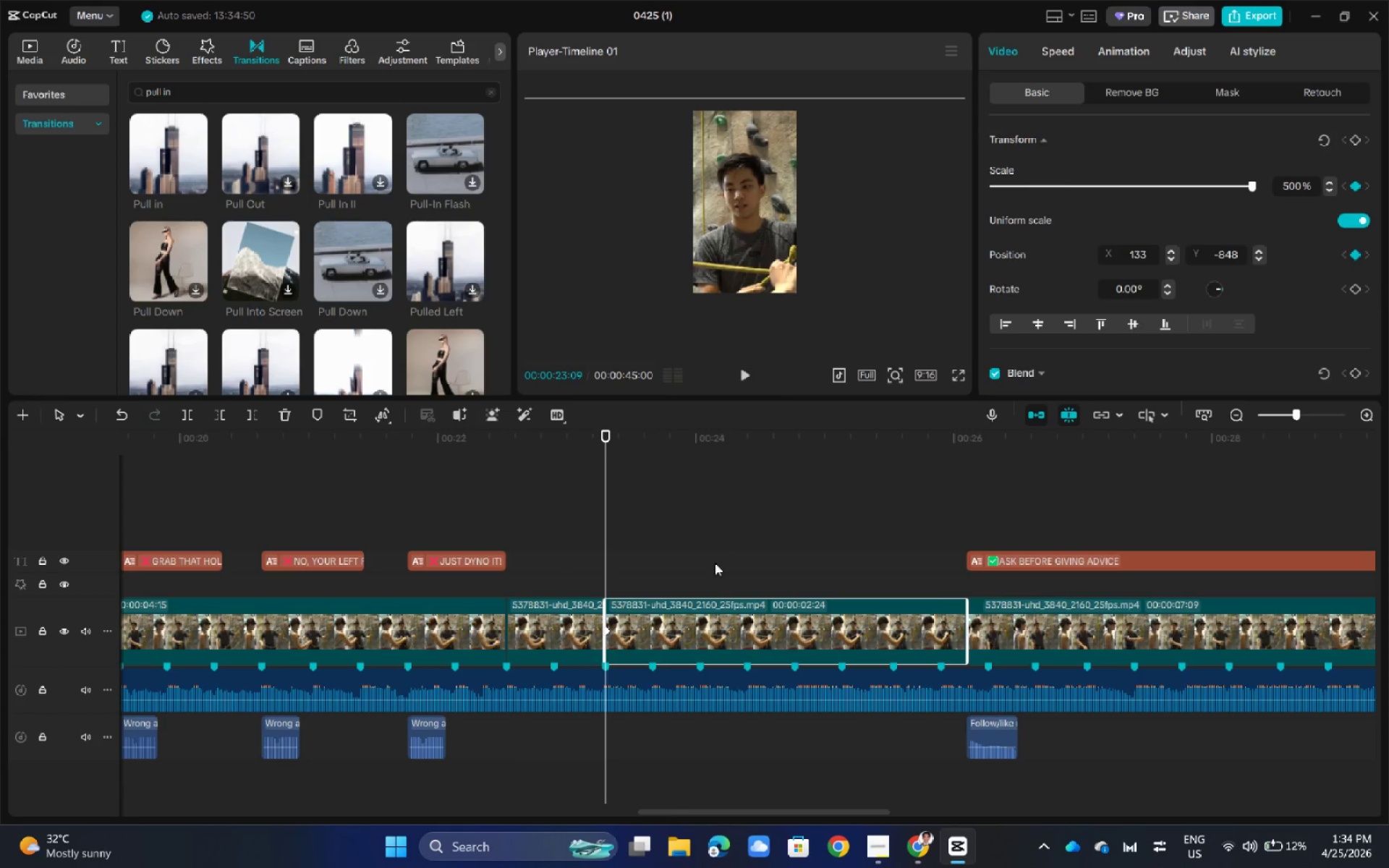 
left_click([685, 615])
 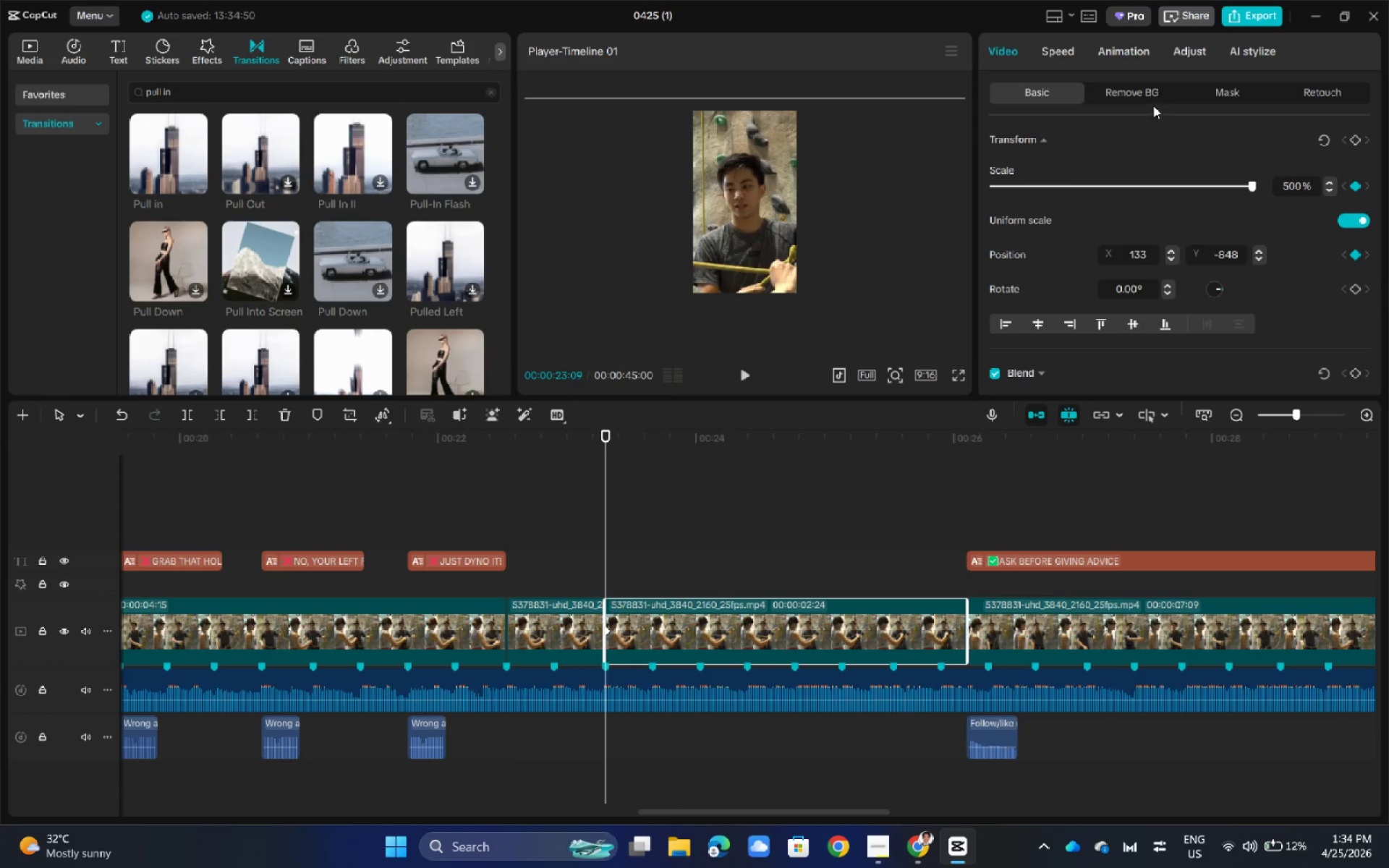 
left_click([1238, 87])
 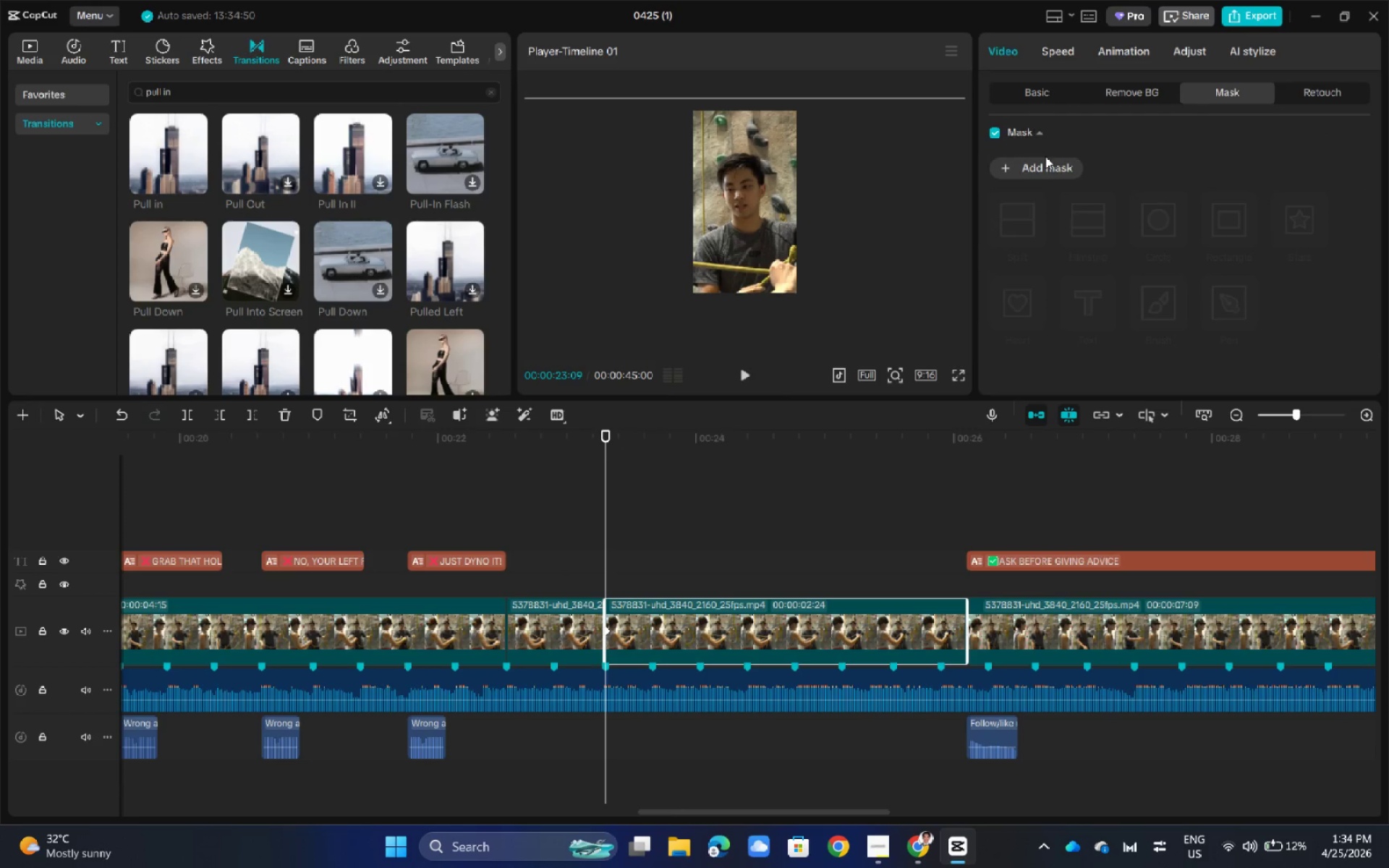 
double_click([1046, 166])
 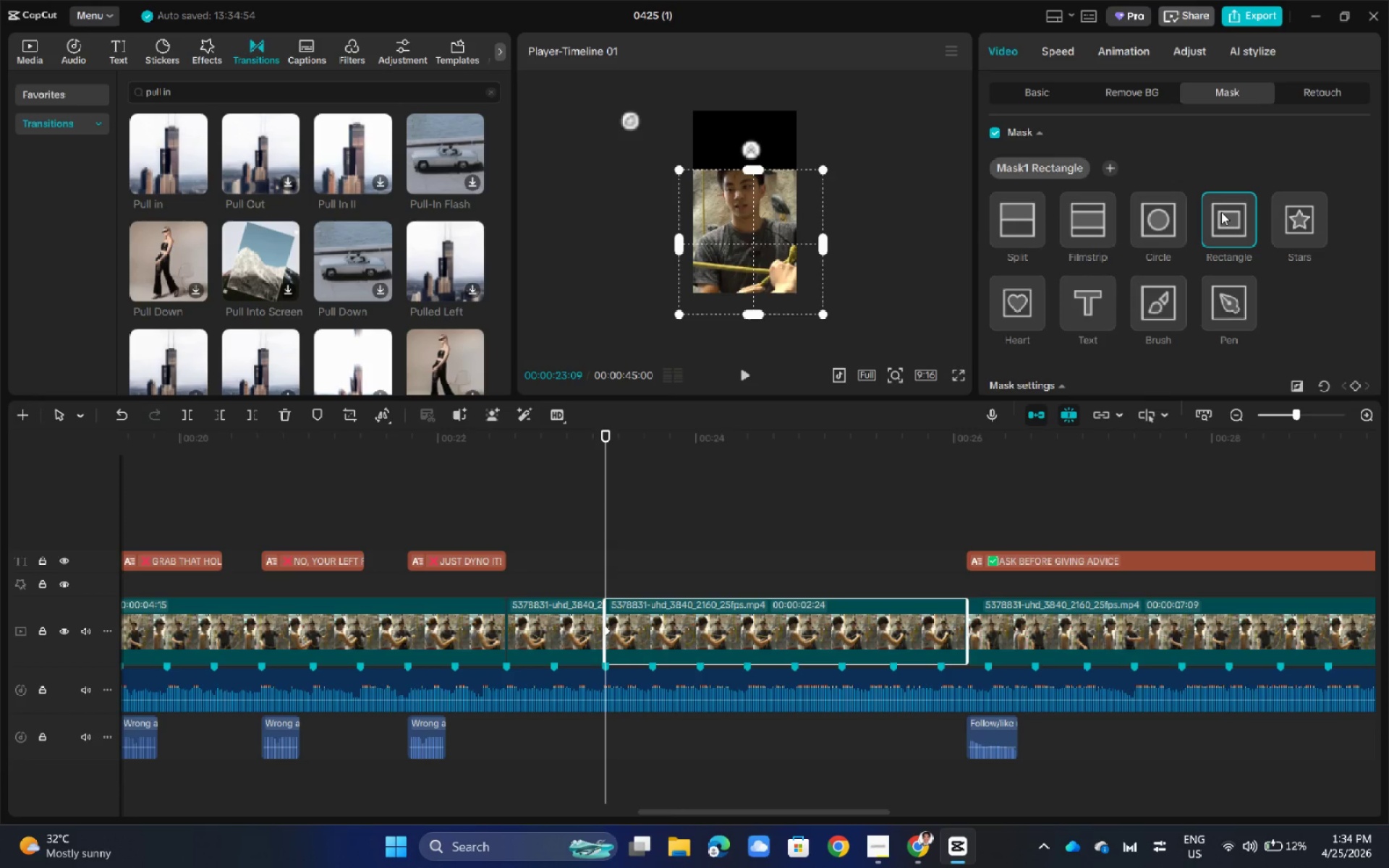 
left_click([1221, 212])
 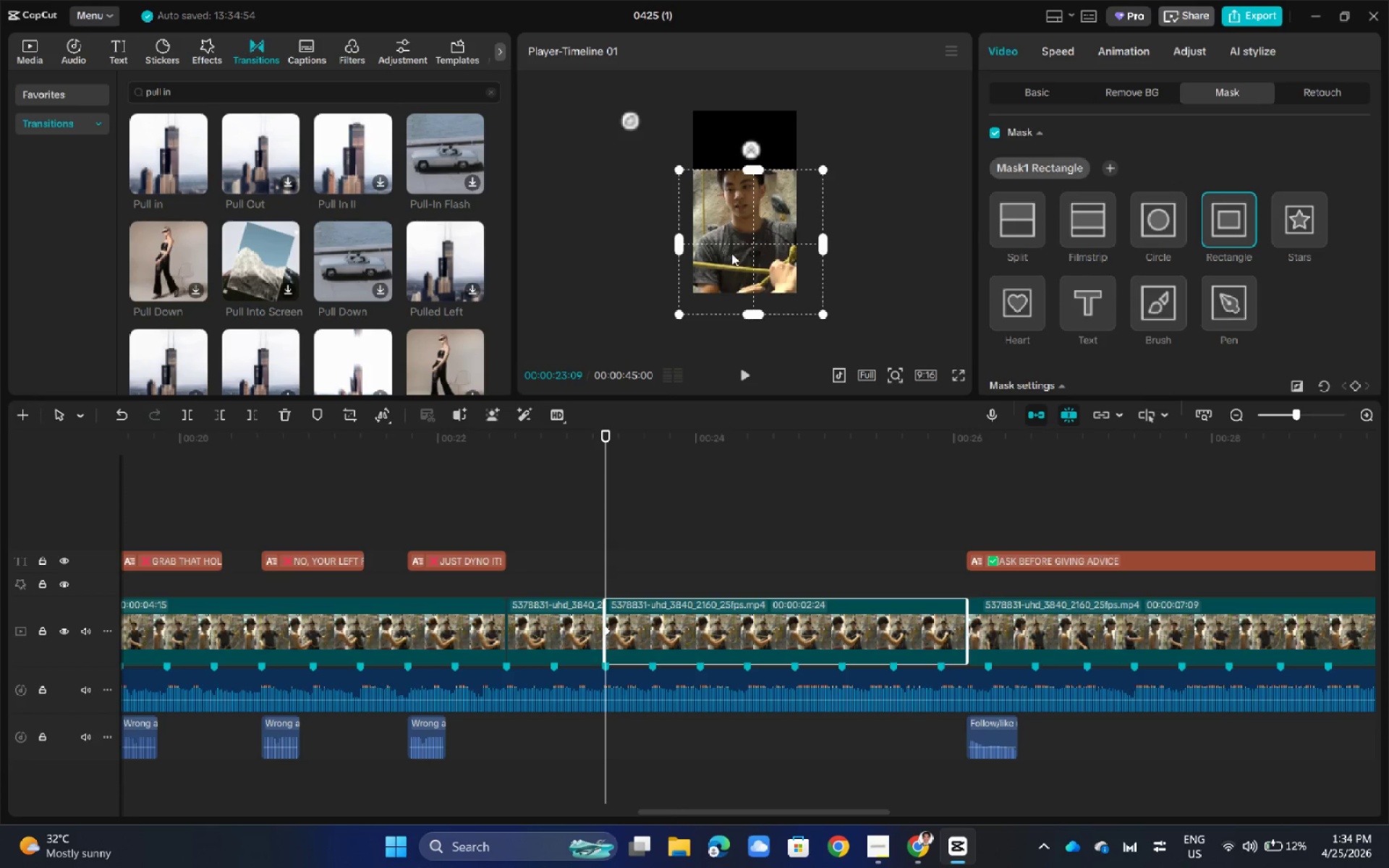 
left_click_drag(start_coordinate=[736, 242], to_coordinate=[749, 187])
 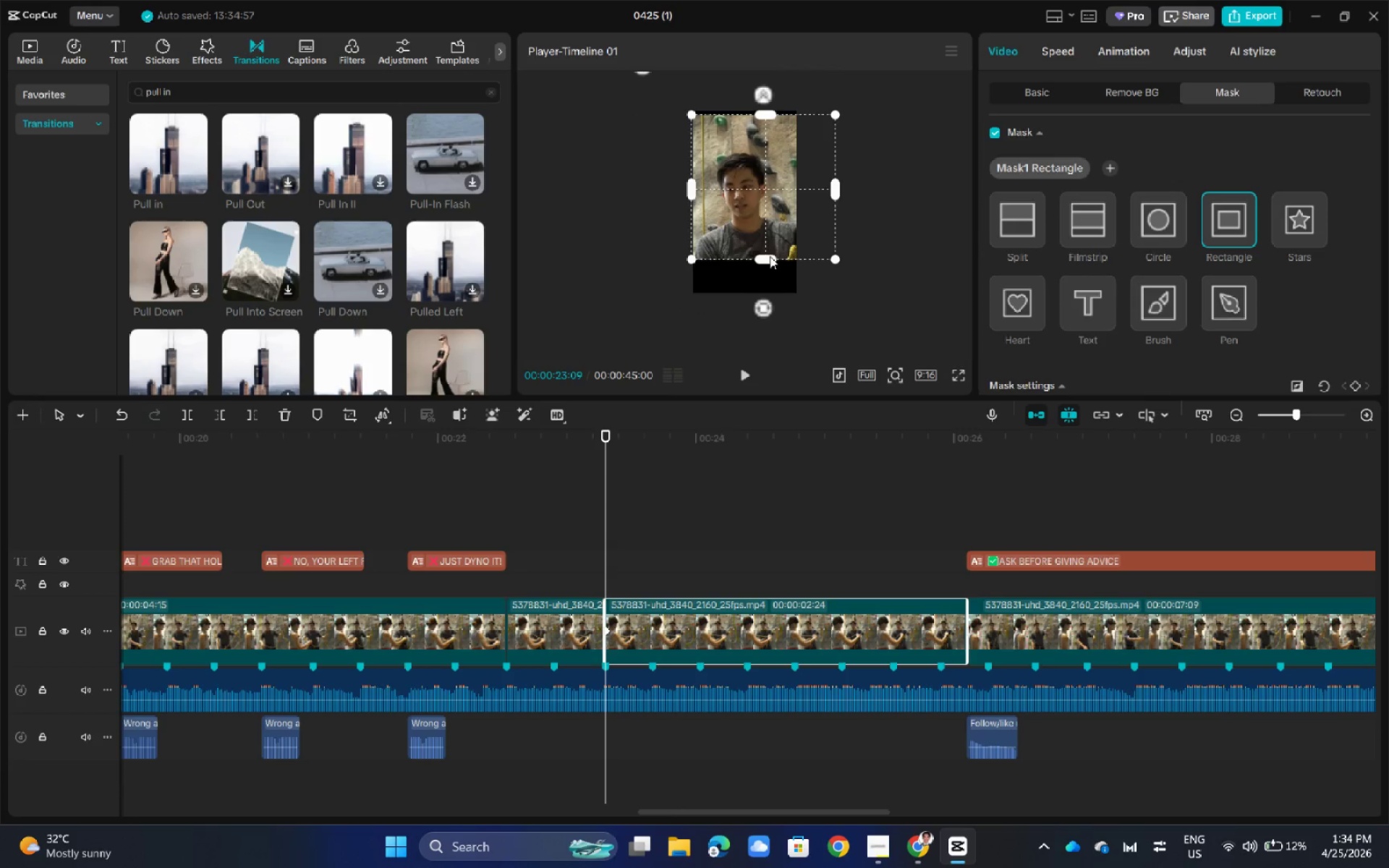 
left_click_drag(start_coordinate=[770, 256], to_coordinate=[768, 249])
 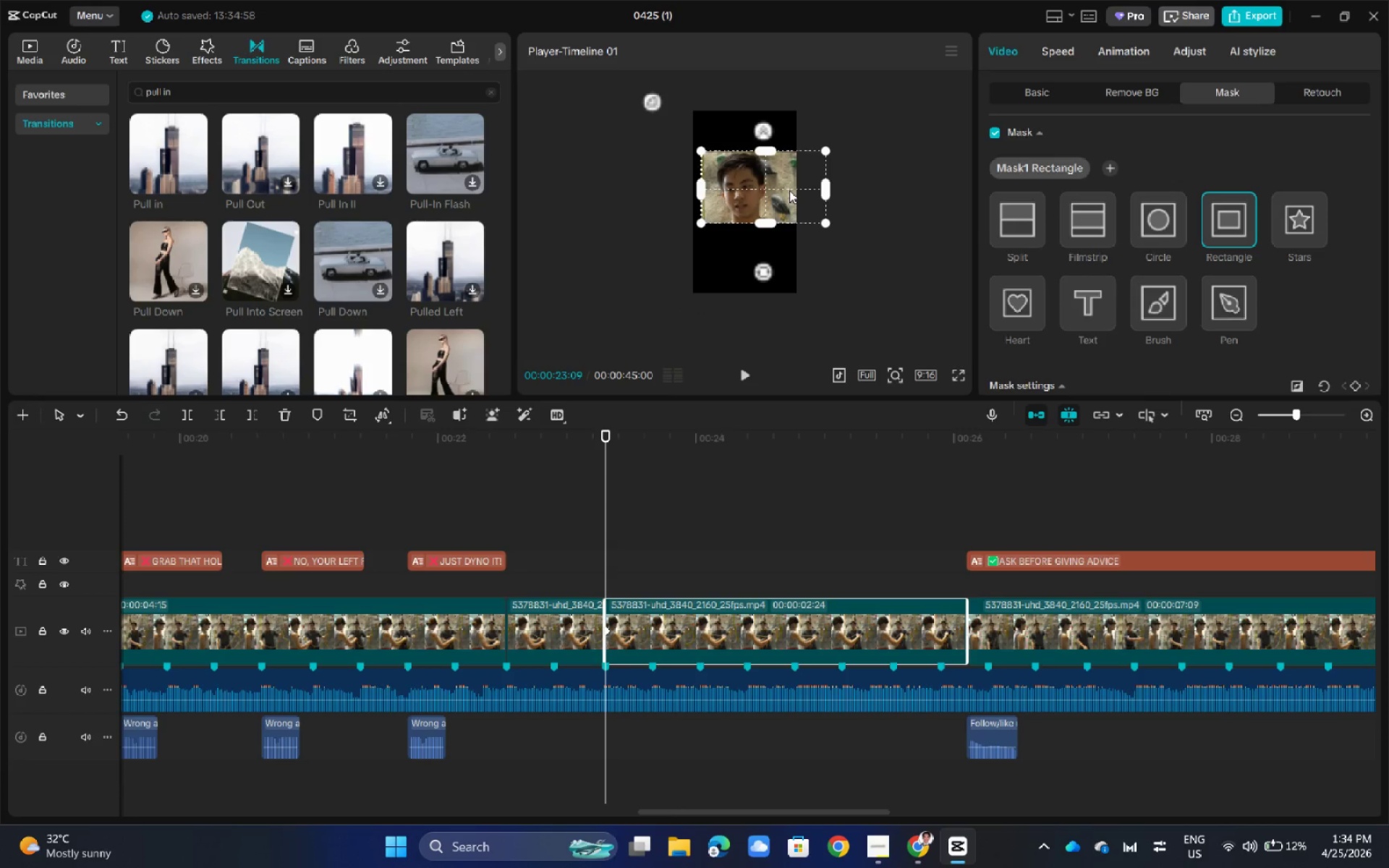 
left_click_drag(start_coordinate=[789, 190], to_coordinate=[778, 187])
 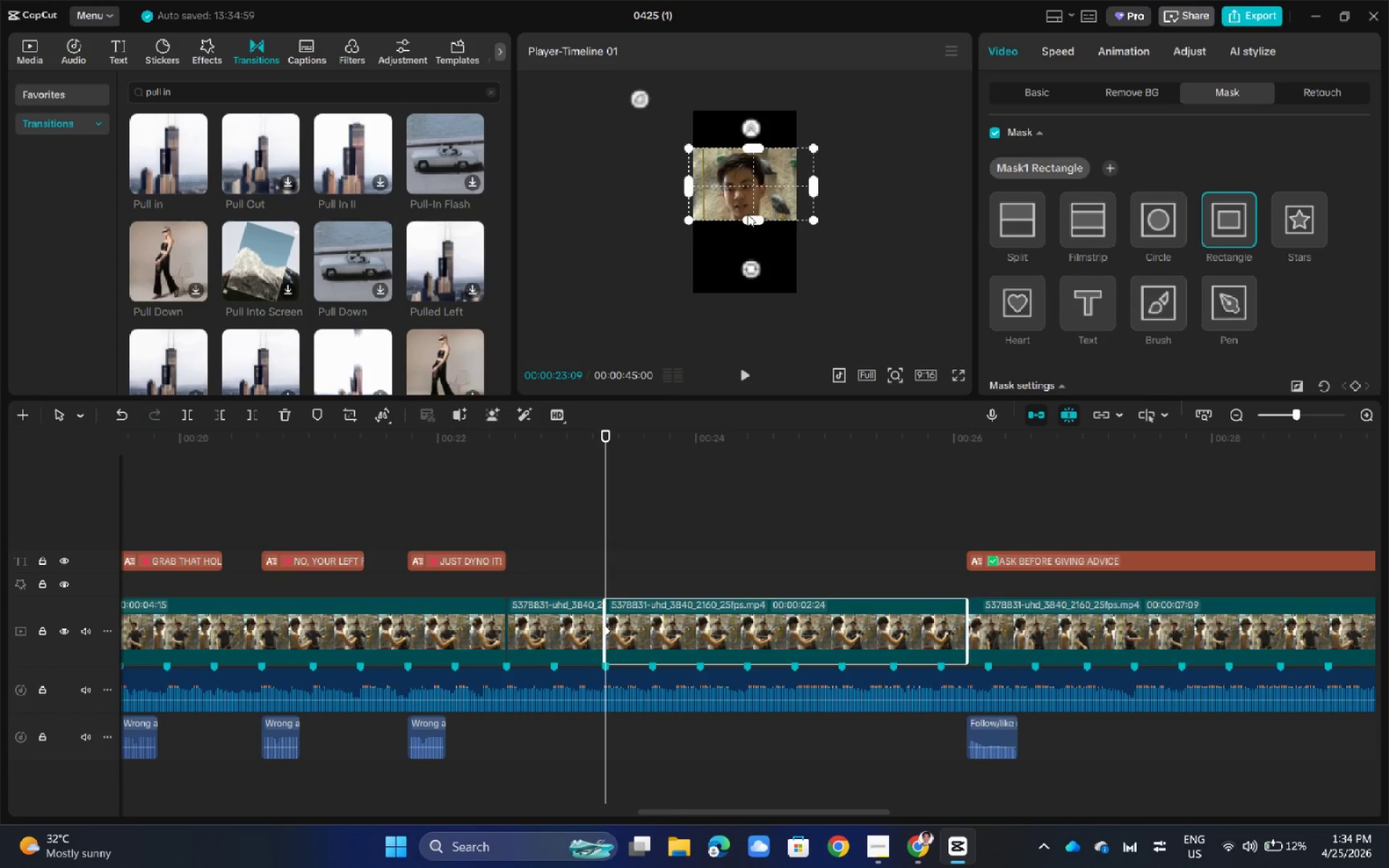 
left_click_drag(start_coordinate=[747, 216], to_coordinate=[747, 224])
 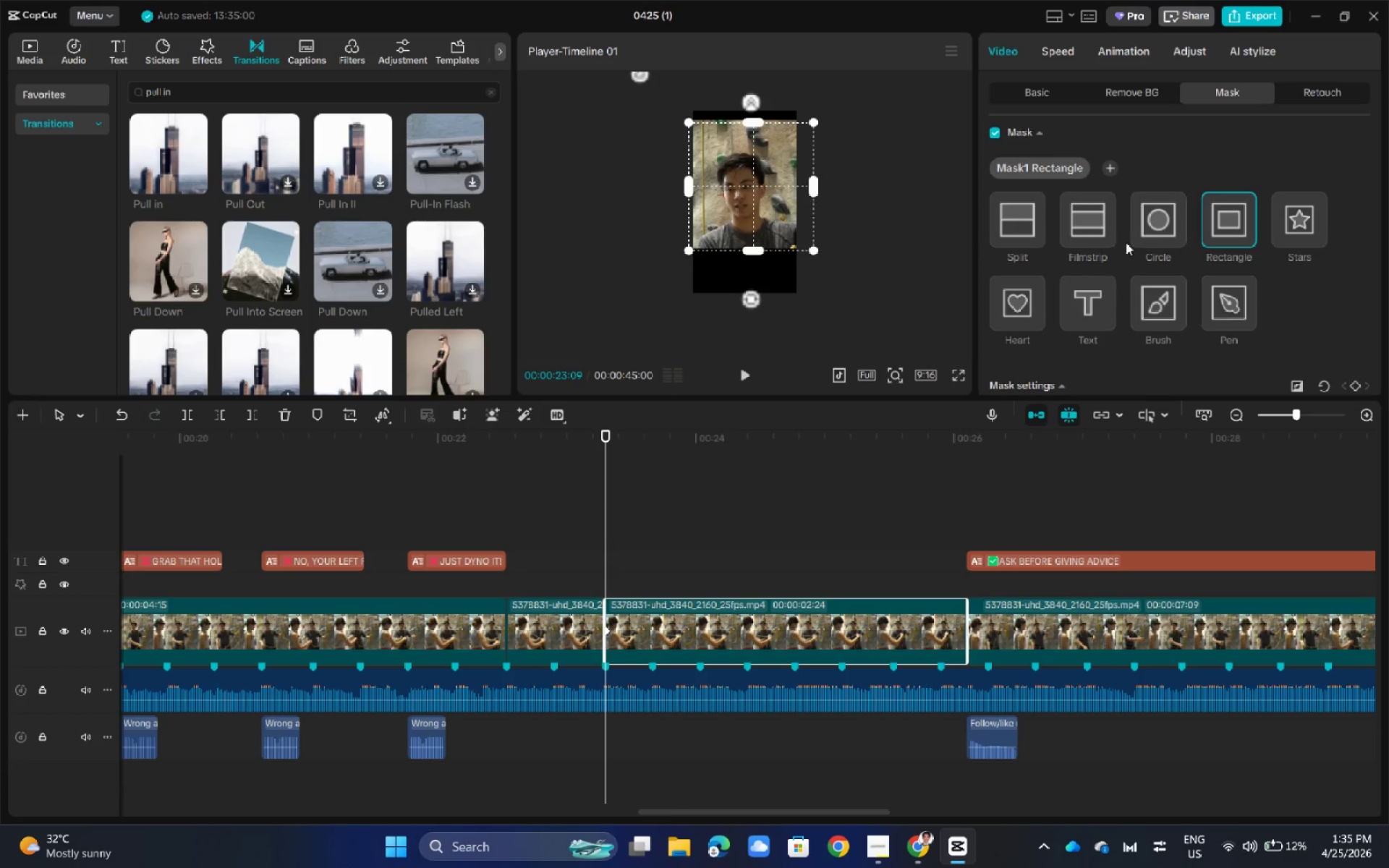 
scroll: coordinate [1134, 252], scroll_direction: down, amount: 11.0
 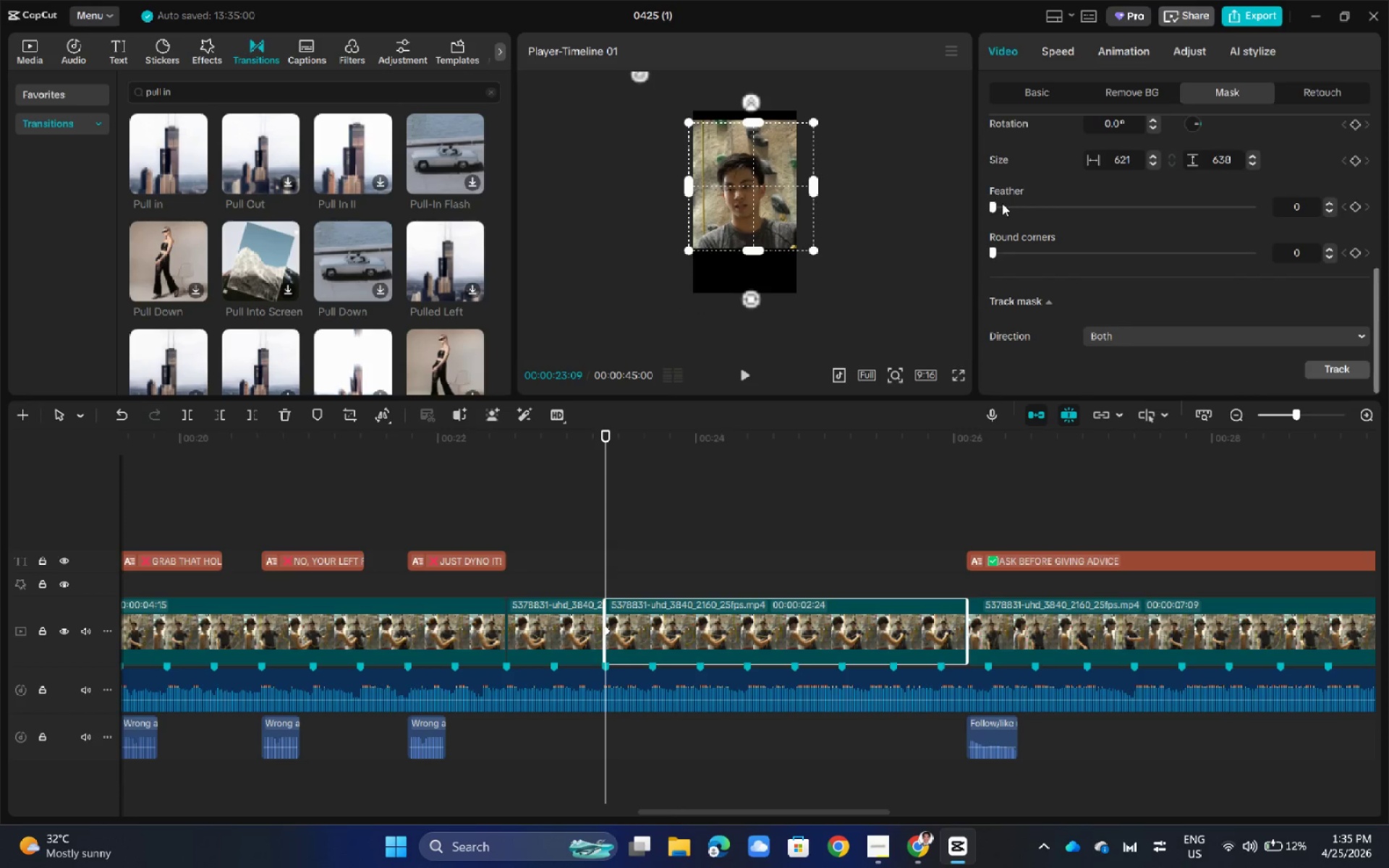 
left_click_drag(start_coordinate=[998, 205], to_coordinate=[1103, 208])
 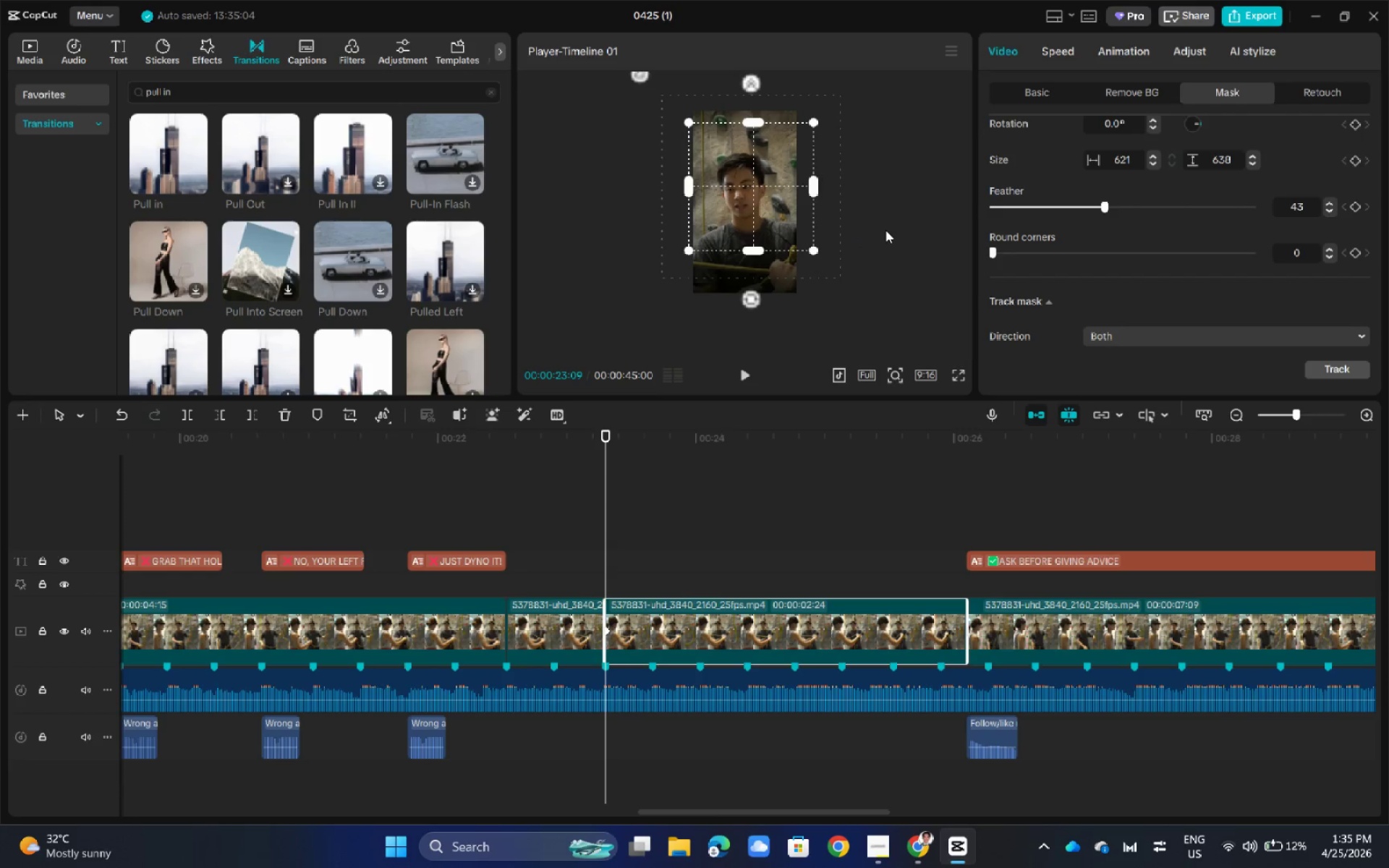 
left_click([885, 230])
 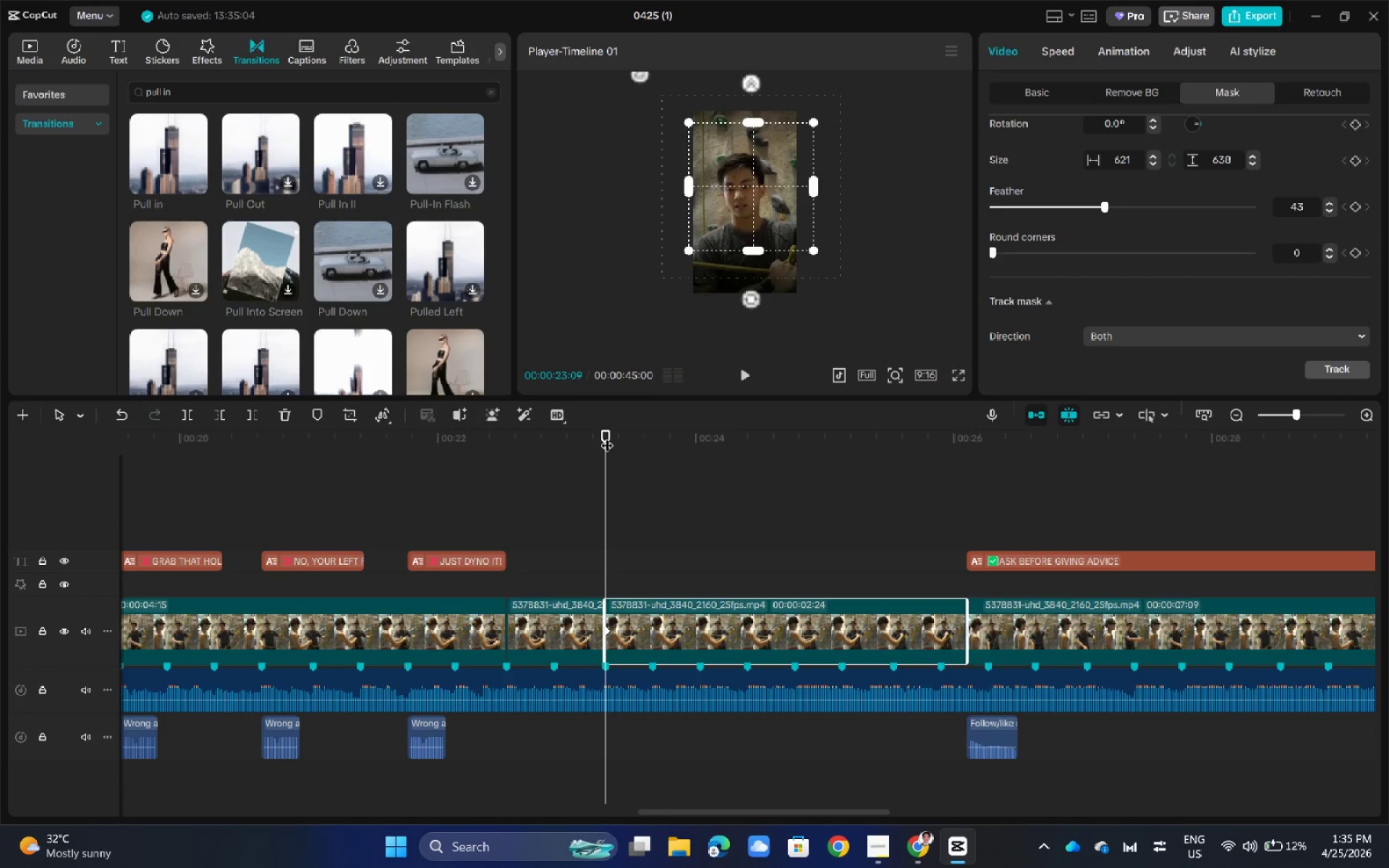 
left_click_drag(start_coordinate=[606, 435], to_coordinate=[504, 447])
 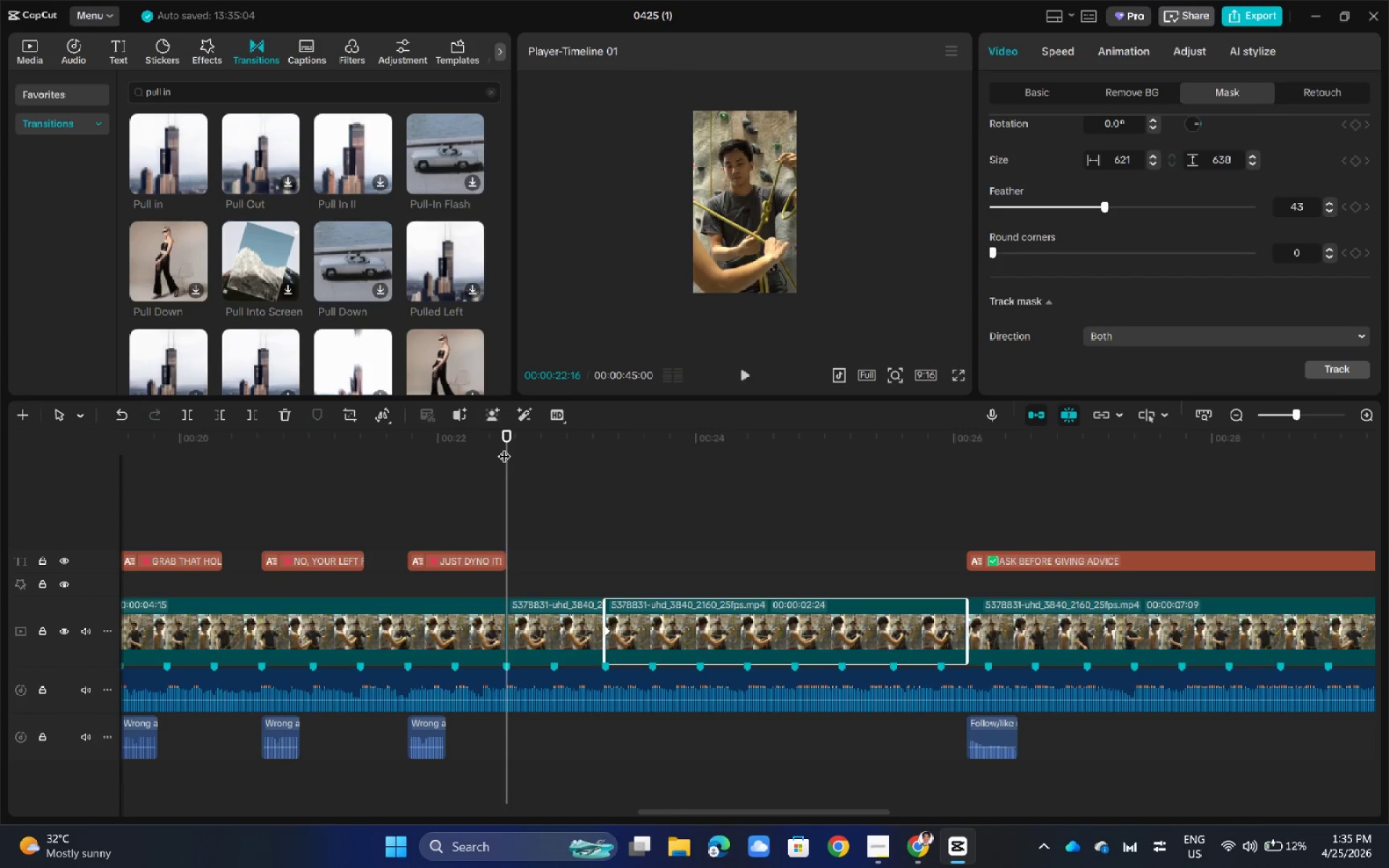 
key(Space)
 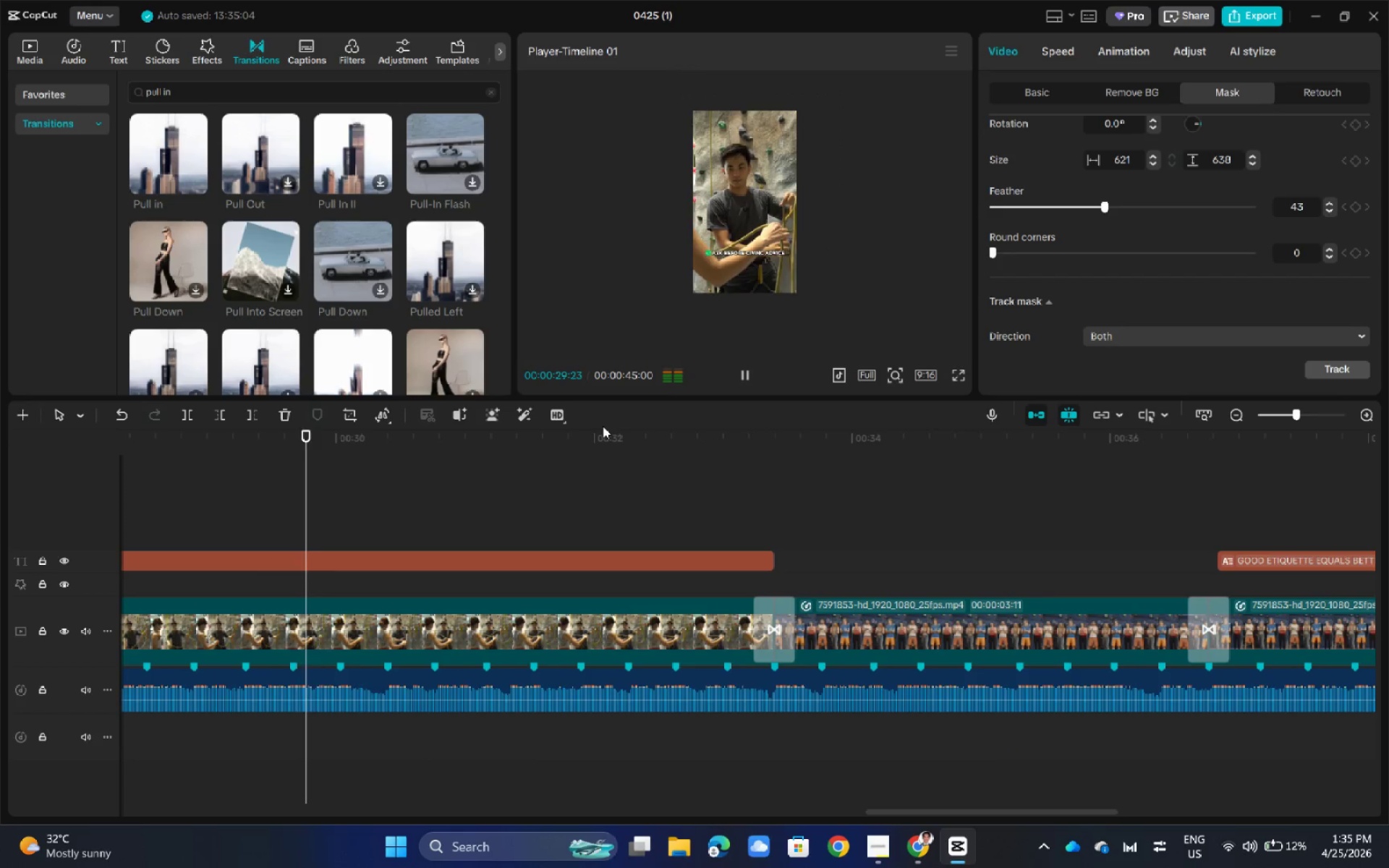 
wait(12.27)
 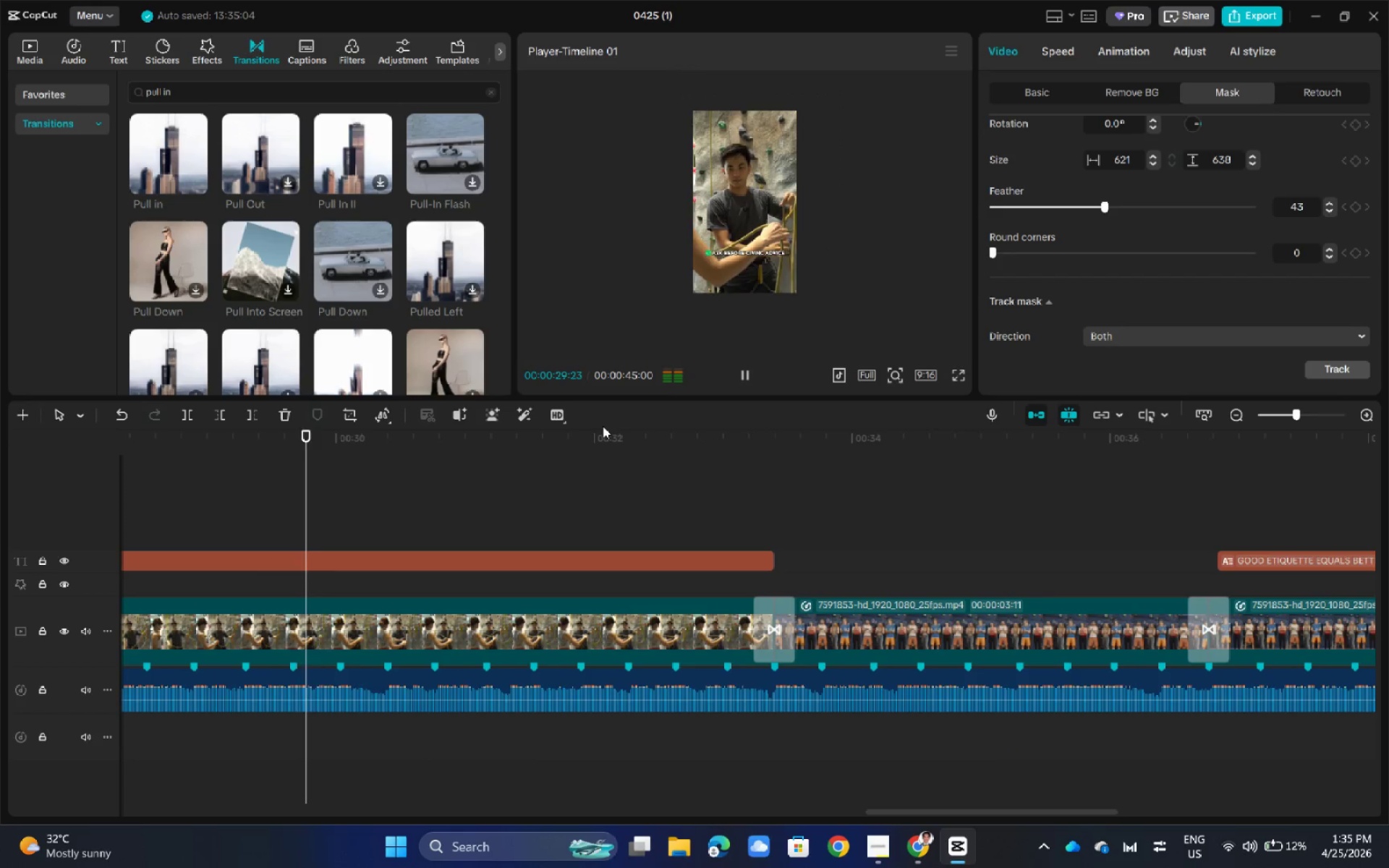 
left_click_drag(start_coordinate=[947, 439], to_coordinate=[692, 522])
 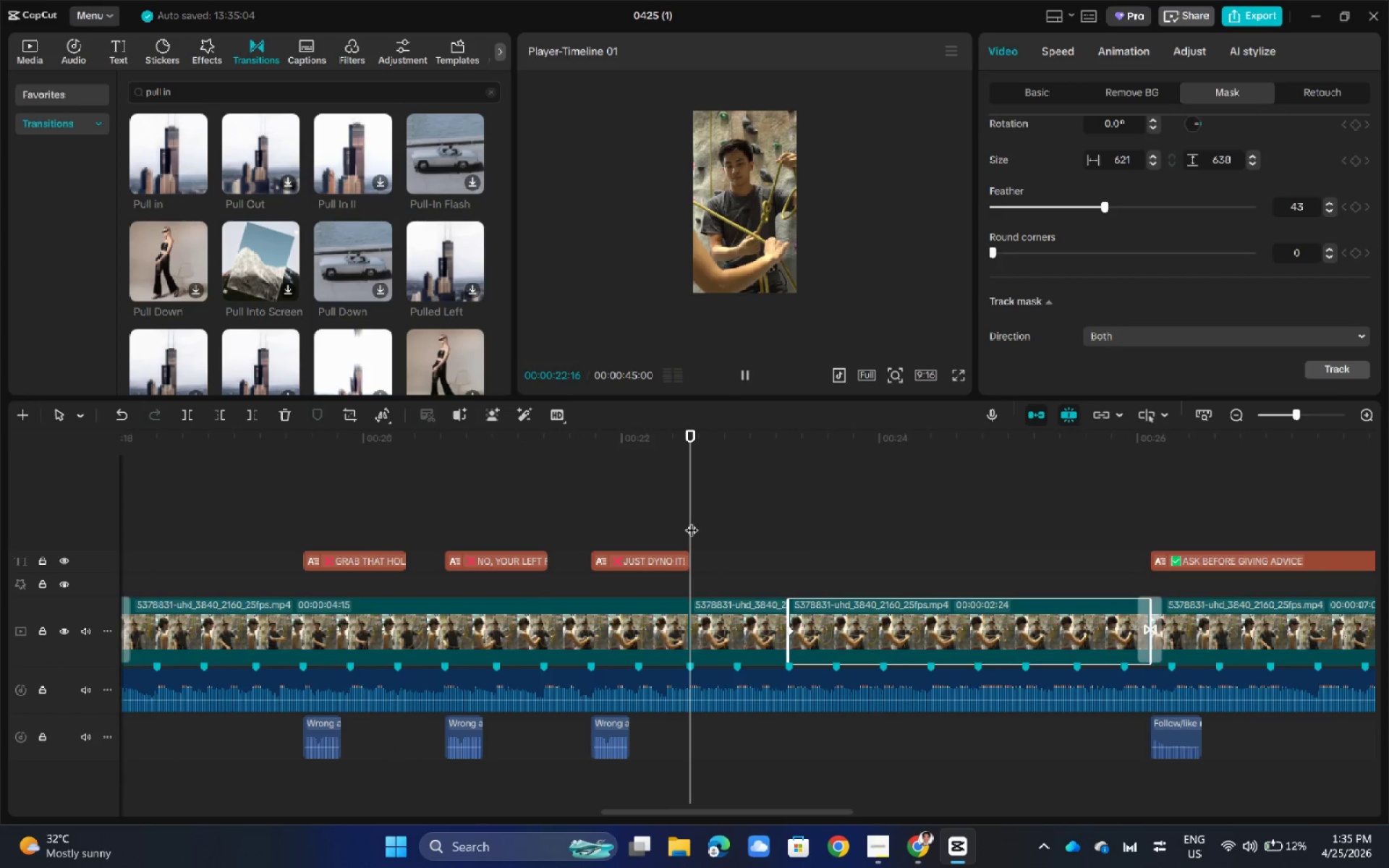 
key(Space)
 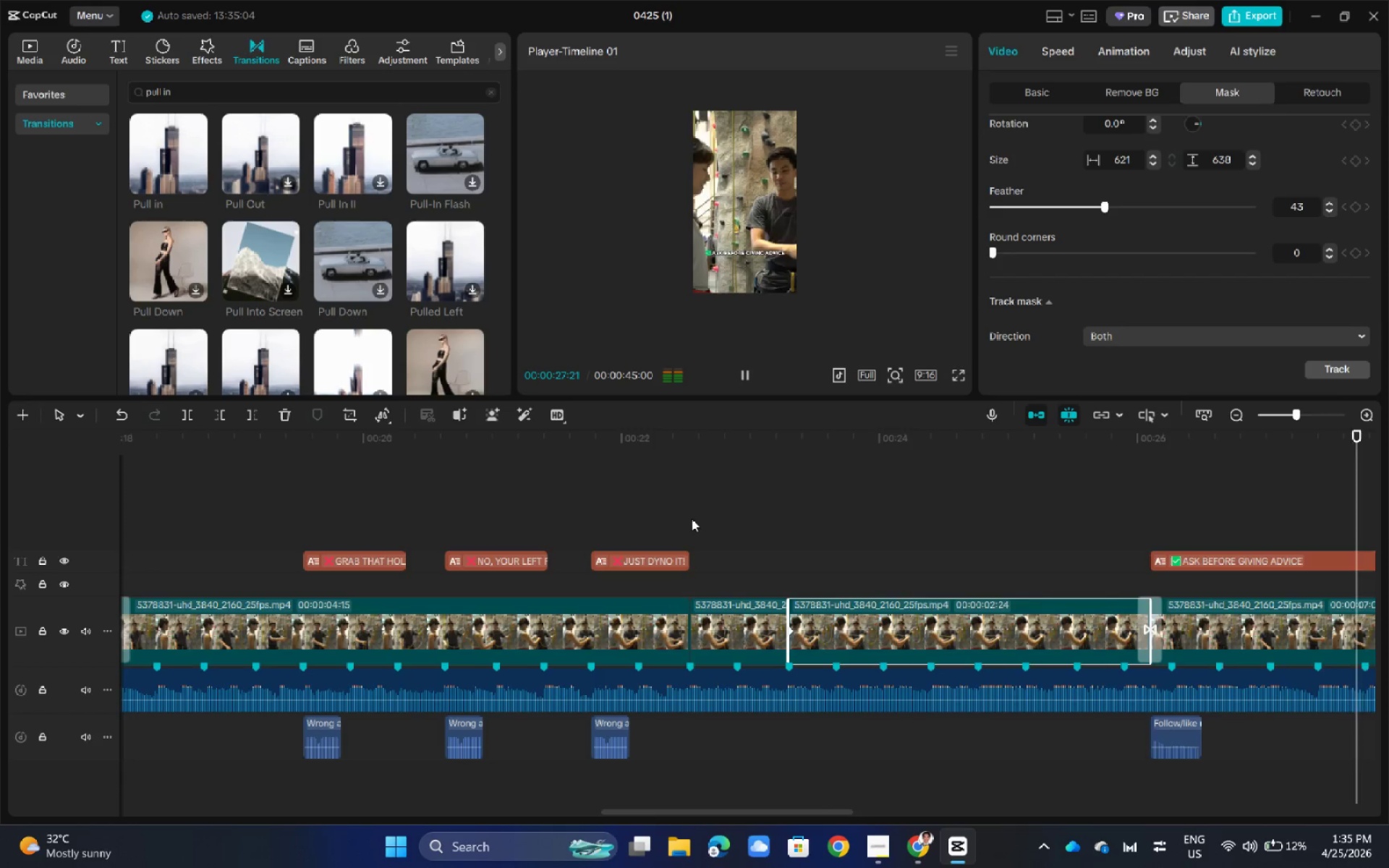 
wait(6.94)
 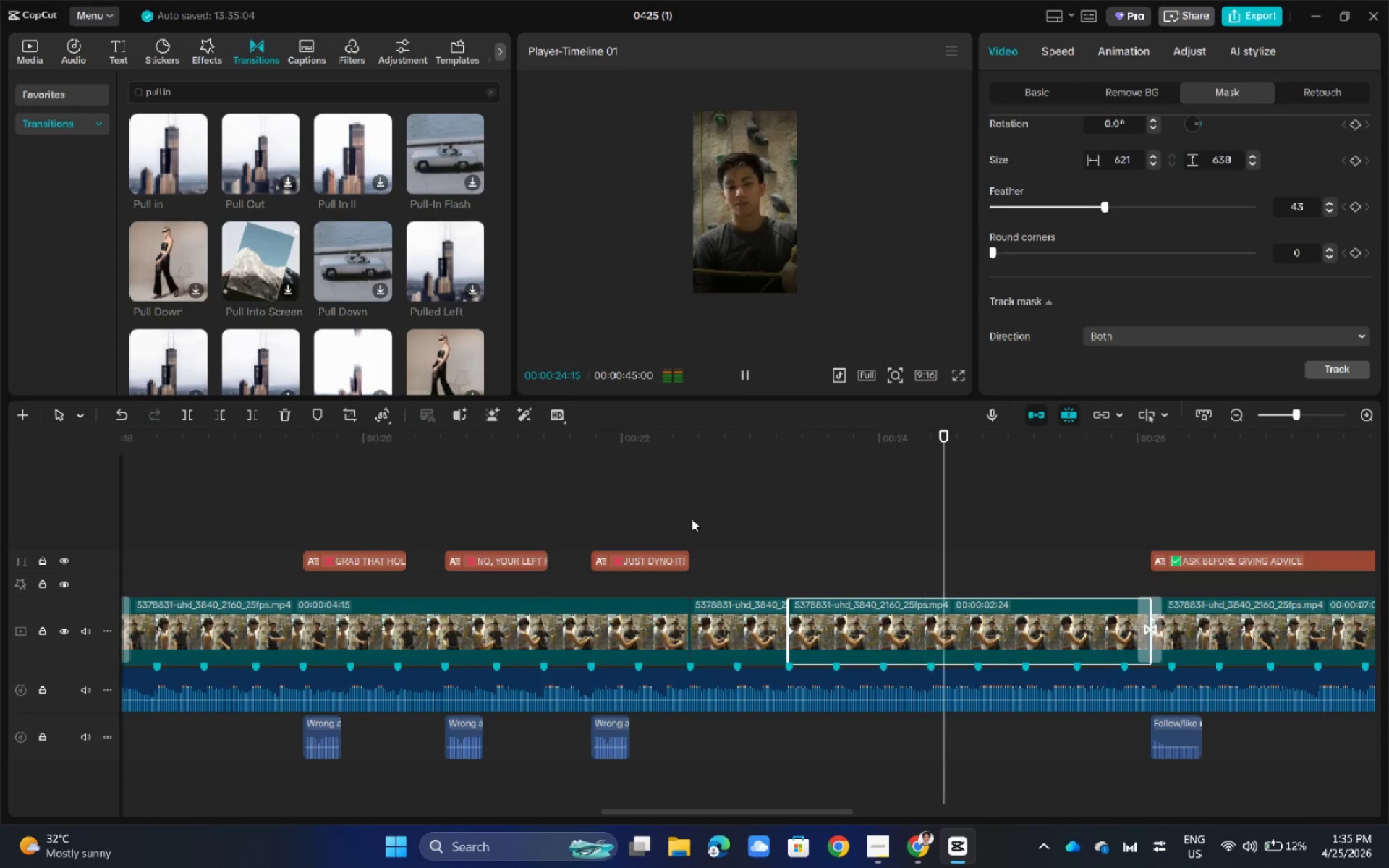 
left_click_drag(start_coordinate=[870, 809], to_coordinate=[653, 812])
 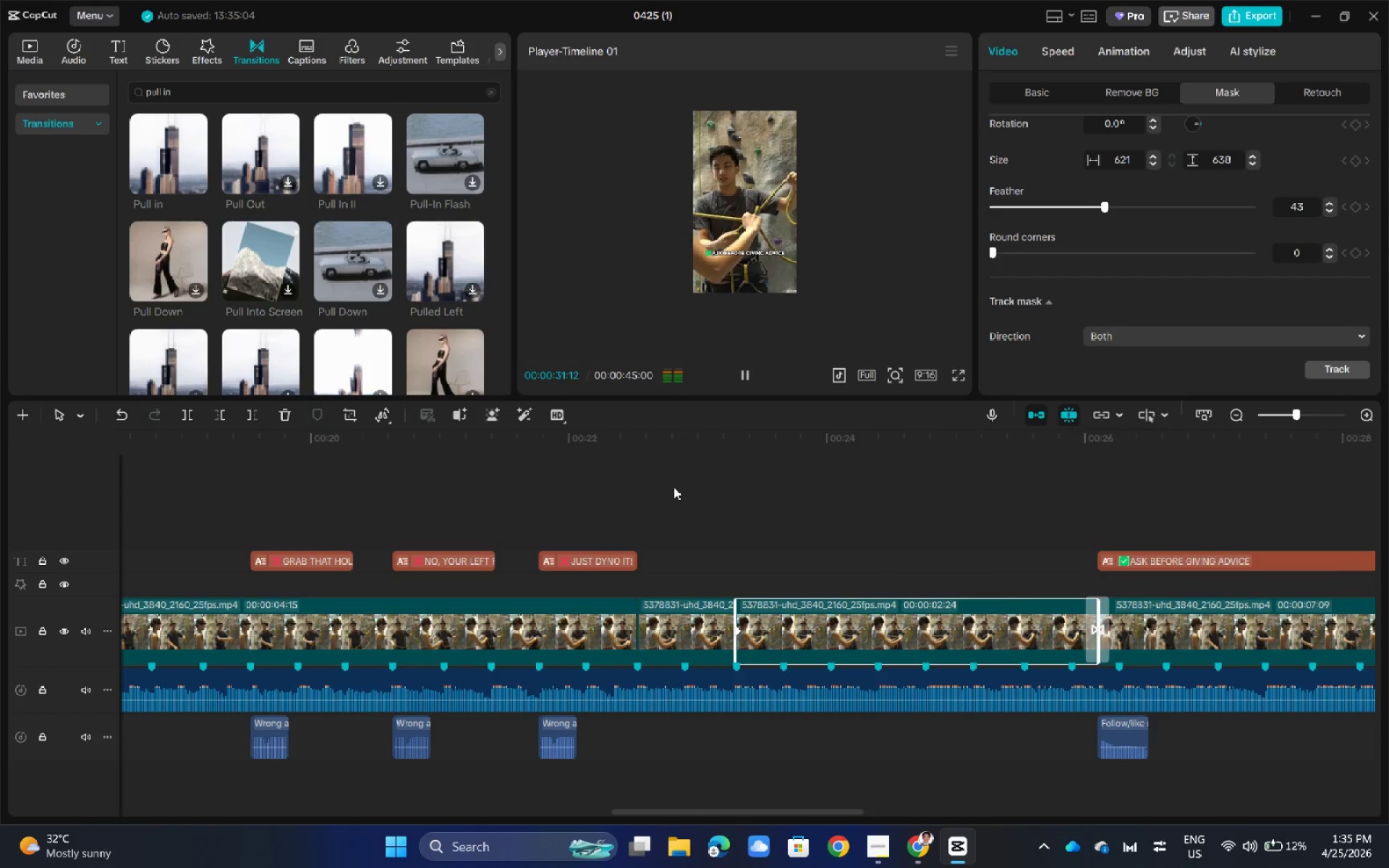 
double_click([674, 487])
 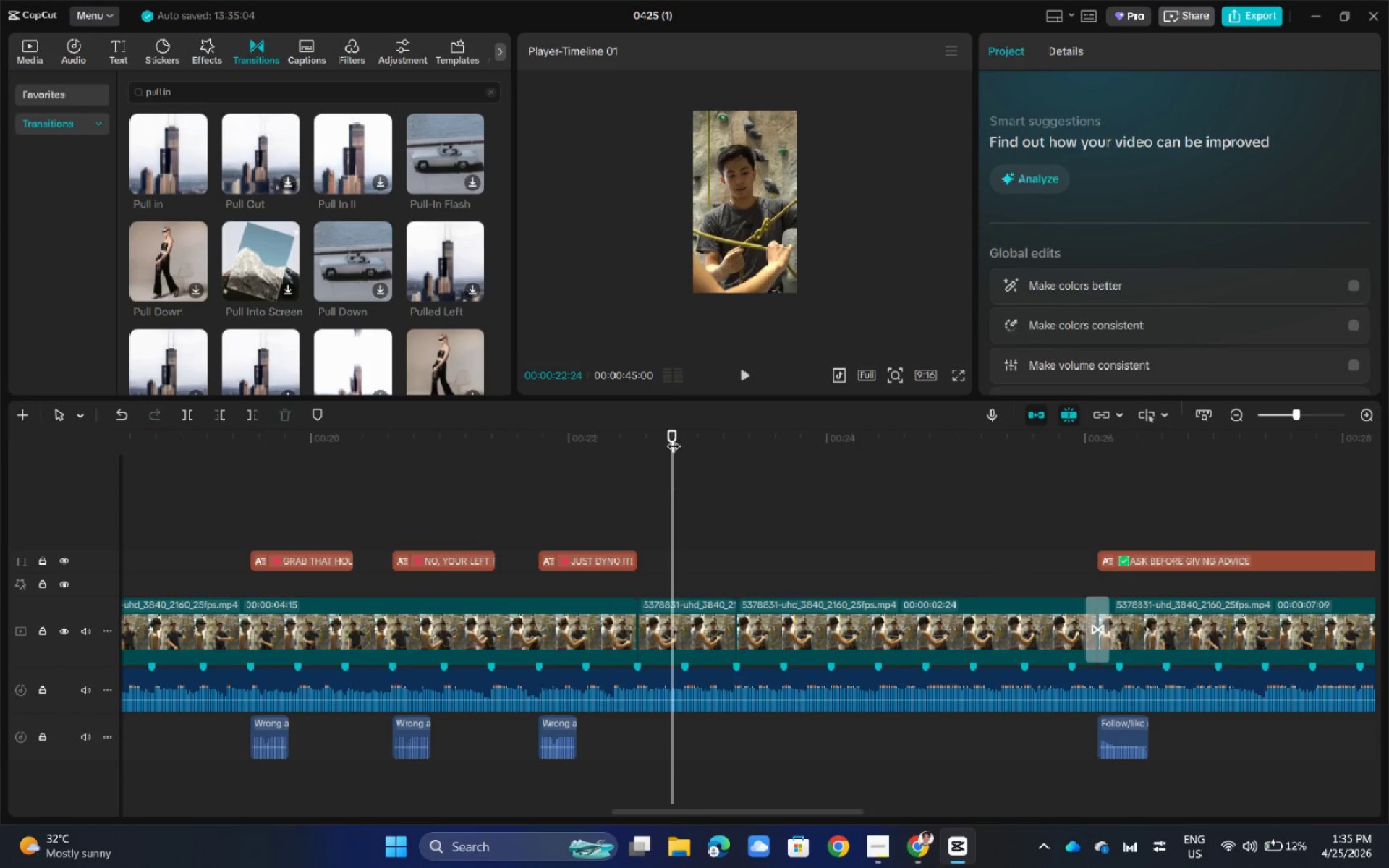 
left_click_drag(start_coordinate=[674, 435], to_coordinate=[541, 437])
 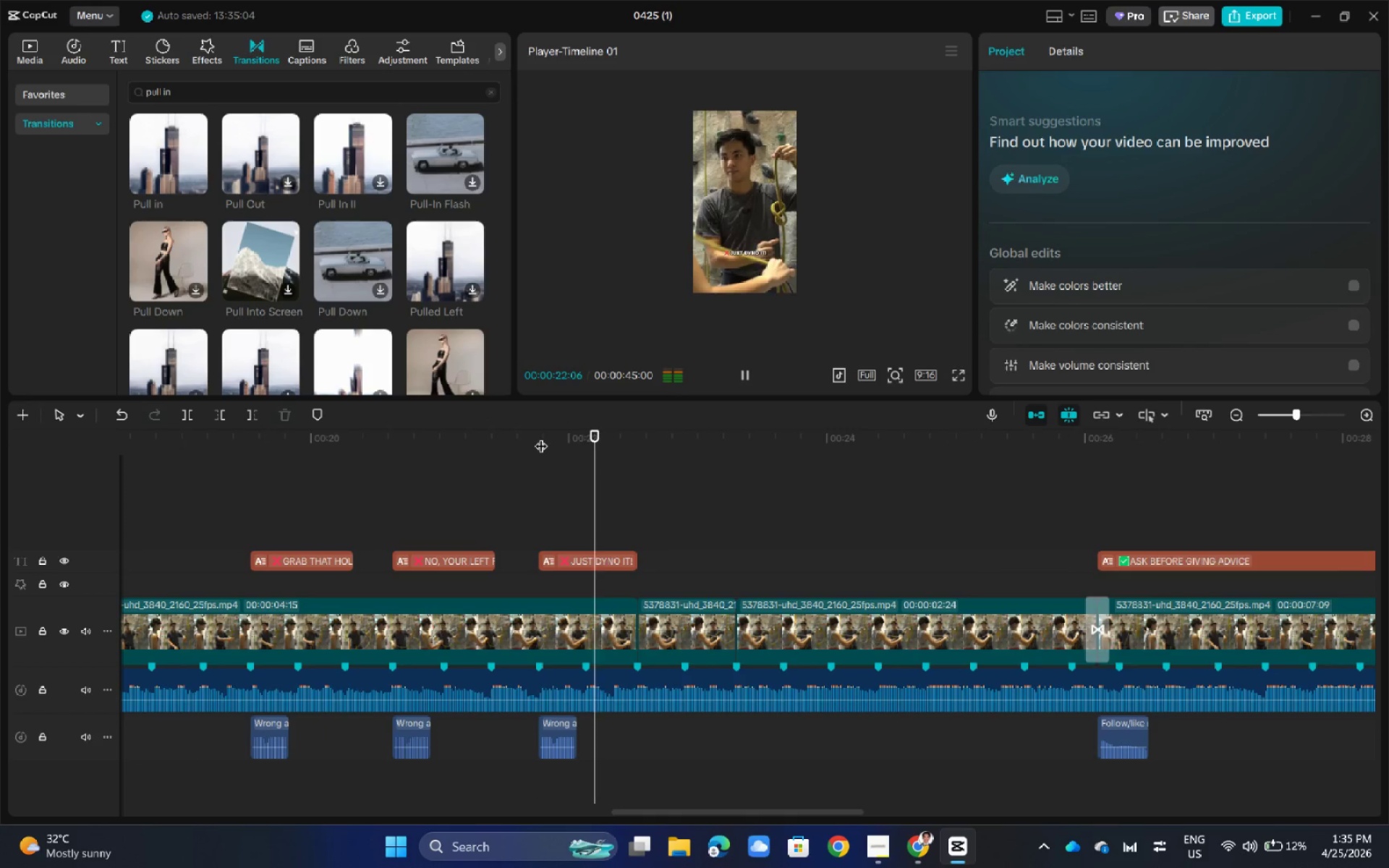 
key(Space)
 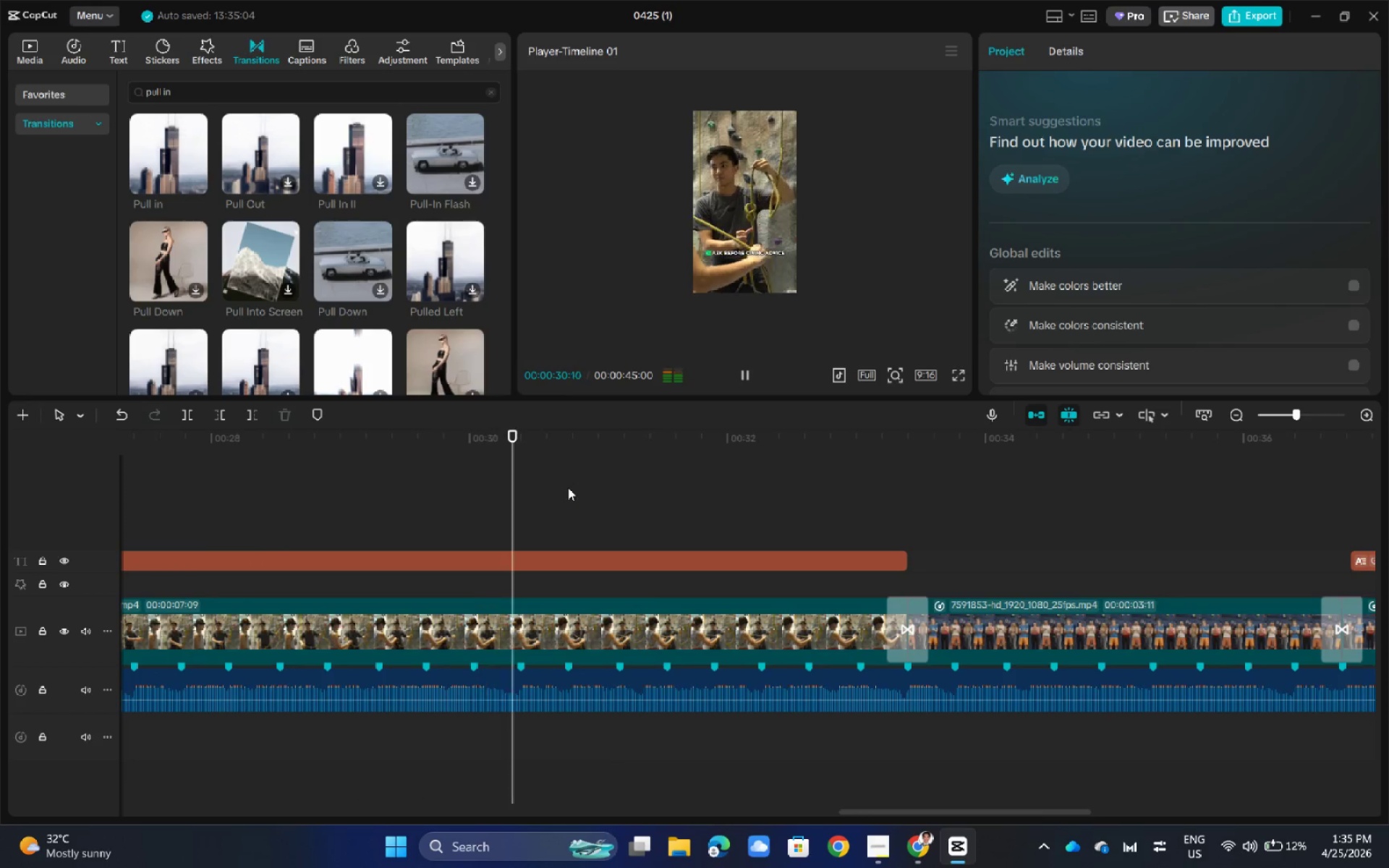 
wait(13.58)
 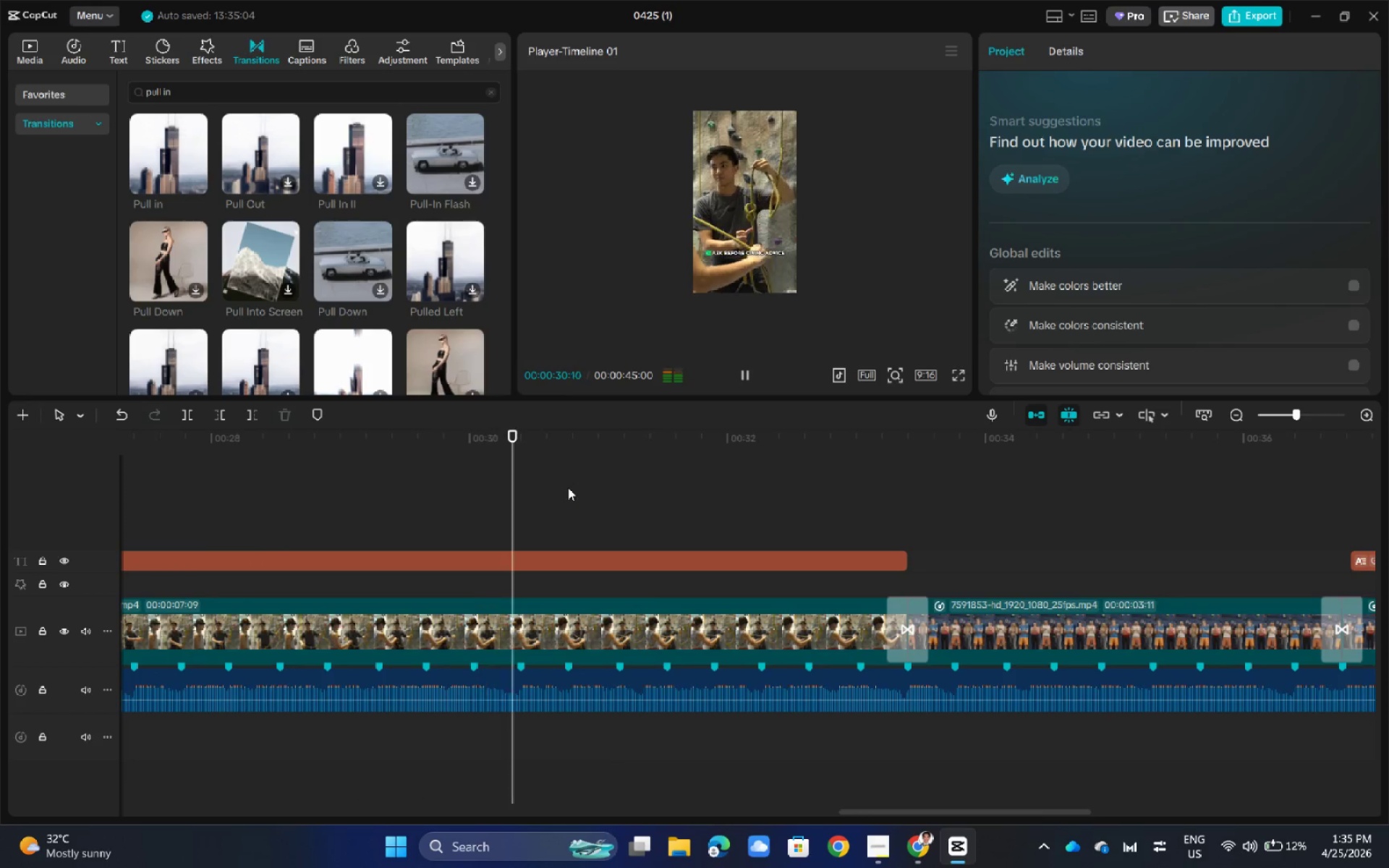 
left_click_drag(start_coordinate=[921, 815], to_coordinate=[166, 757])
 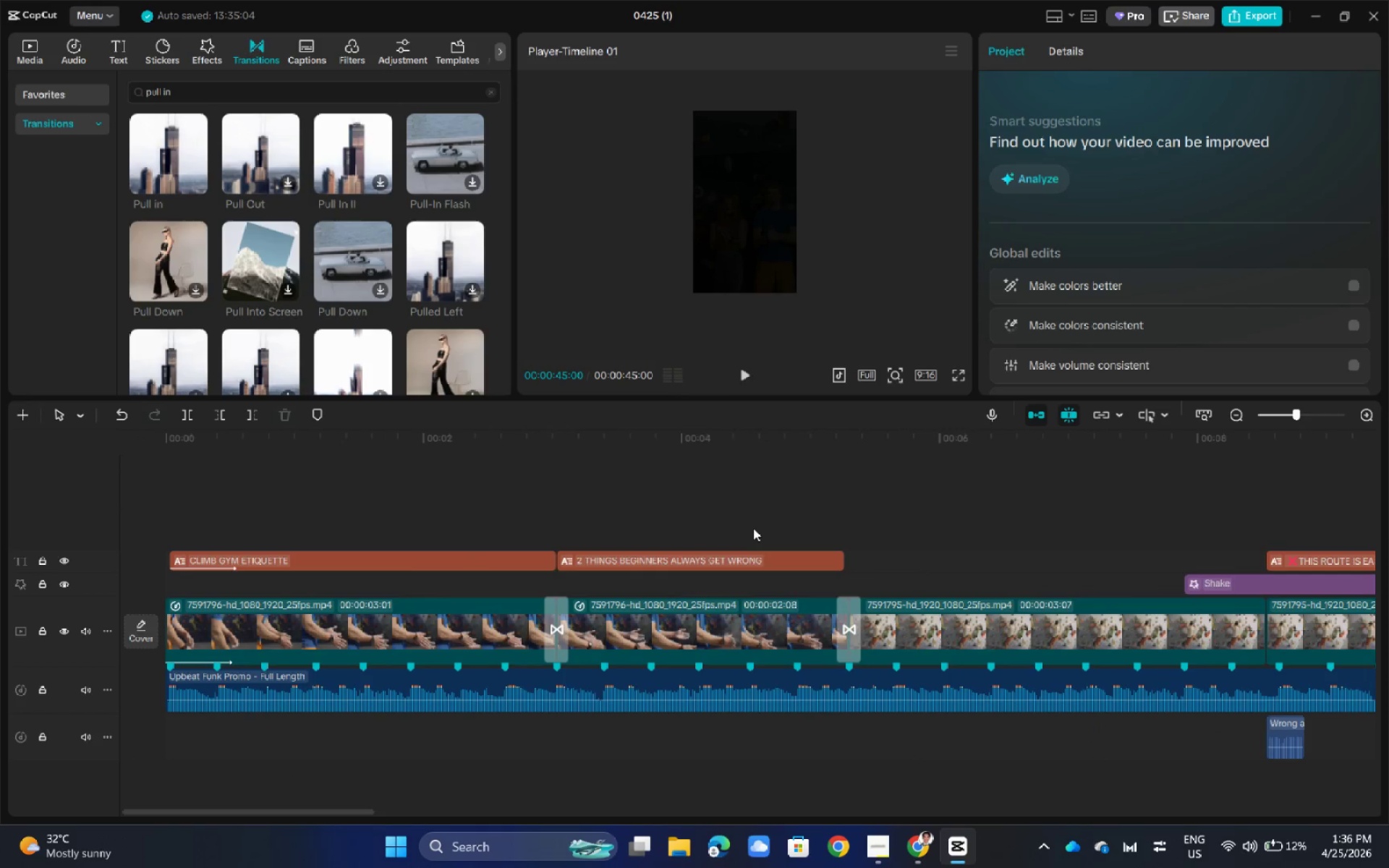 
hold_key(key=ControlLeft, duration=0.58)
scroll: coordinate [753, 528], scroll_direction: down, amount: 2.0
 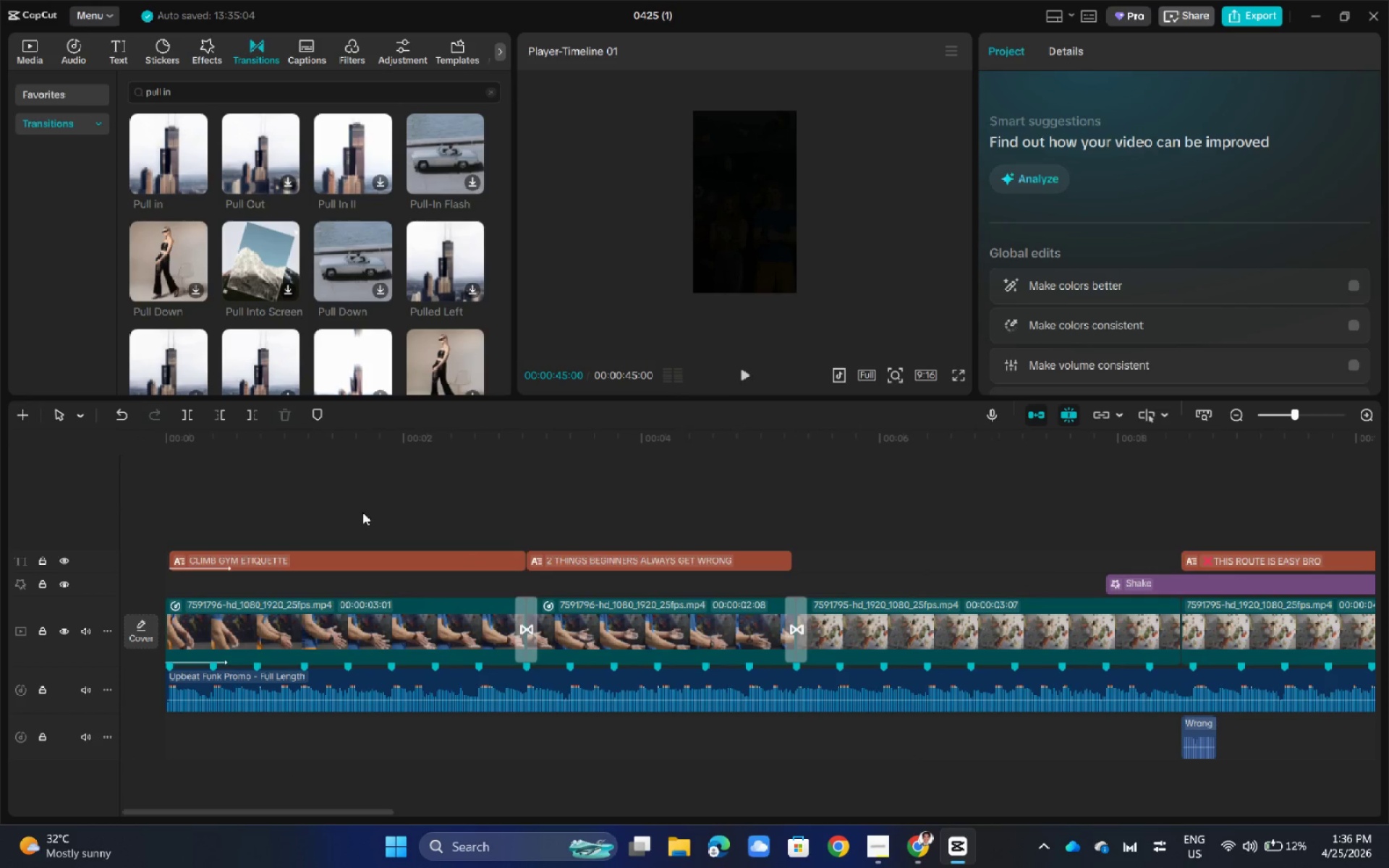 
left_click([386, 478])
 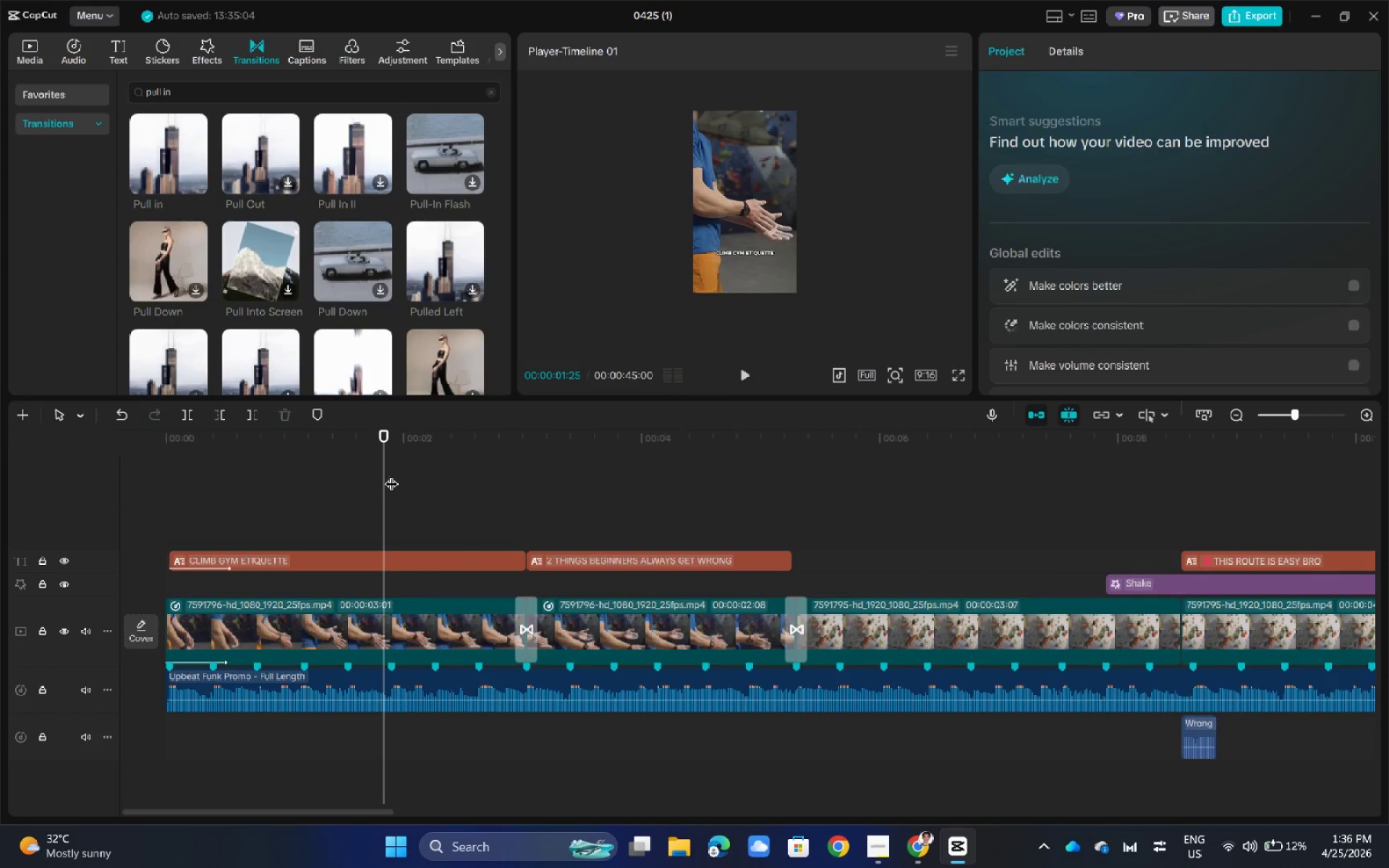 
left_click_drag(start_coordinate=[396, 472], to_coordinate=[548, 482])
 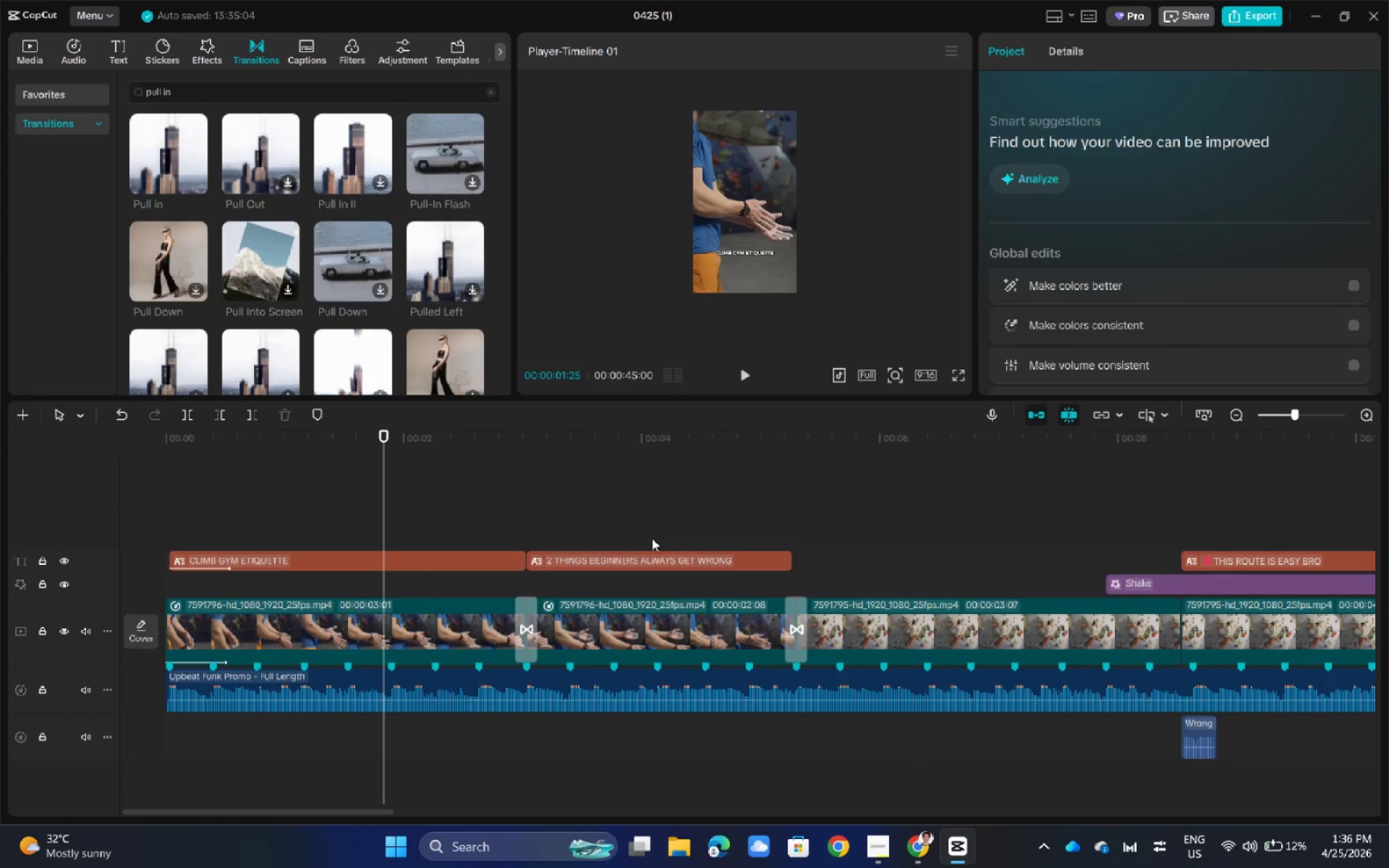 
double_click([706, 486])
 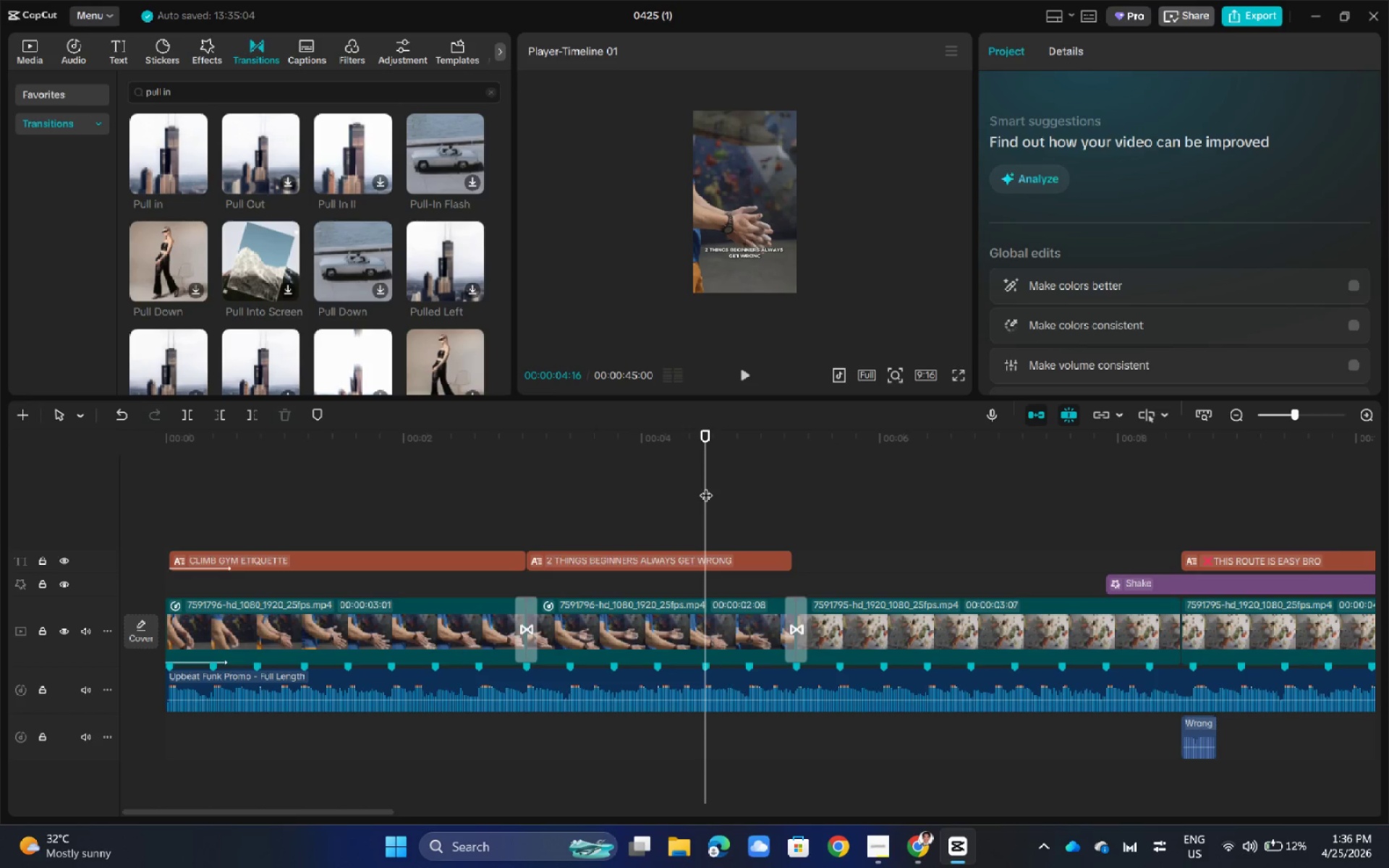 
left_click([662, 559])
 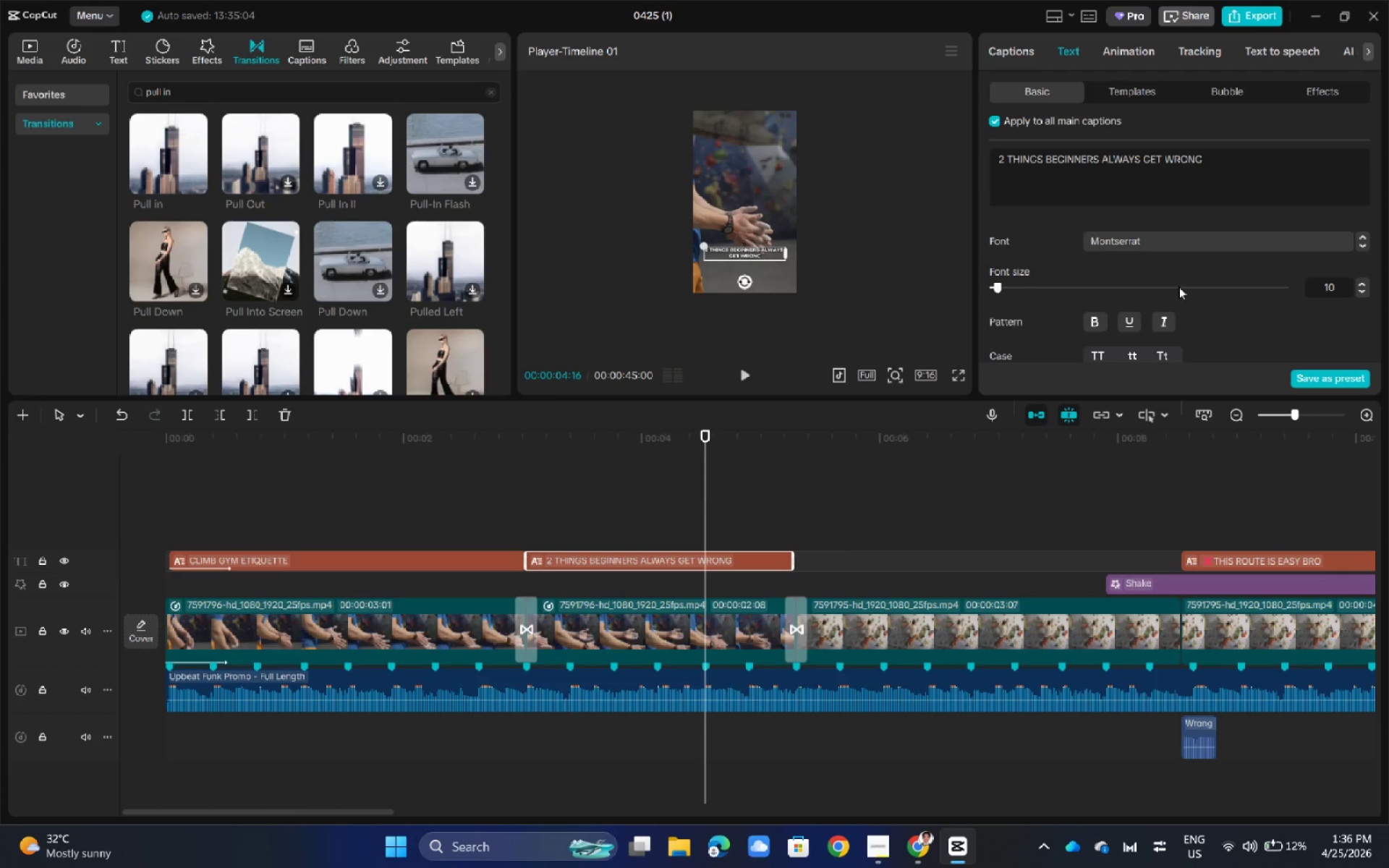 
scroll: coordinate [1192, 290], scroll_direction: down, amount: 1.0
 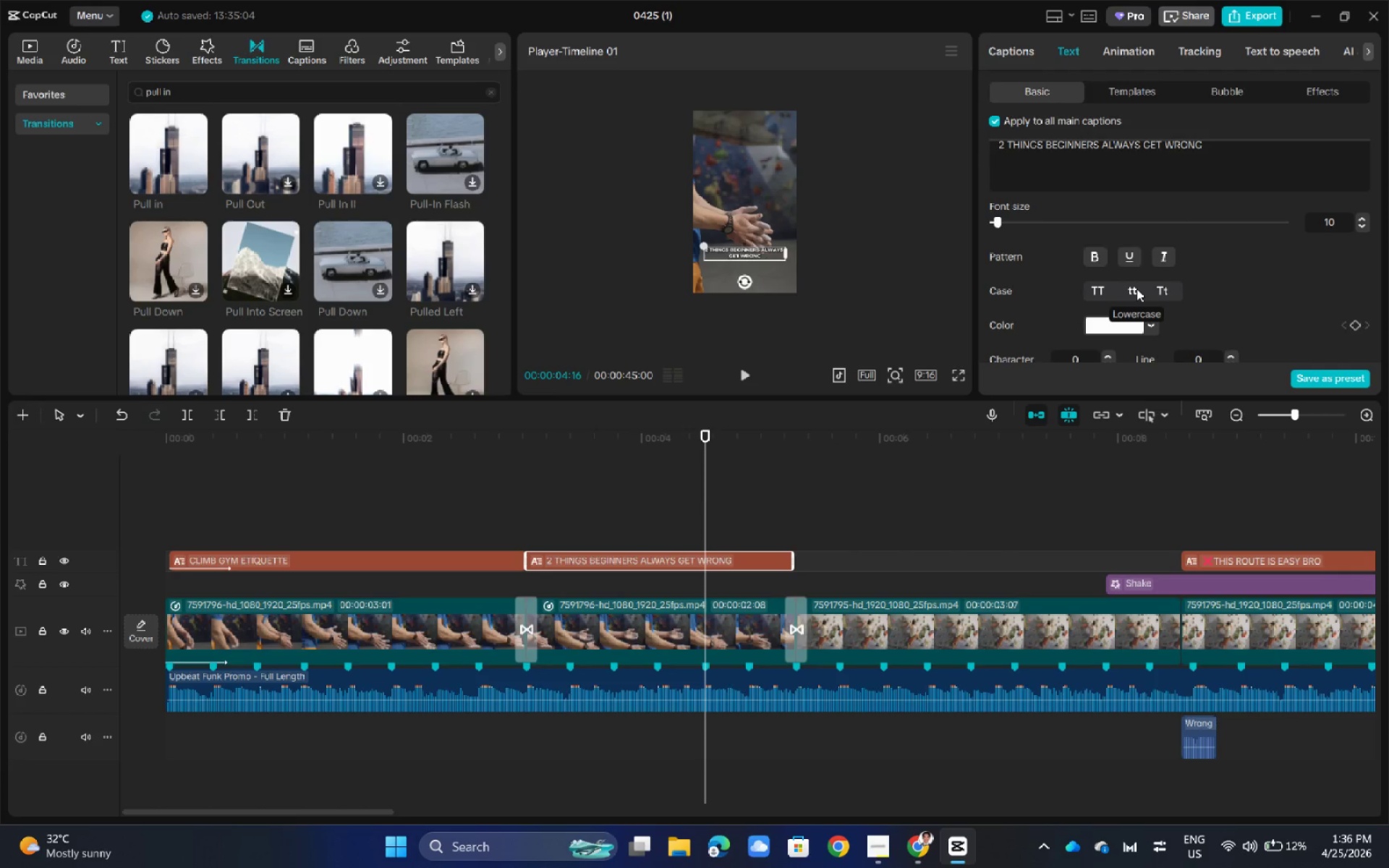 
left_click([1132, 293])
 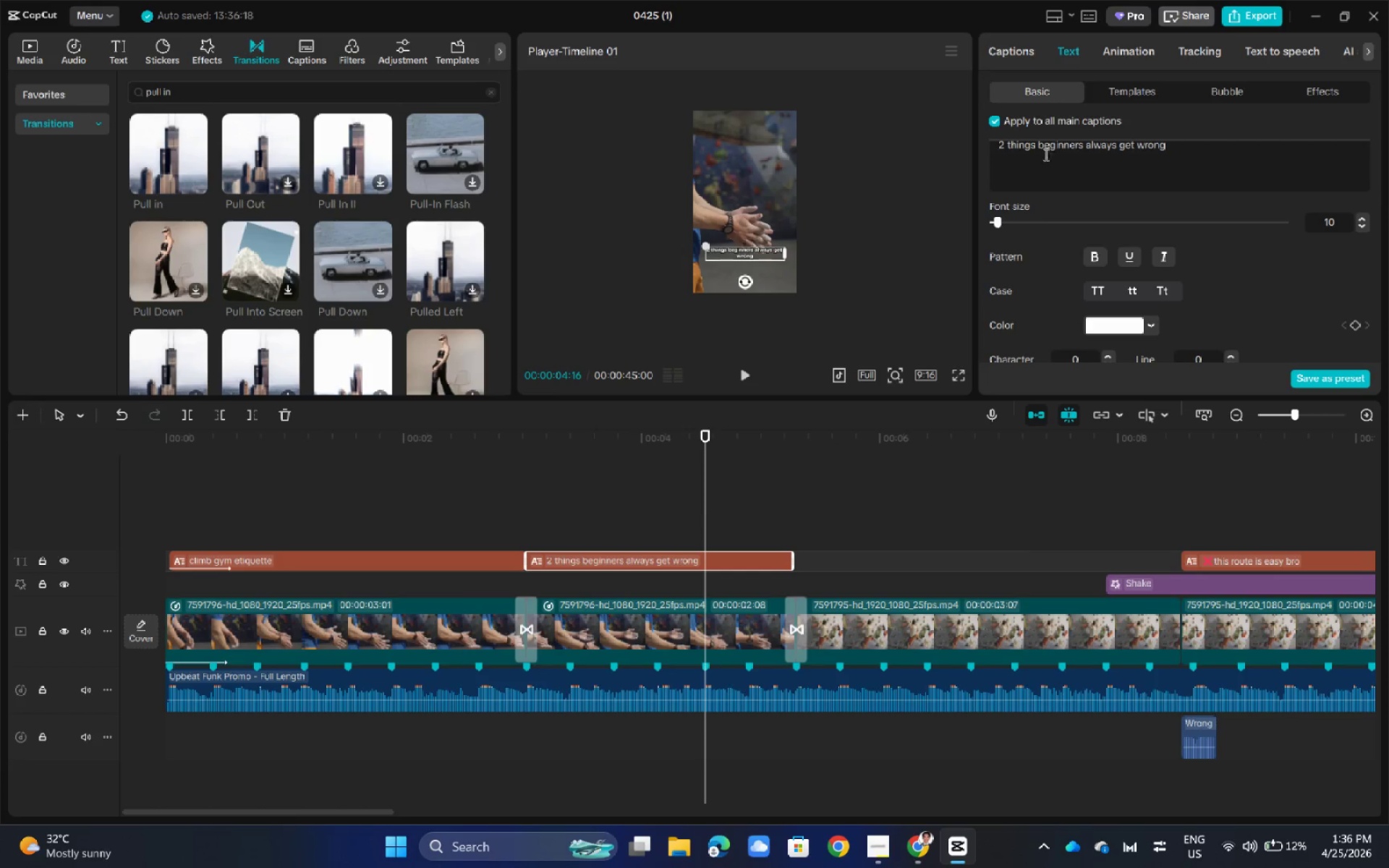 
left_click_drag(start_coordinate=[1035, 146], to_coordinate=[1007, 147])
 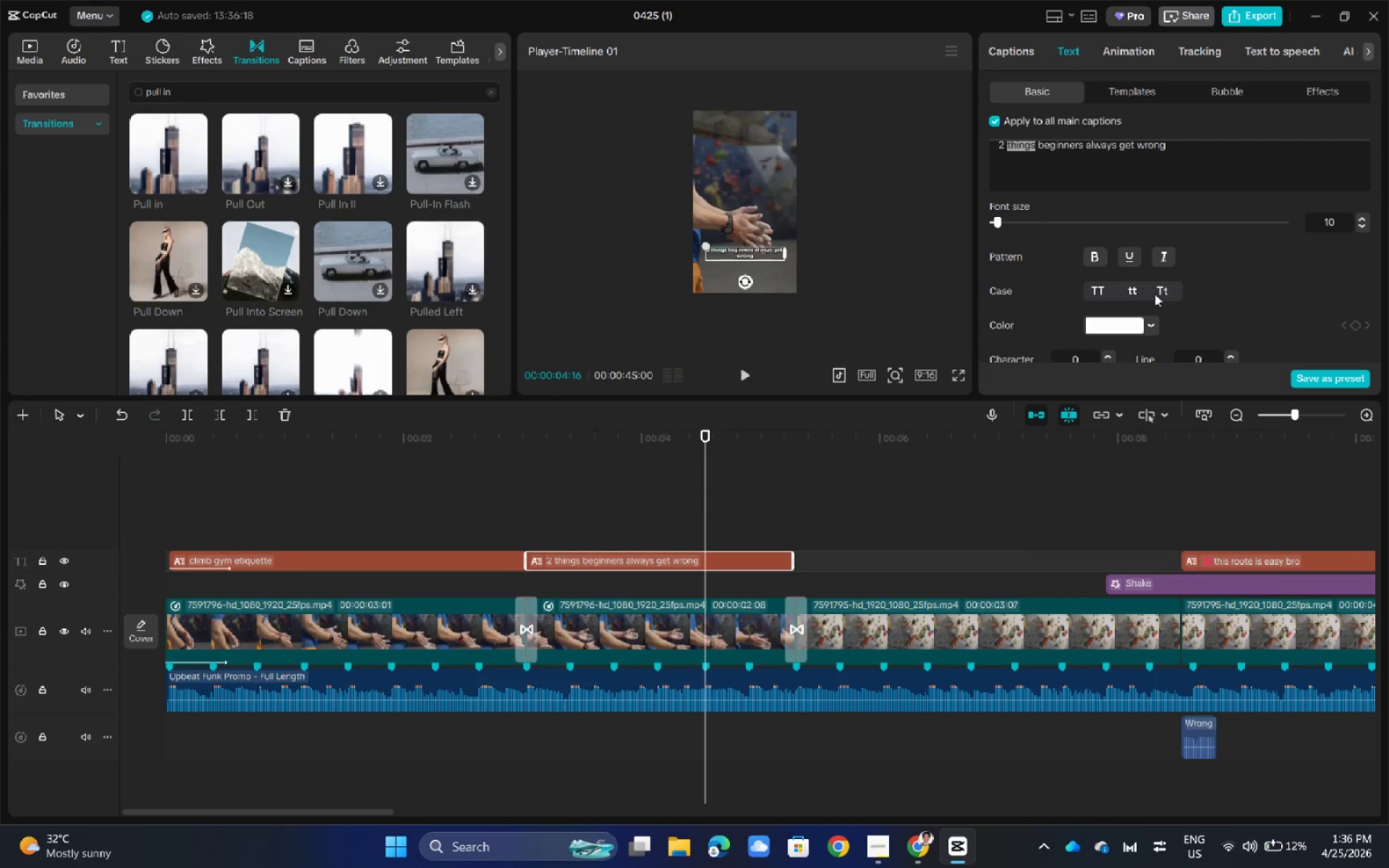 
left_click([1163, 292])
 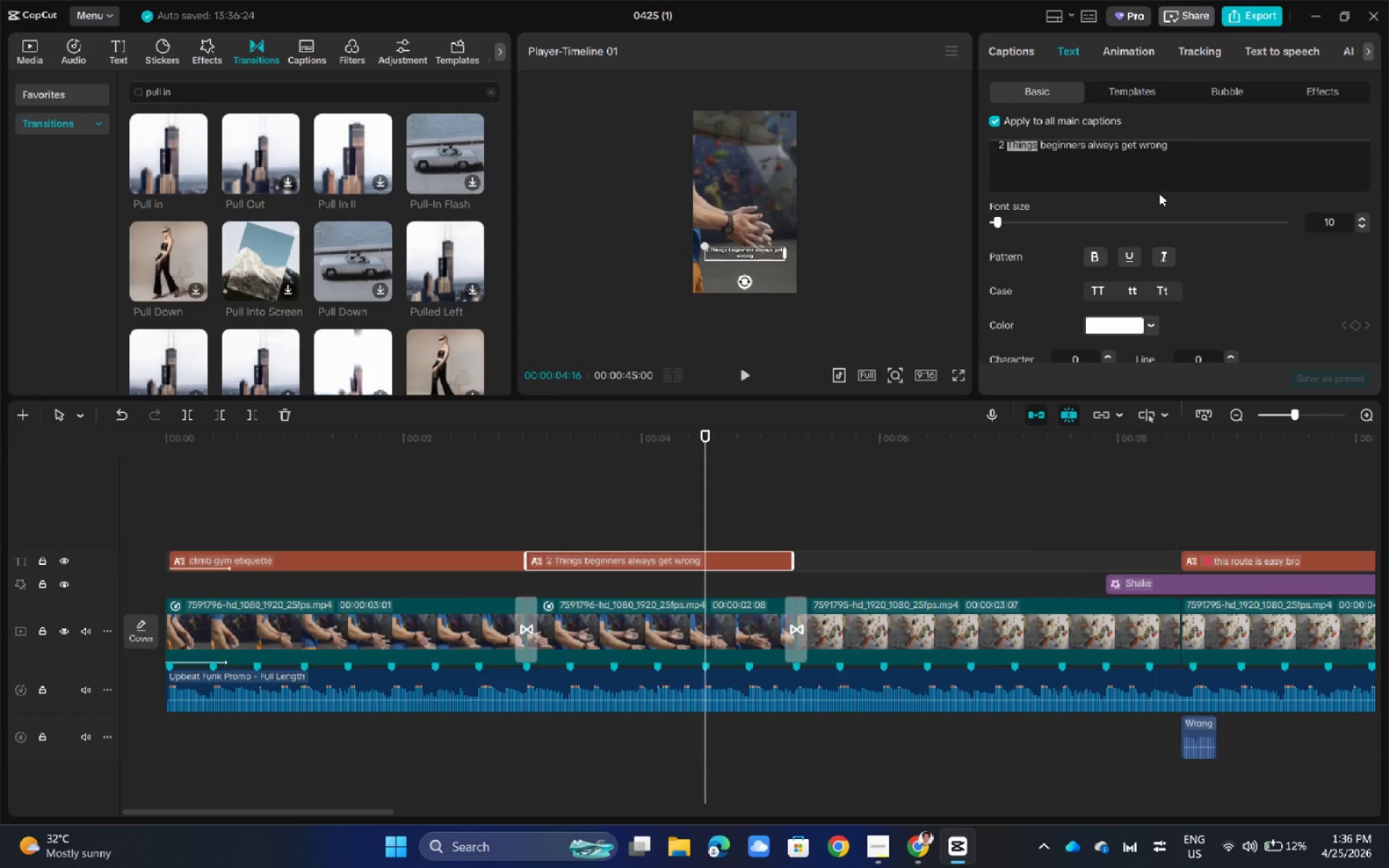 
left_click([1159, 193])
 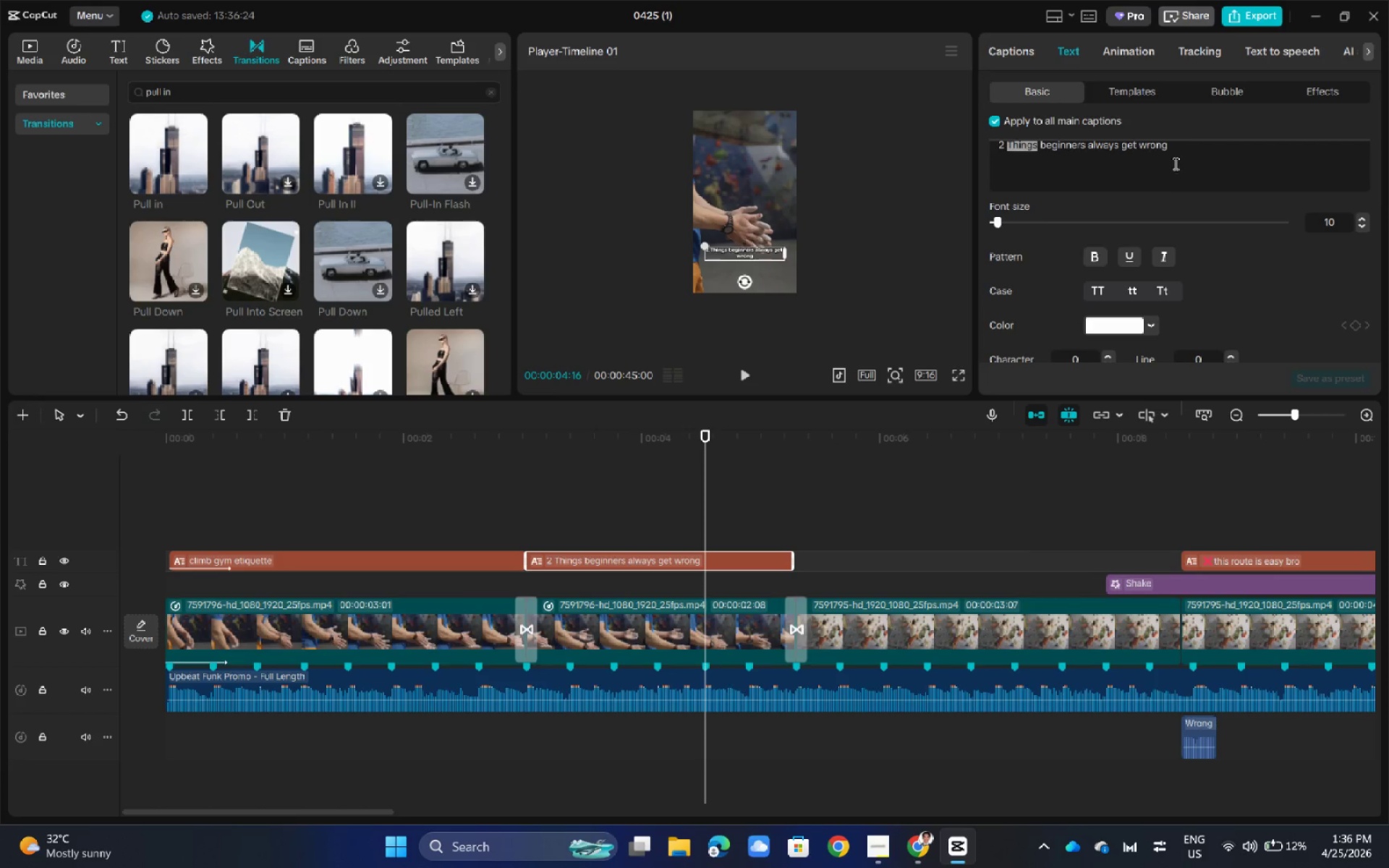 
left_click([1179, 156])
 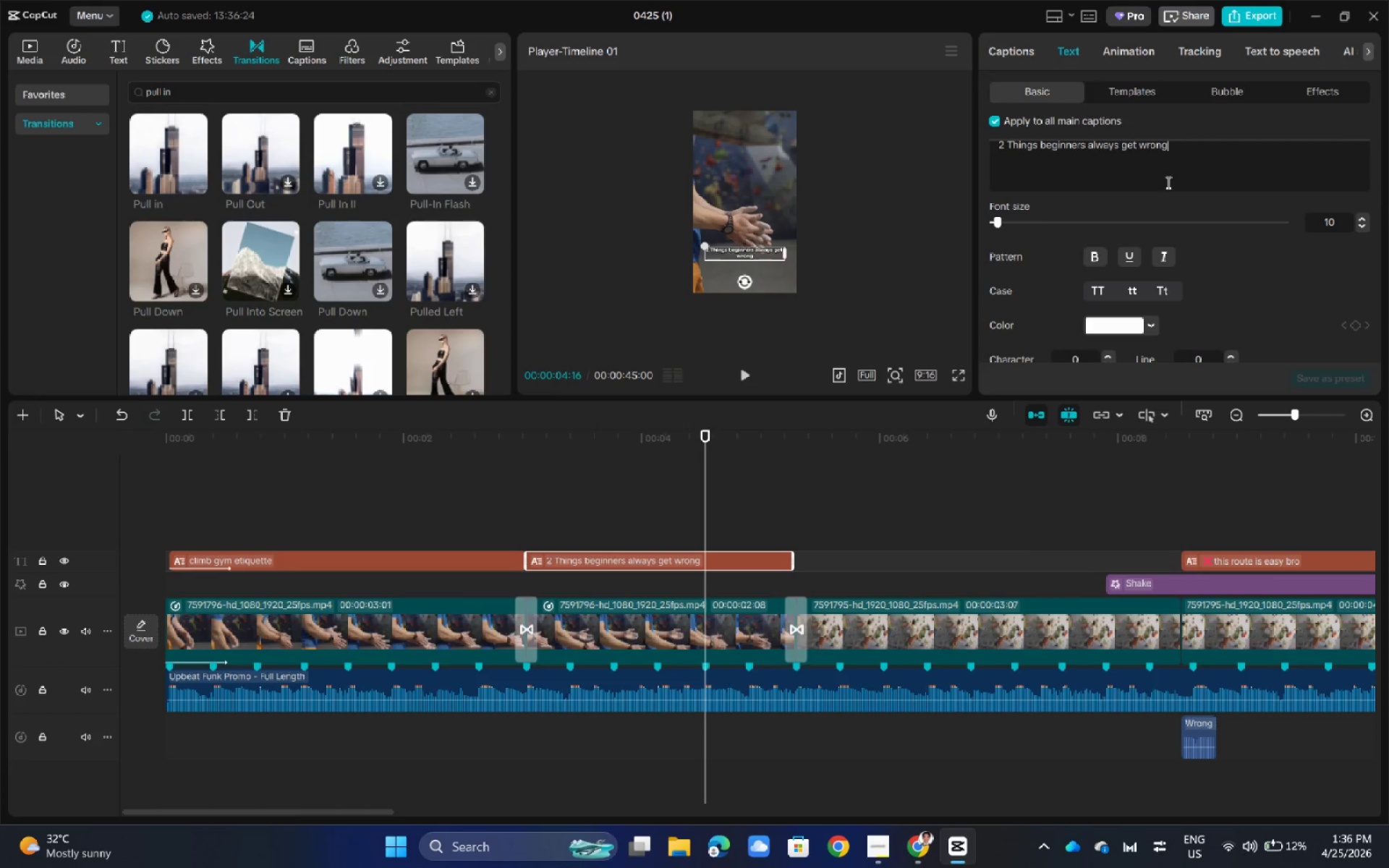 
scroll: coordinate [1167, 188], scroll_direction: up, amount: 4.0
 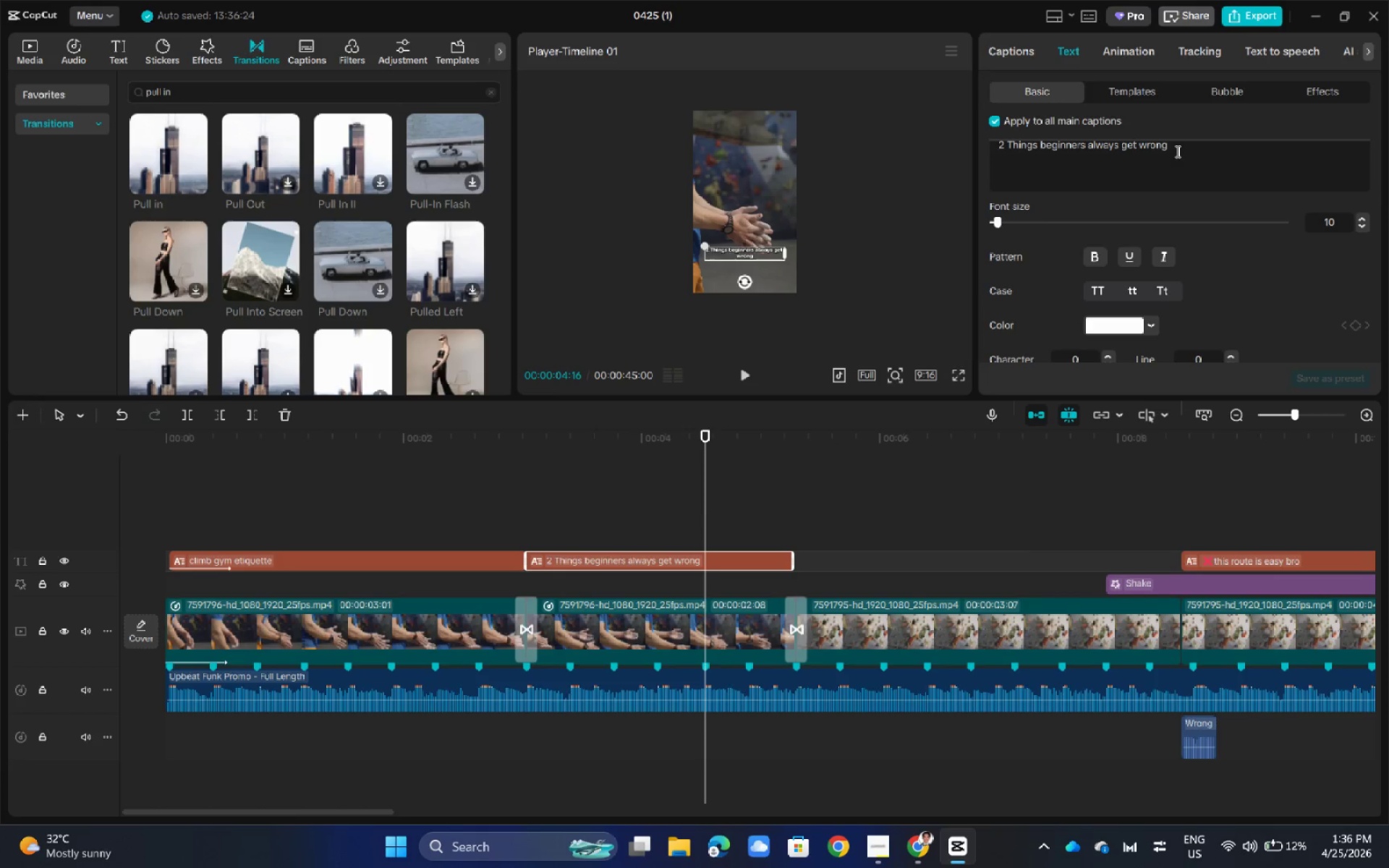 
wait(6.1)
 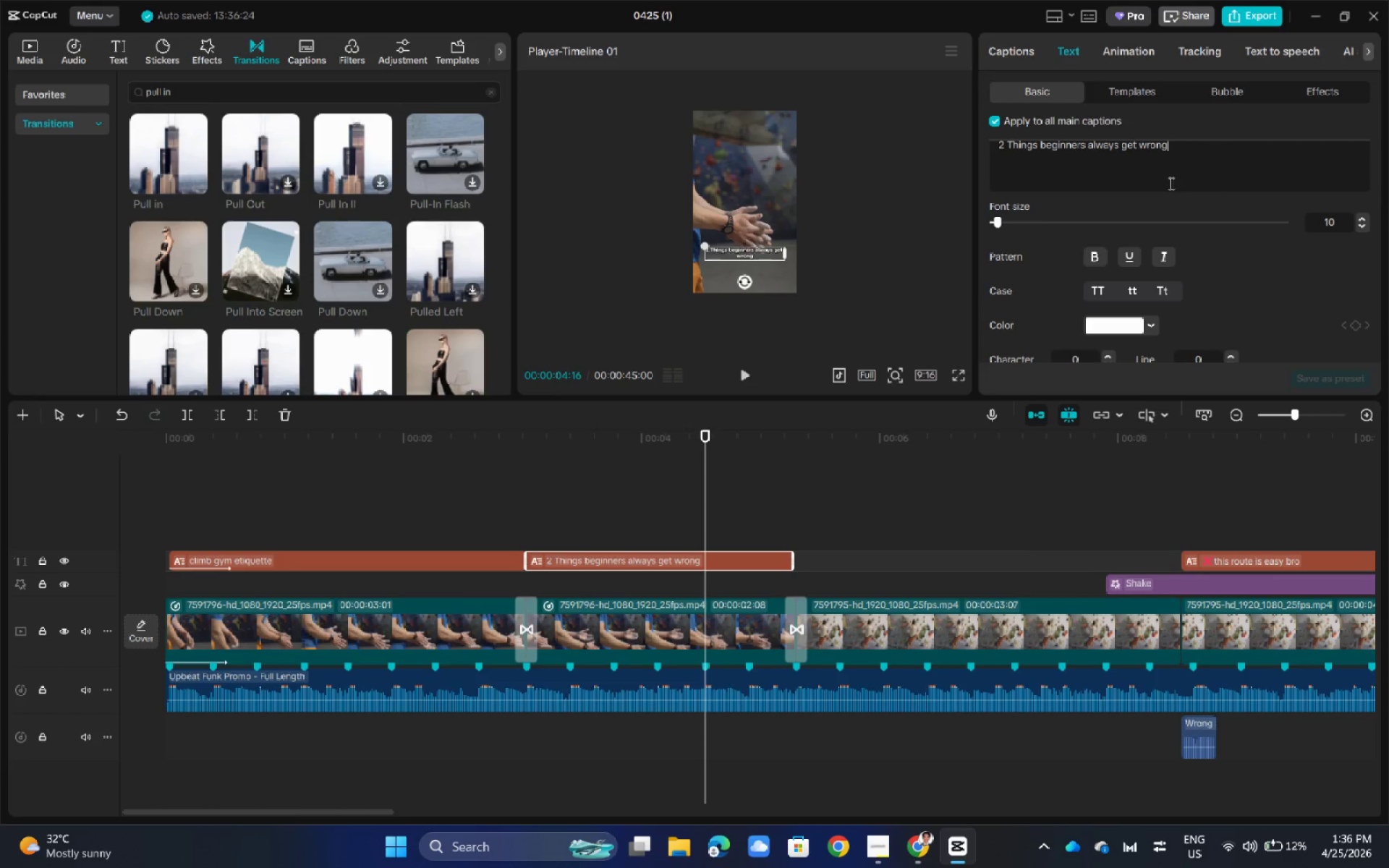 
left_click_drag(start_coordinate=[1176, 151], to_coordinate=[1051, 156])
 